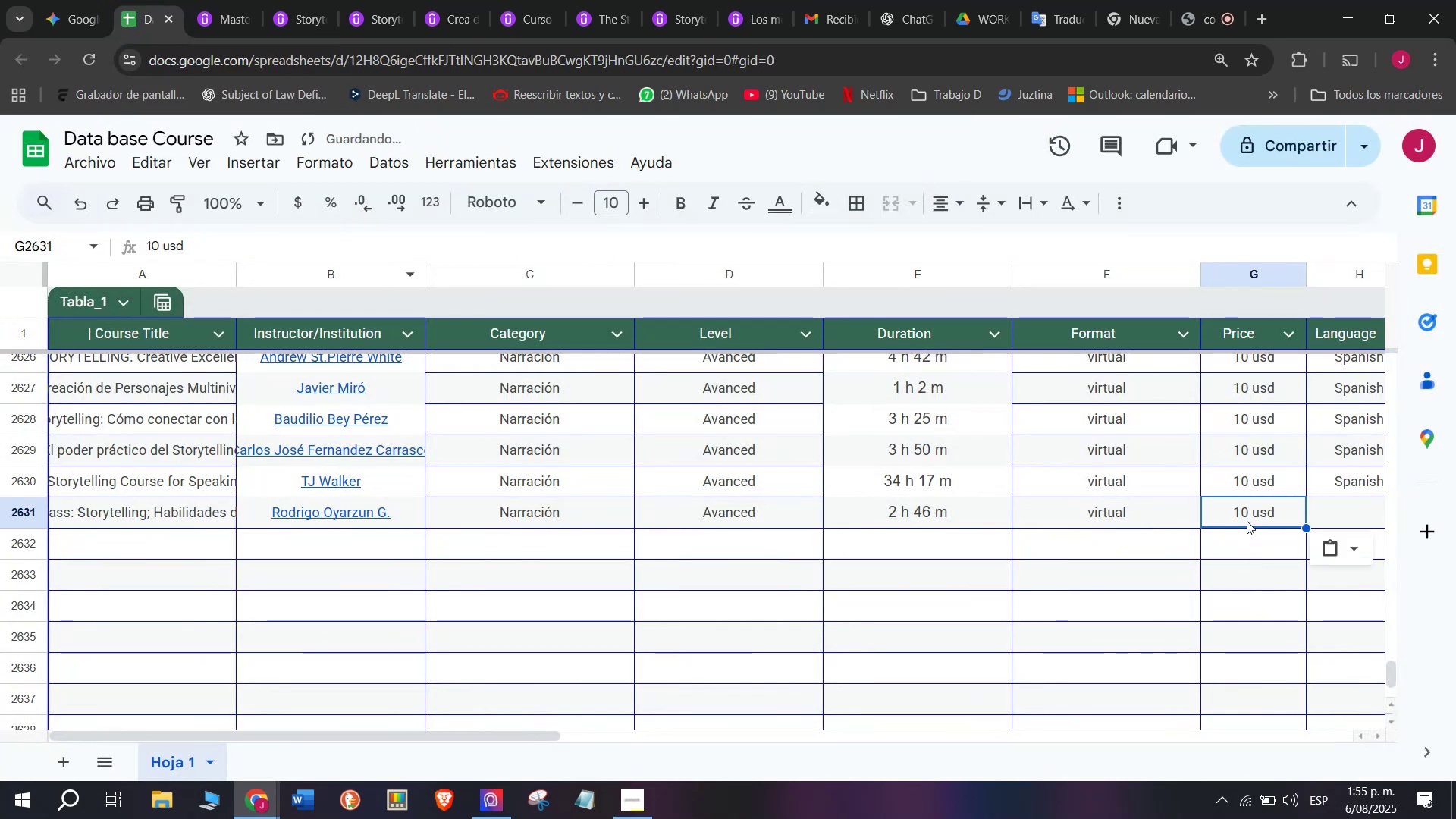 
key(Control+C)
 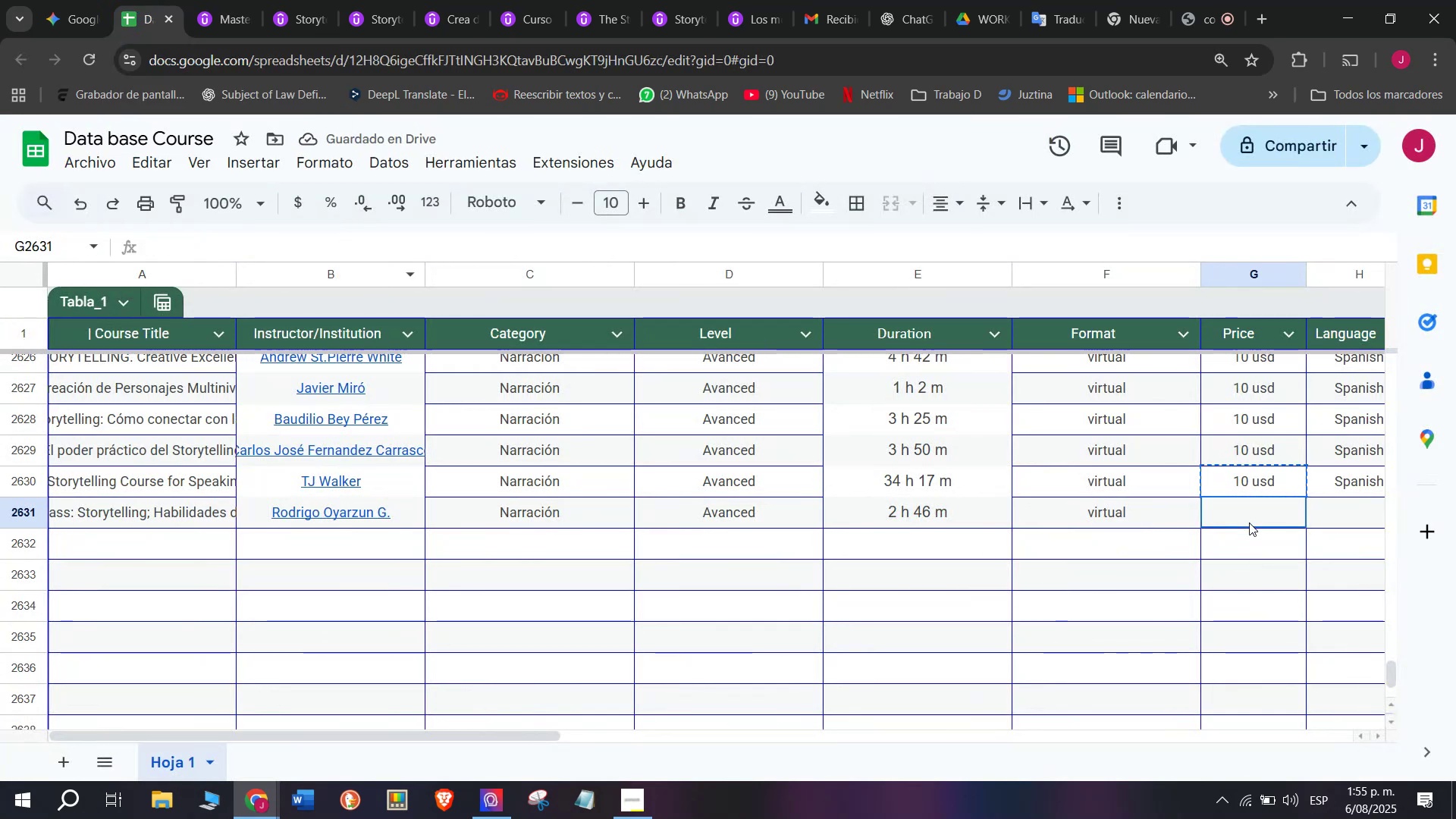 
key(Control+ControlLeft)
 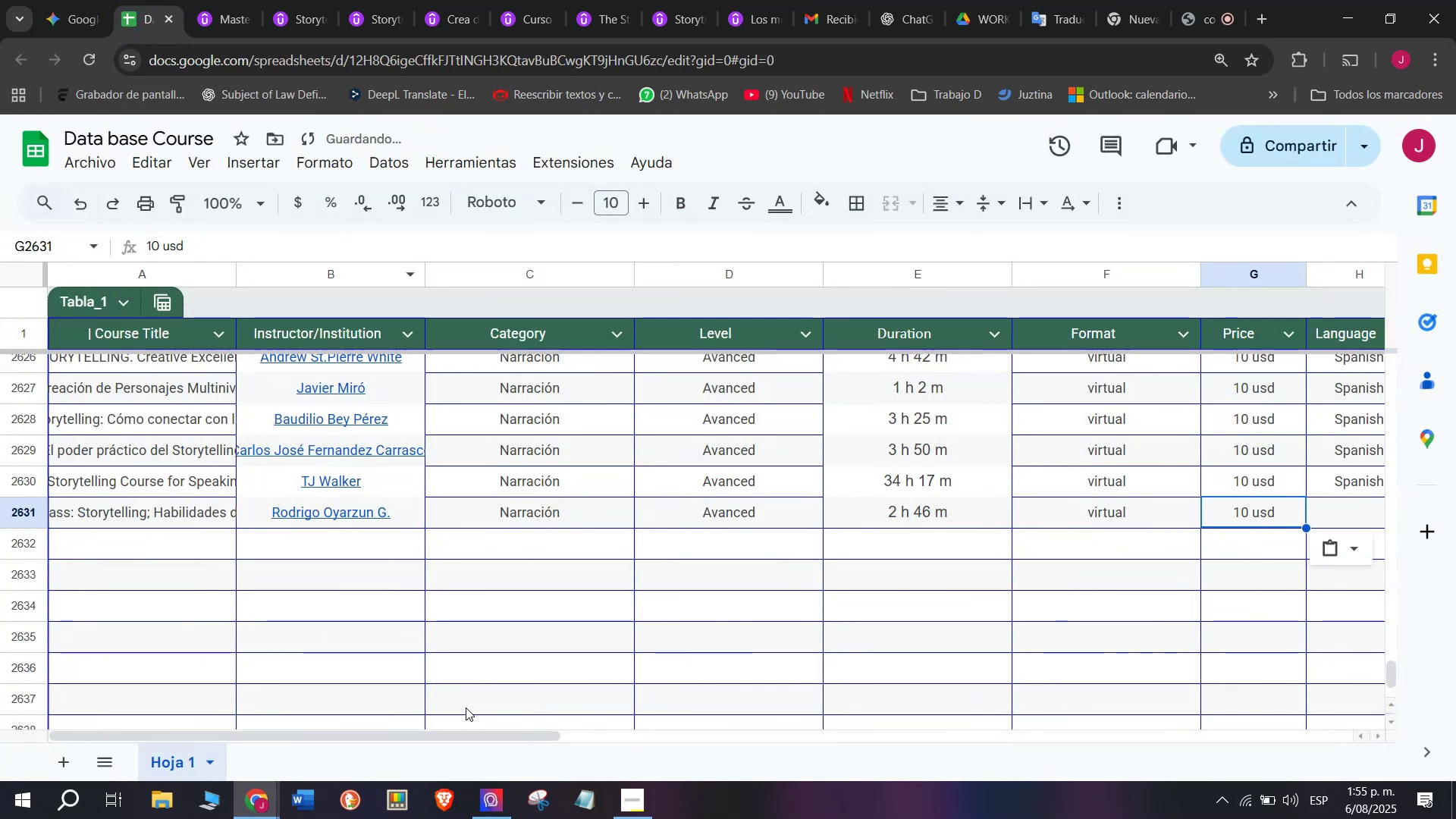 
key(Z)
 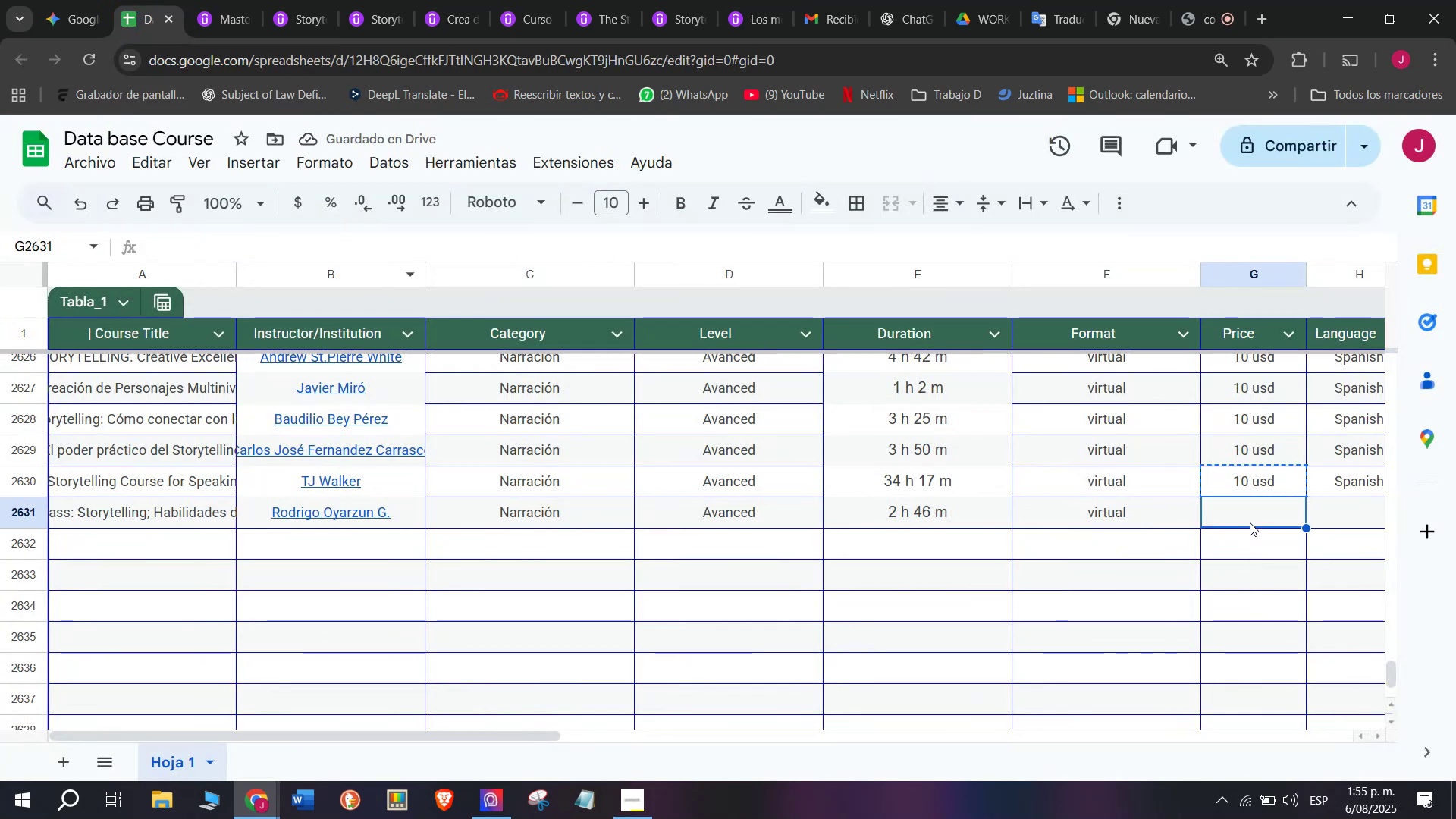 
key(Control+V)
 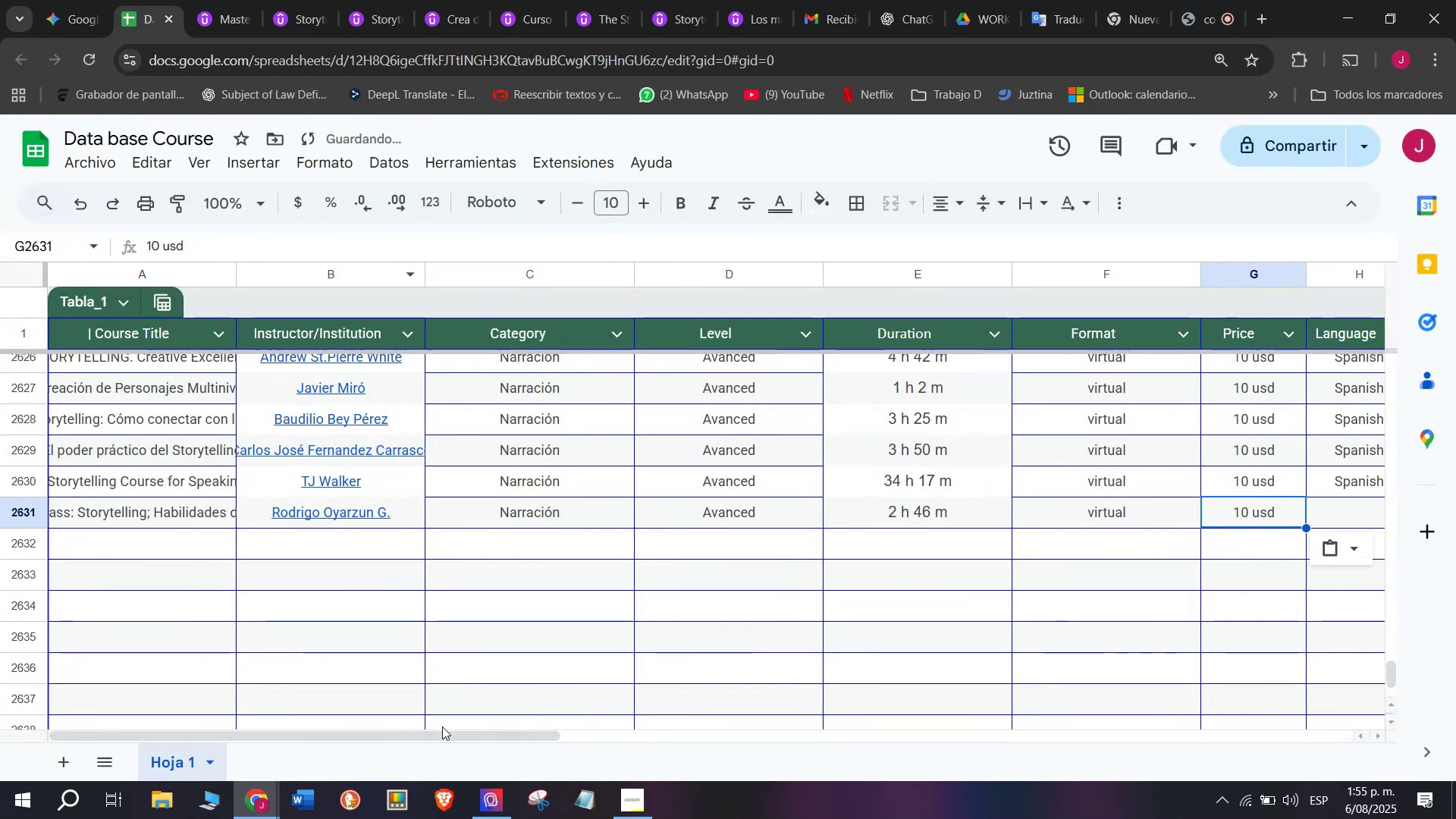 
left_click_drag(start_coordinate=[446, 736], to_coordinate=[751, 764])
 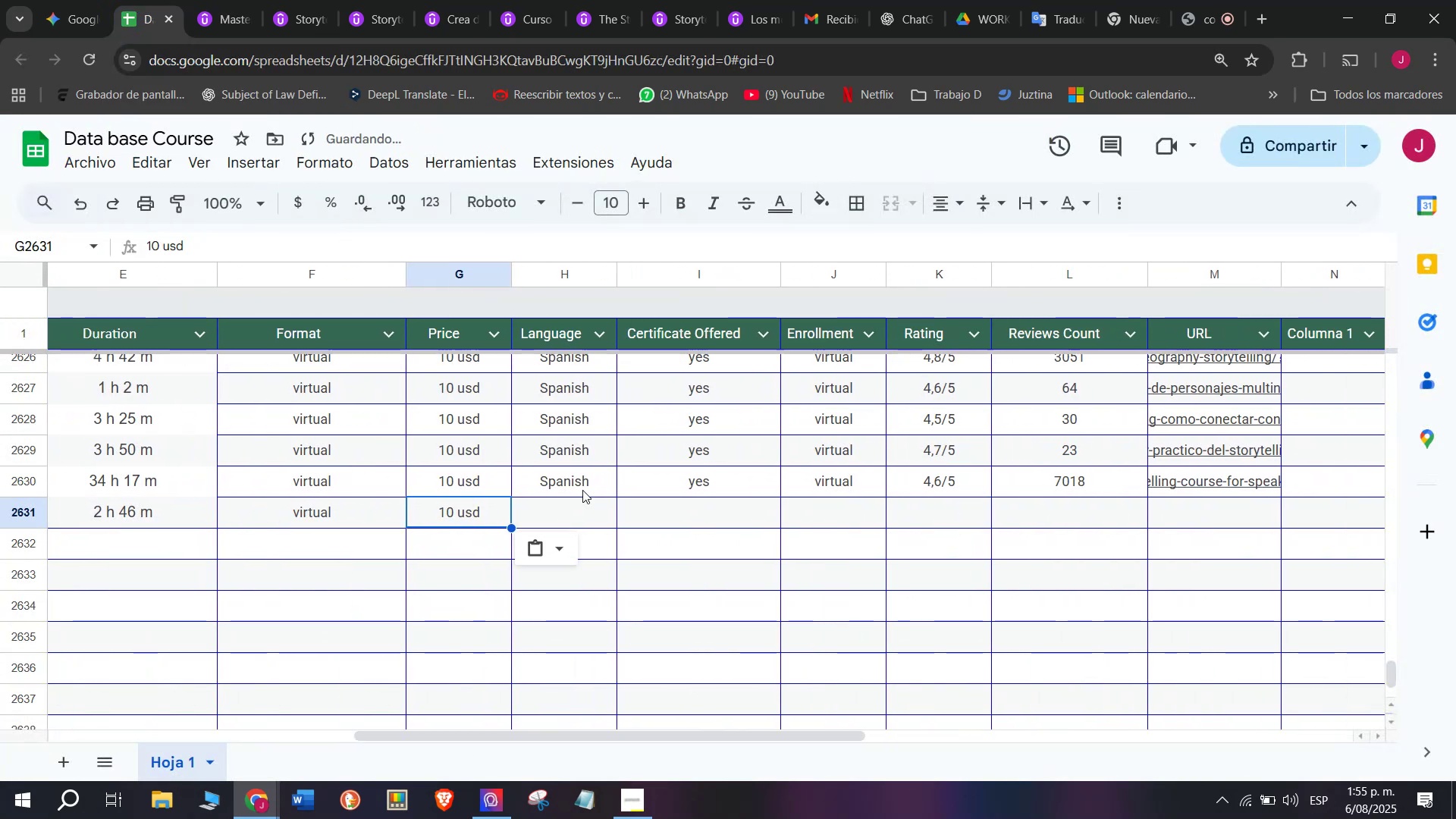 
left_click([584, 492])
 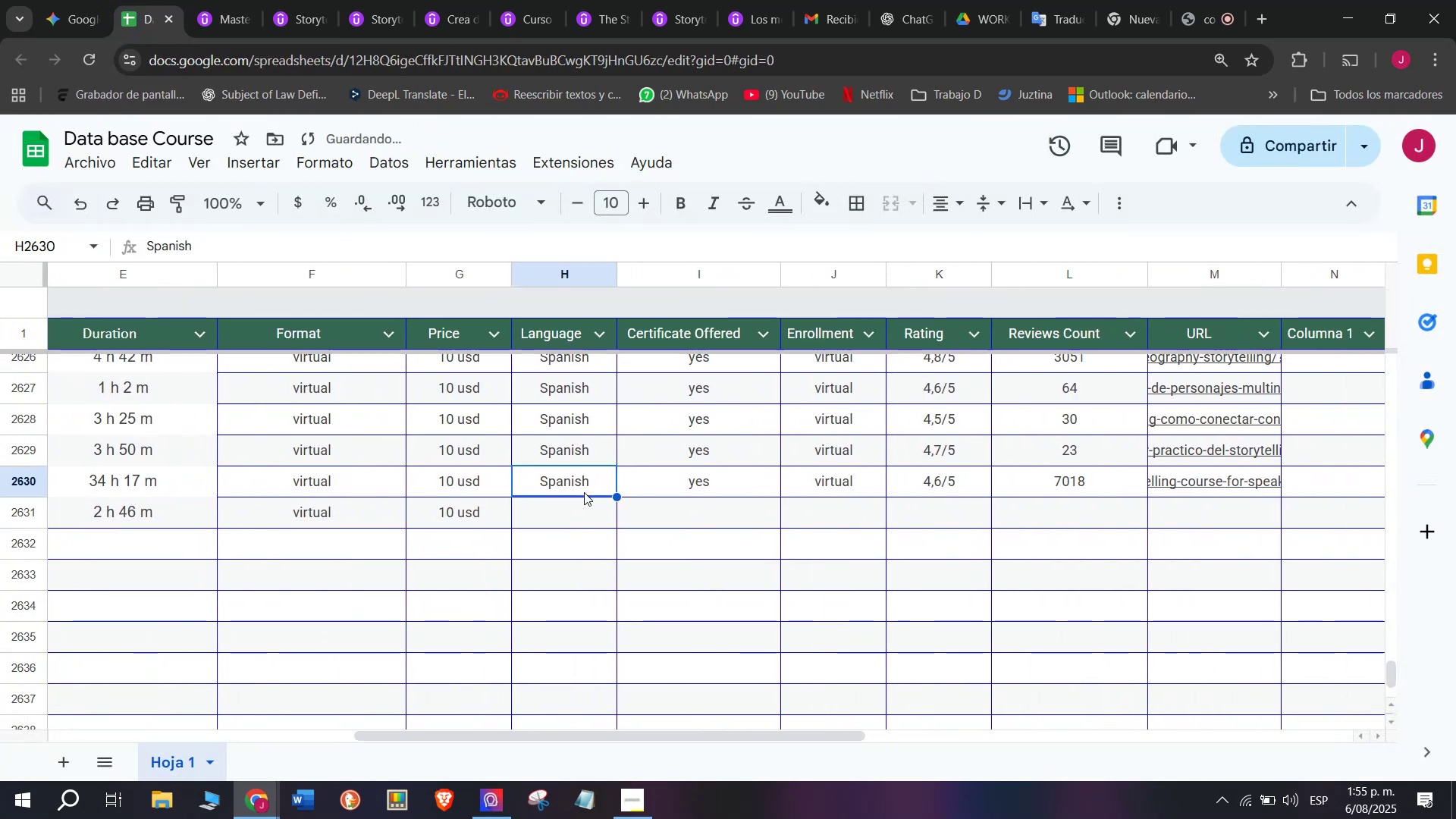 
key(Break)
 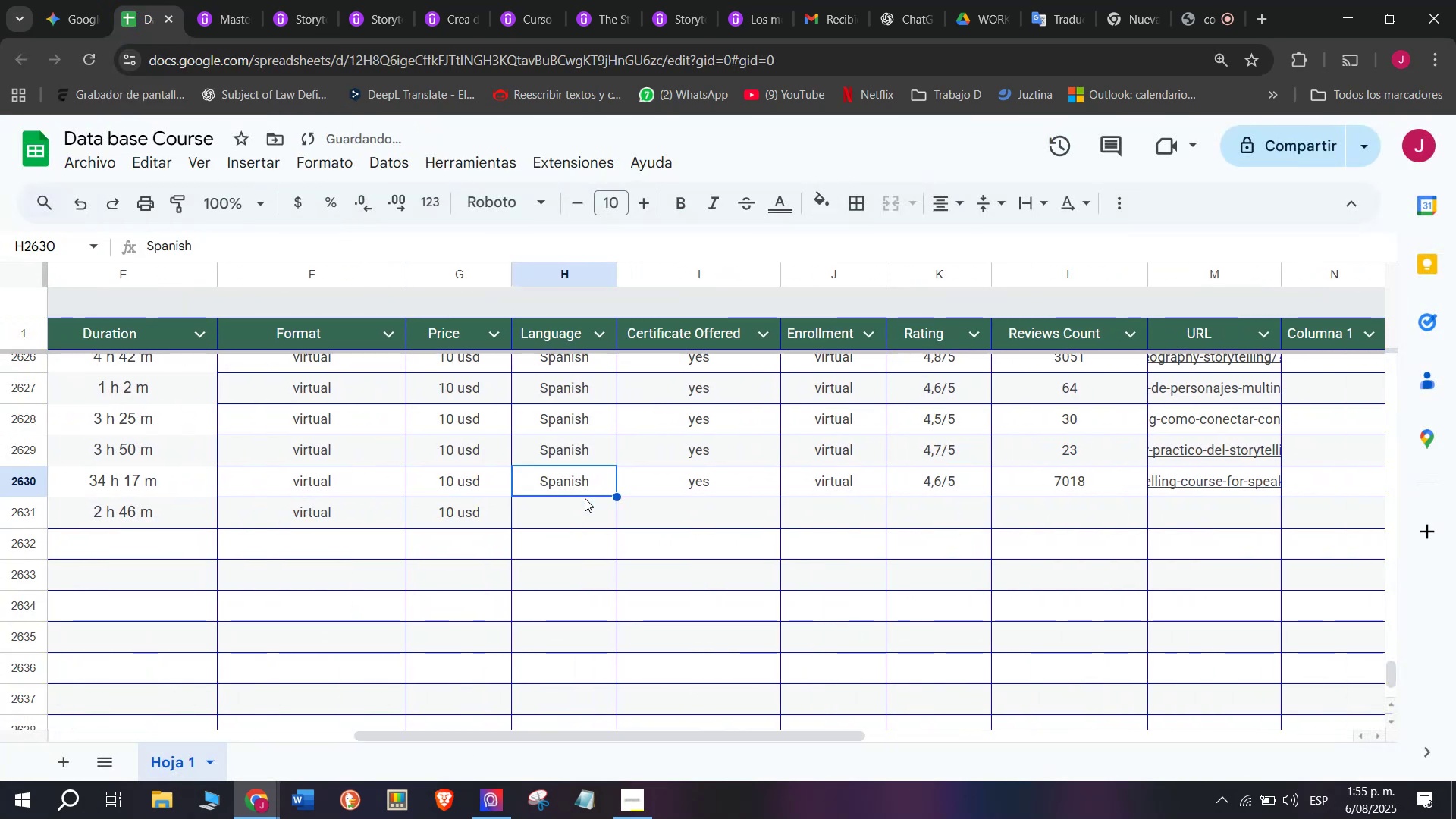 
key(Control+ControlLeft)
 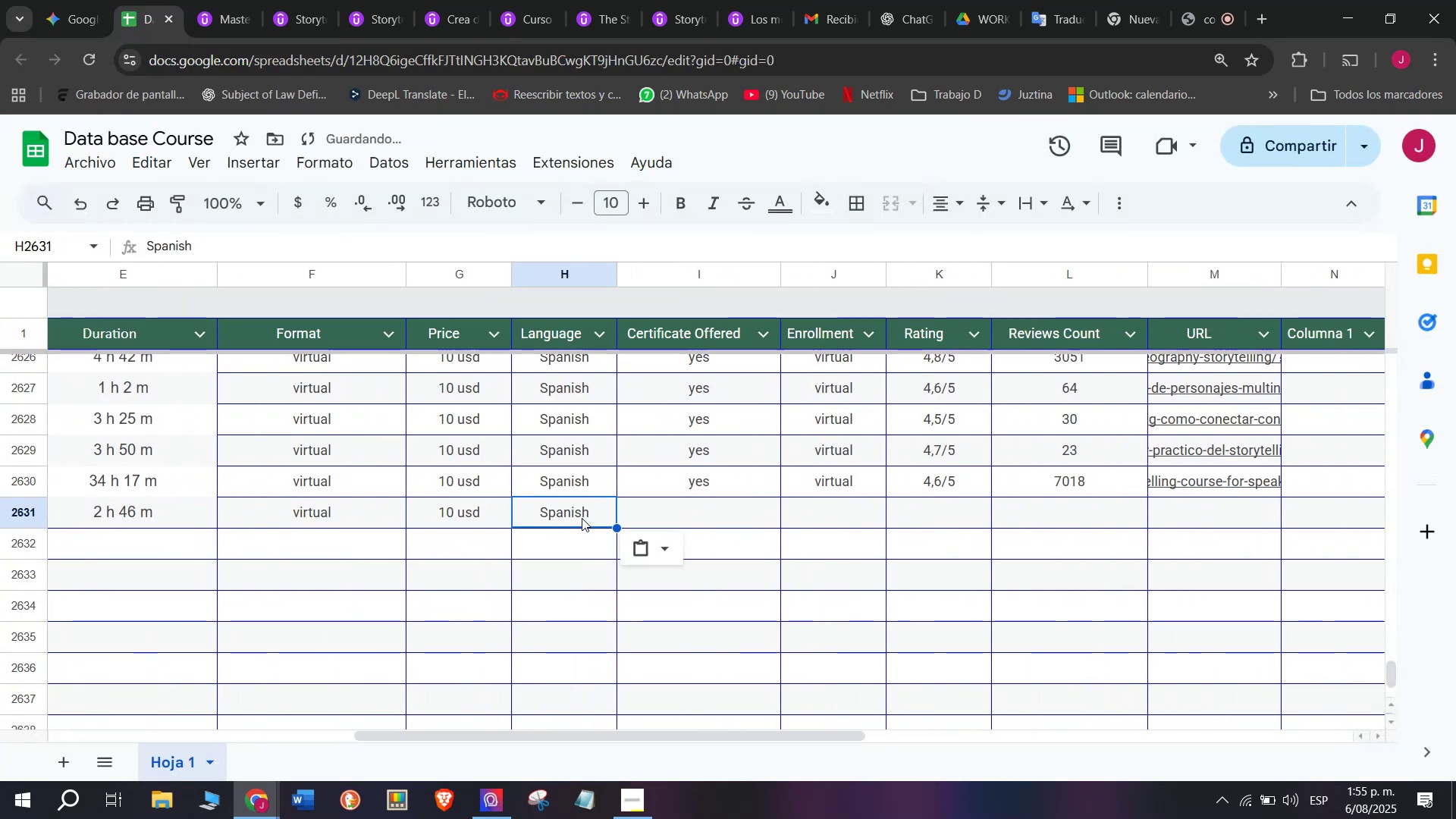 
key(Control+C)
 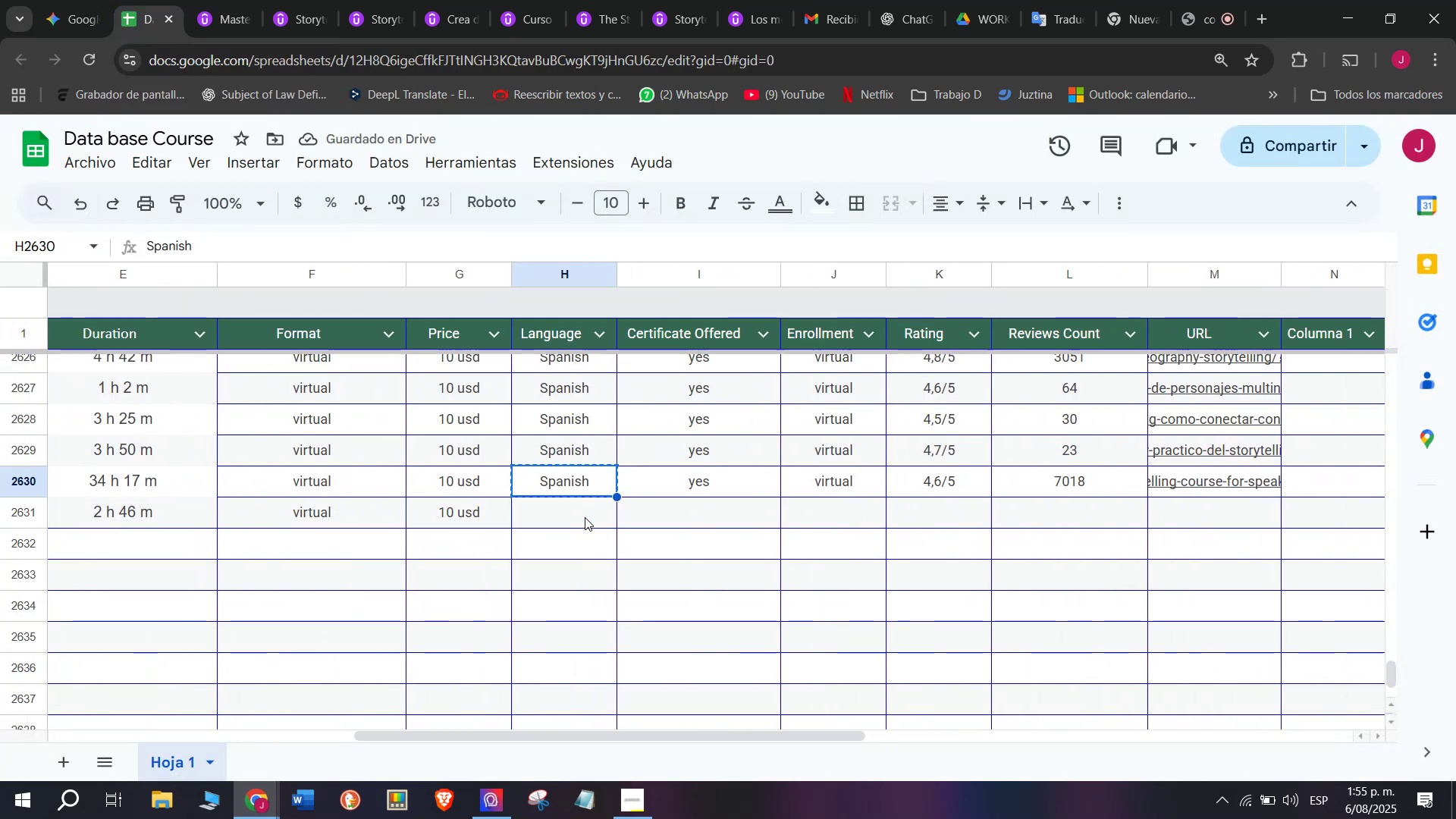 
key(Z)
 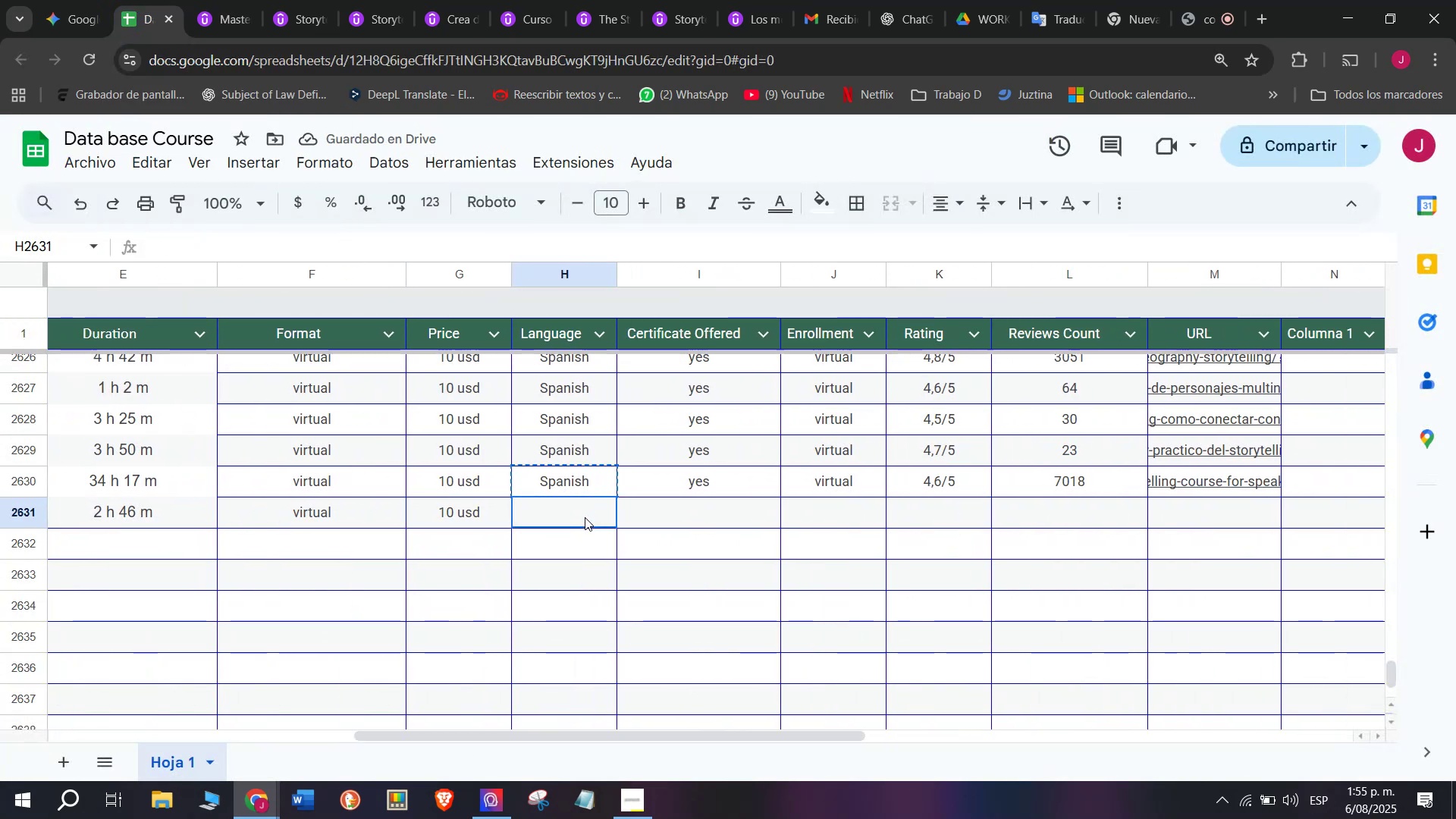 
key(Control+ControlLeft)
 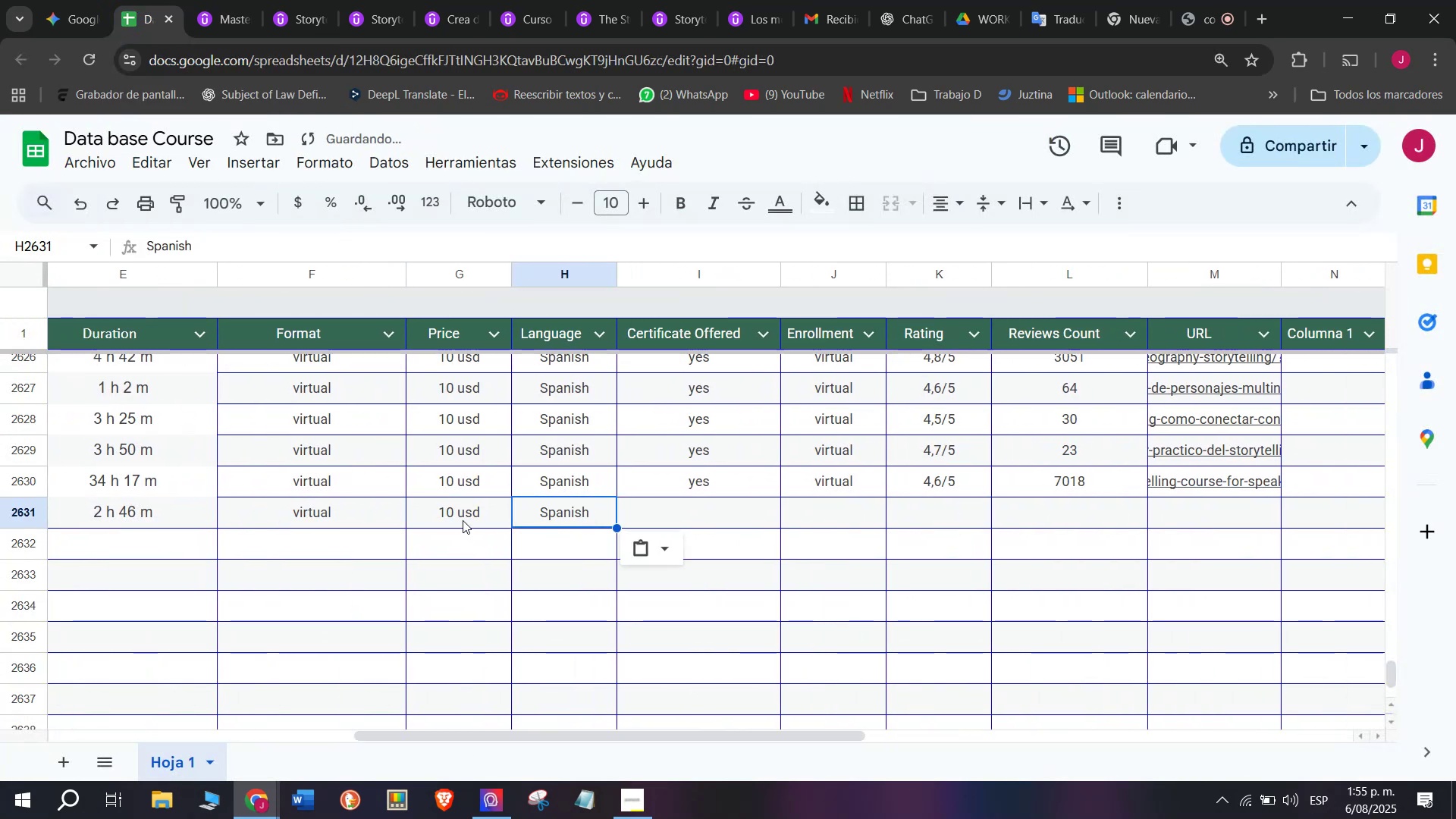 
double_click([585, 517])
 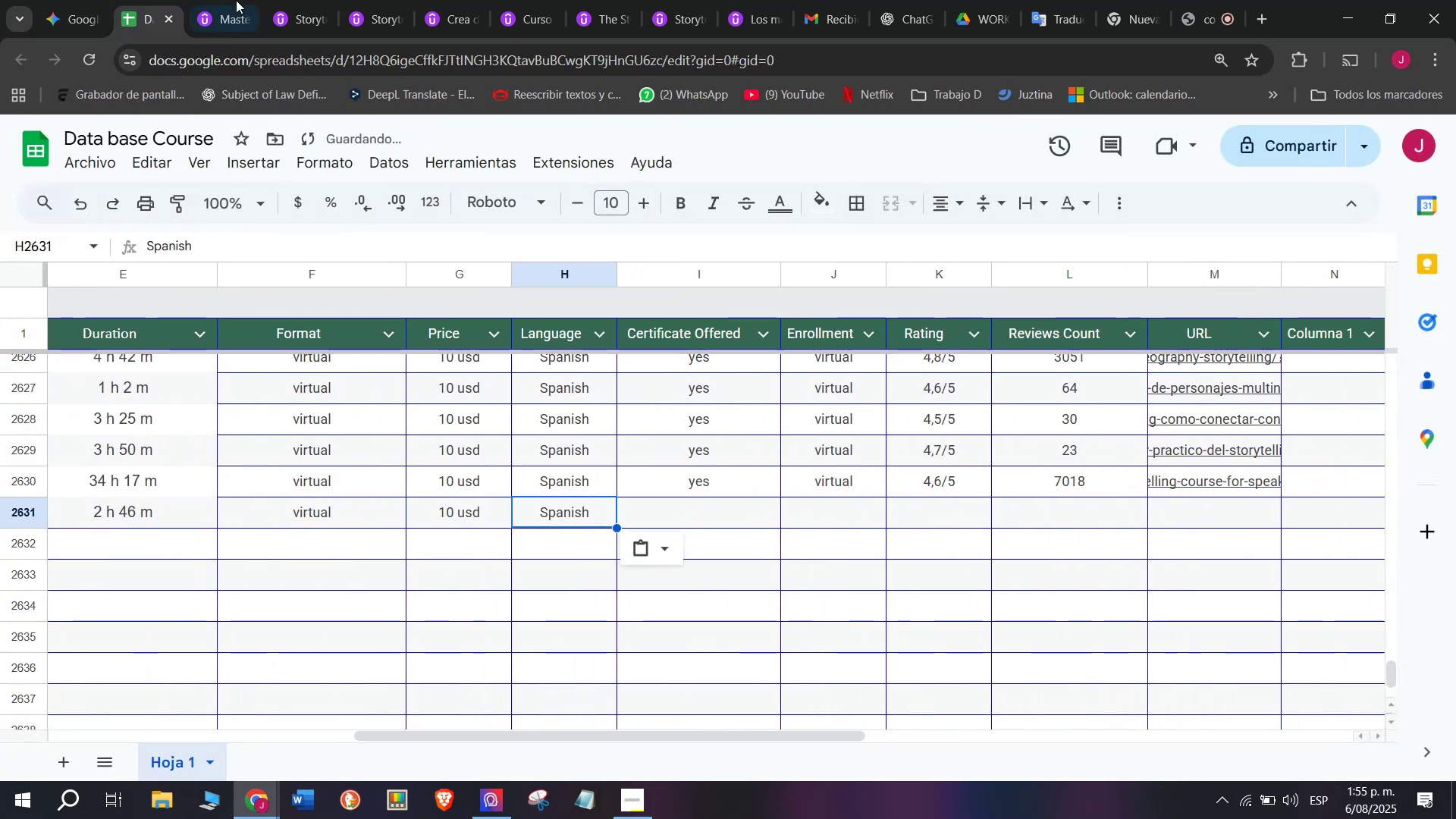 
key(Control+V)
 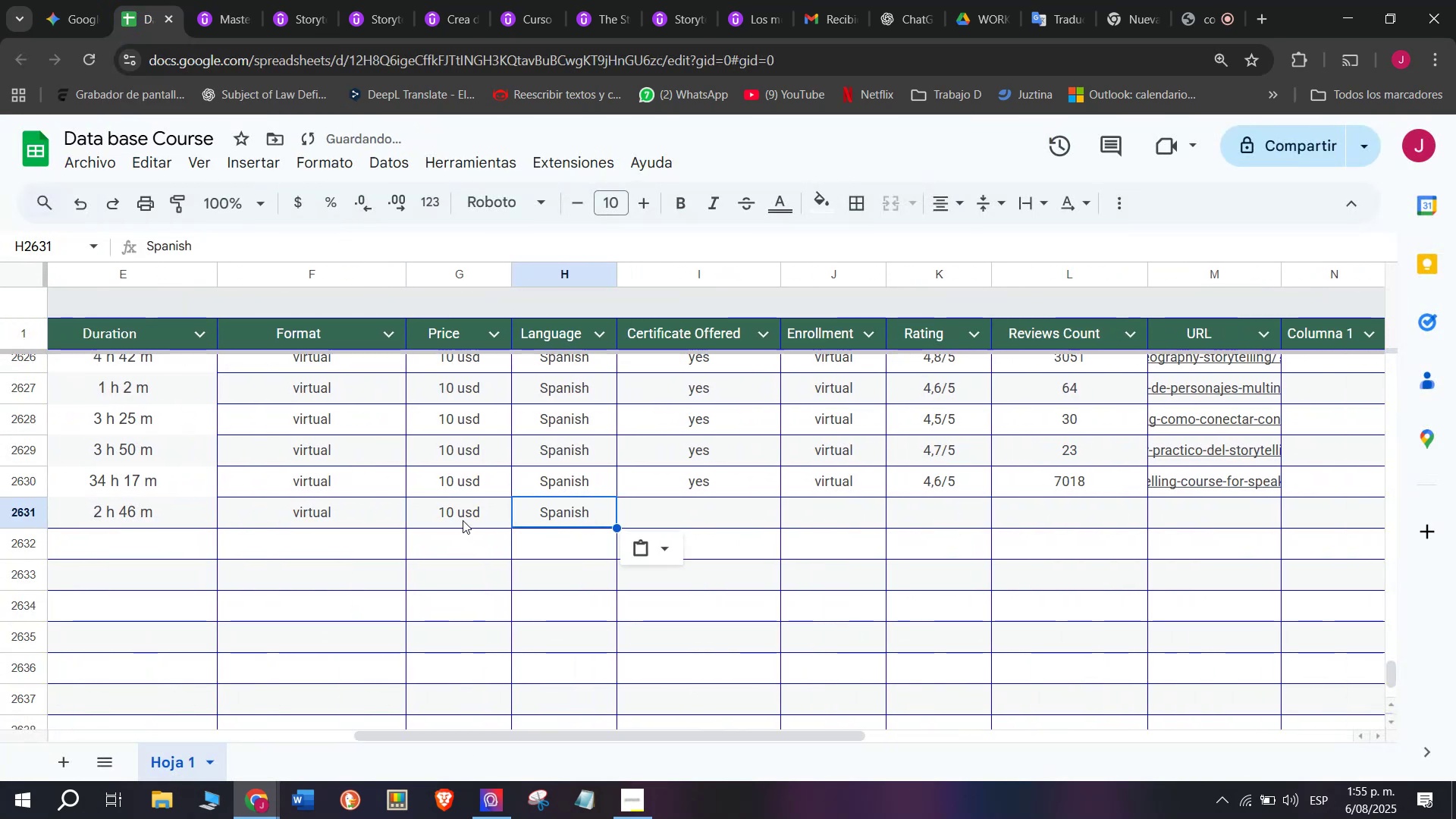 
left_click([218, 0])
 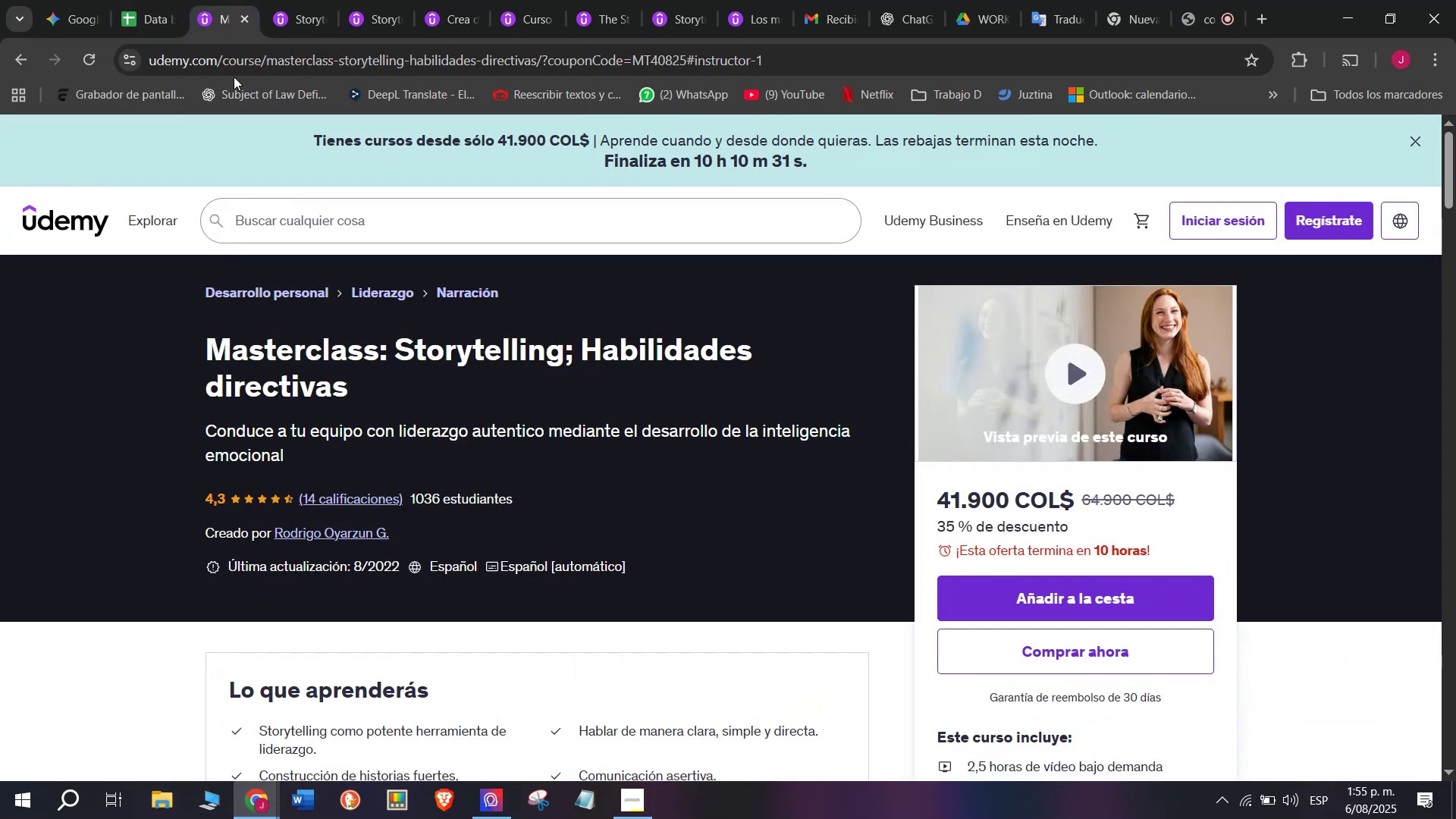 
left_click([162, 0])
 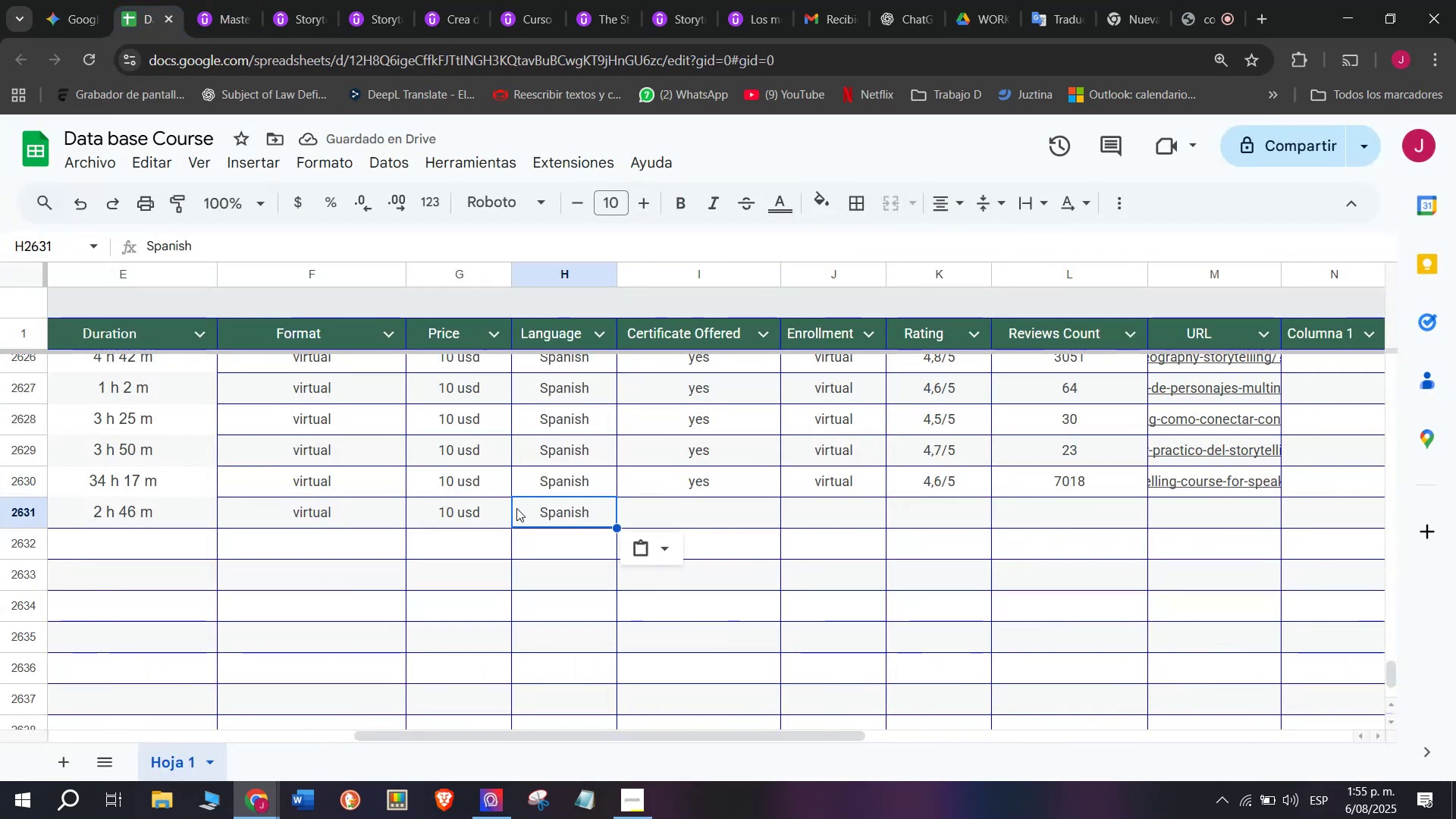 
left_click([687, 480])
 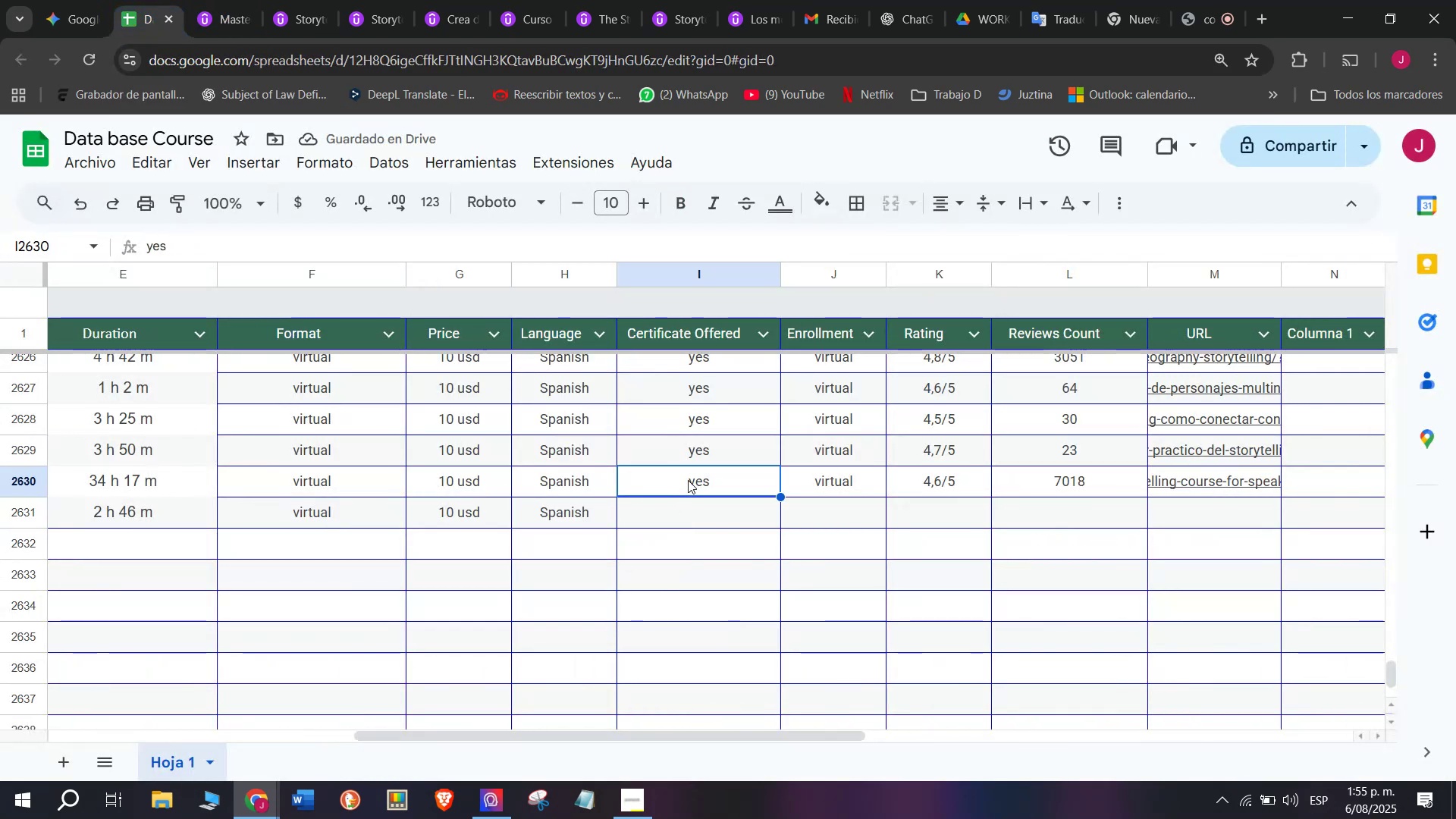 
key(Control+ControlLeft)
 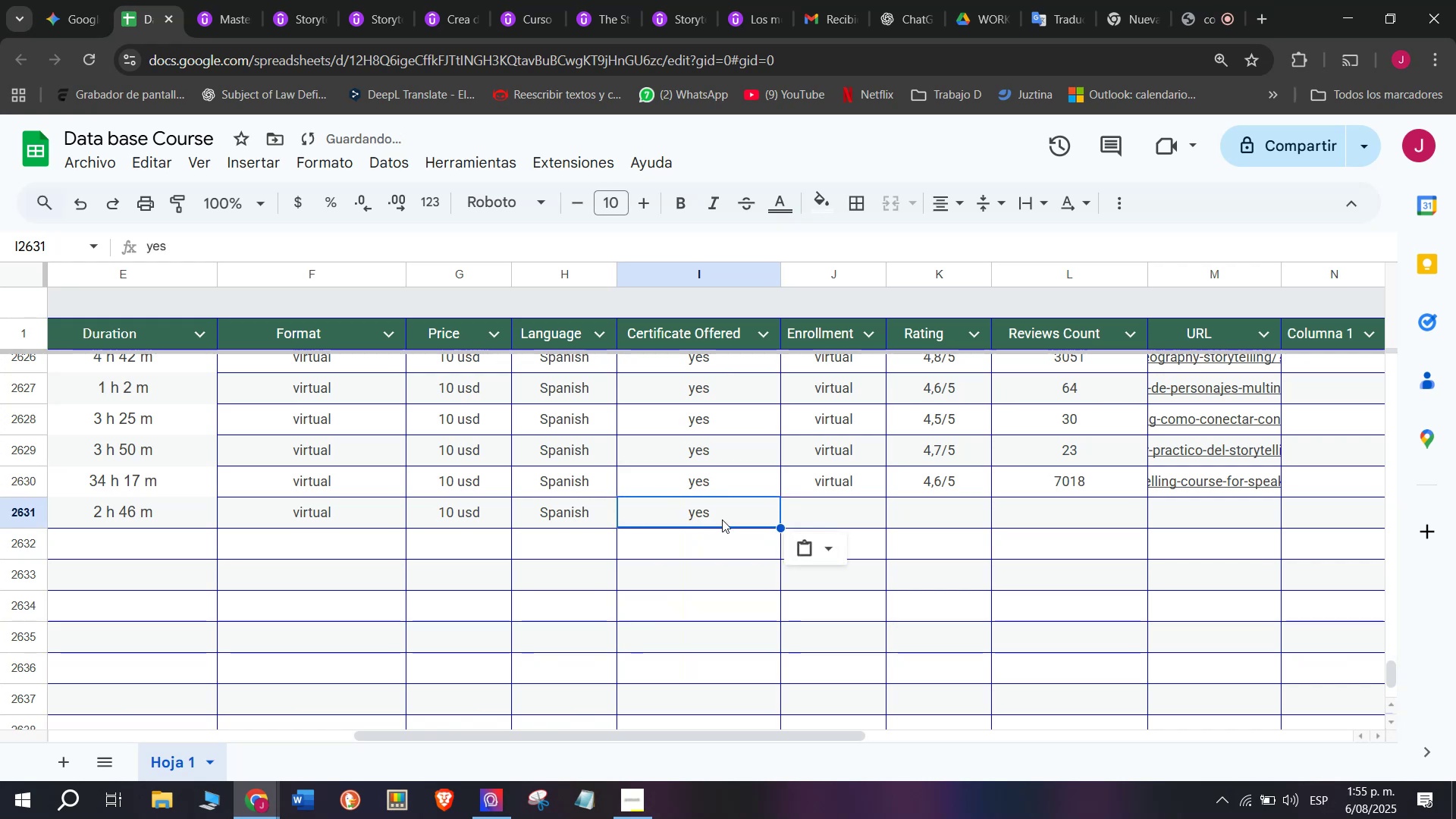 
key(Break)
 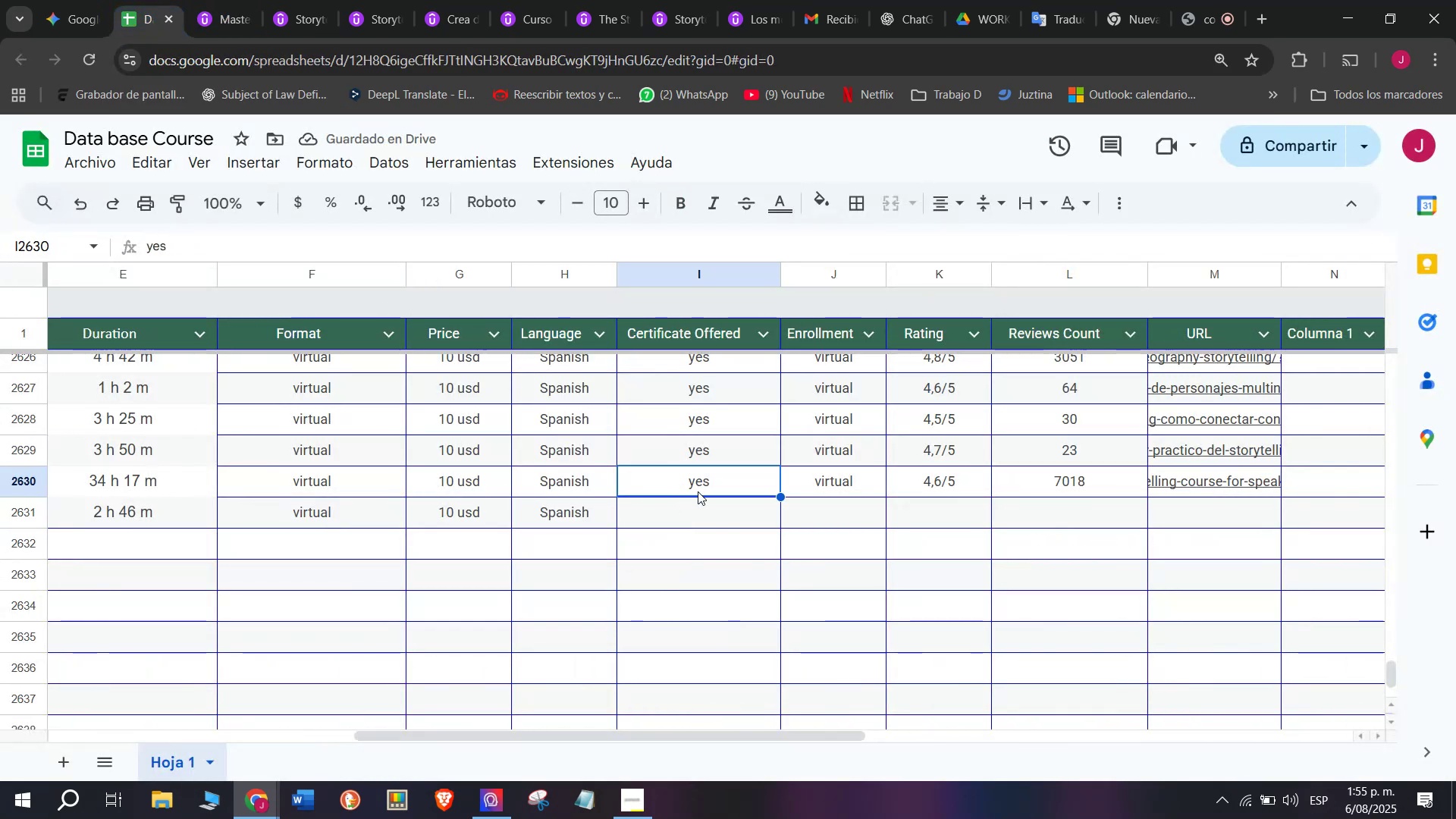 
key(Control+C)
 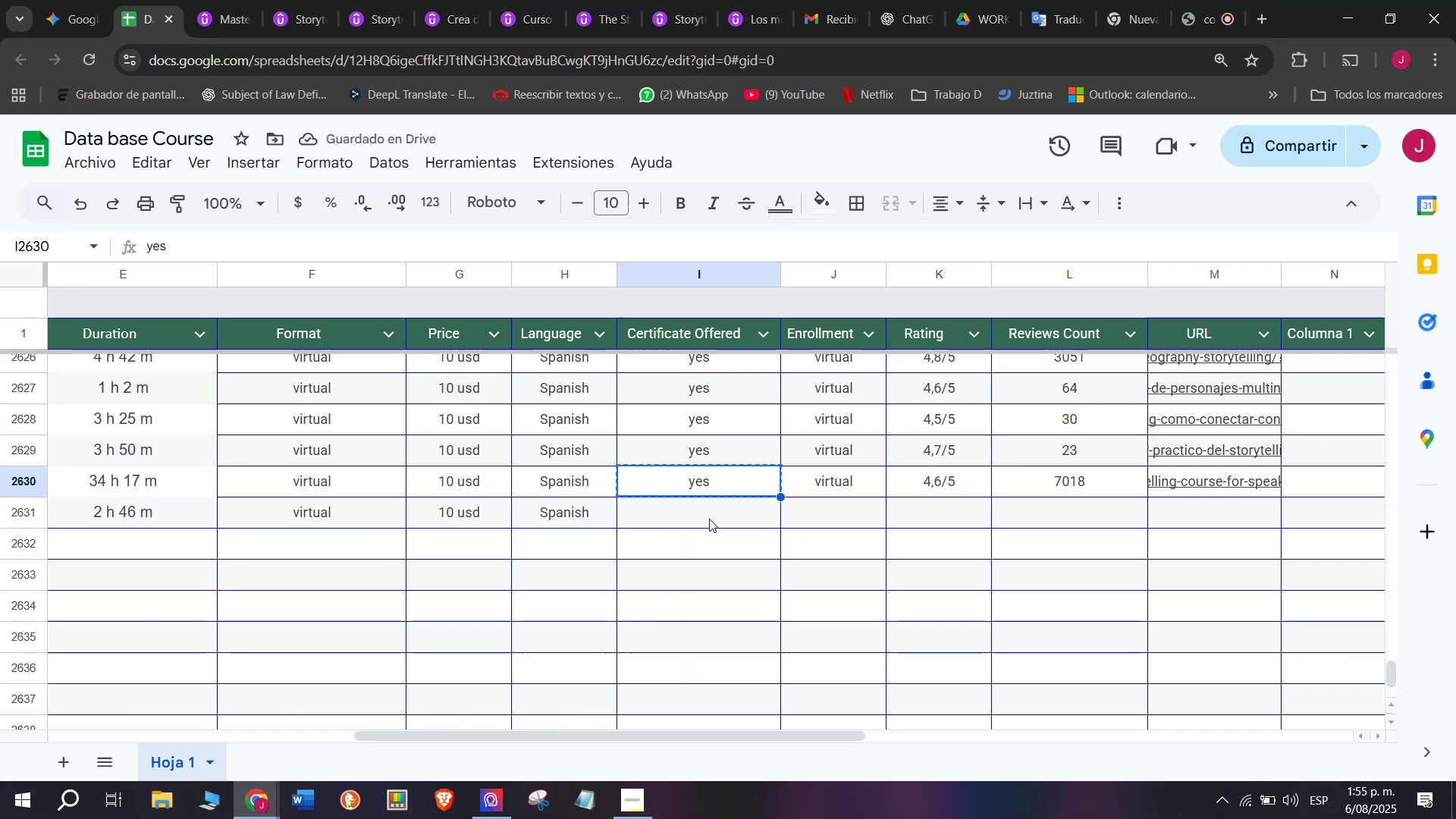 
double_click([709, 519])
 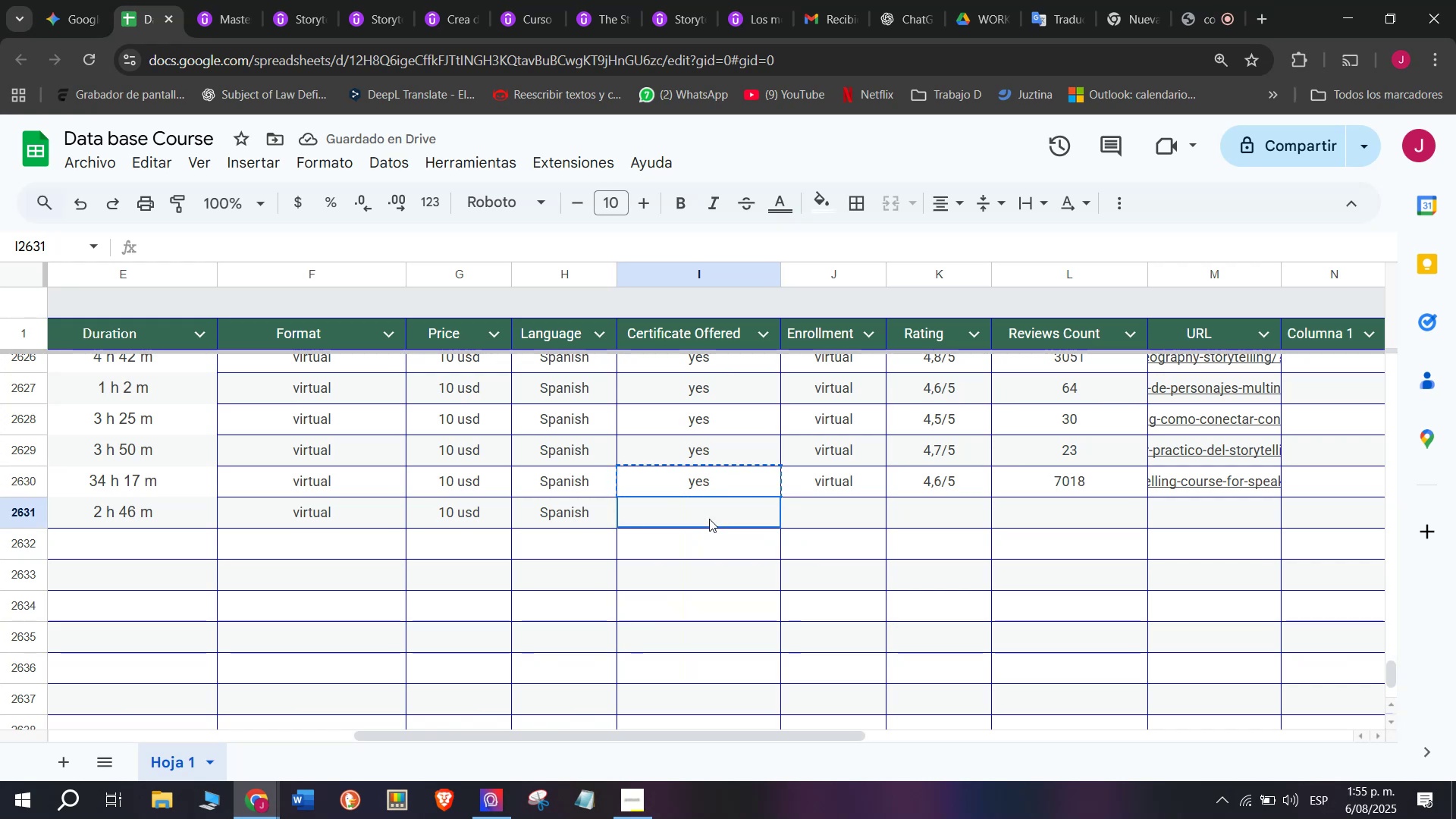 
key(Z)
 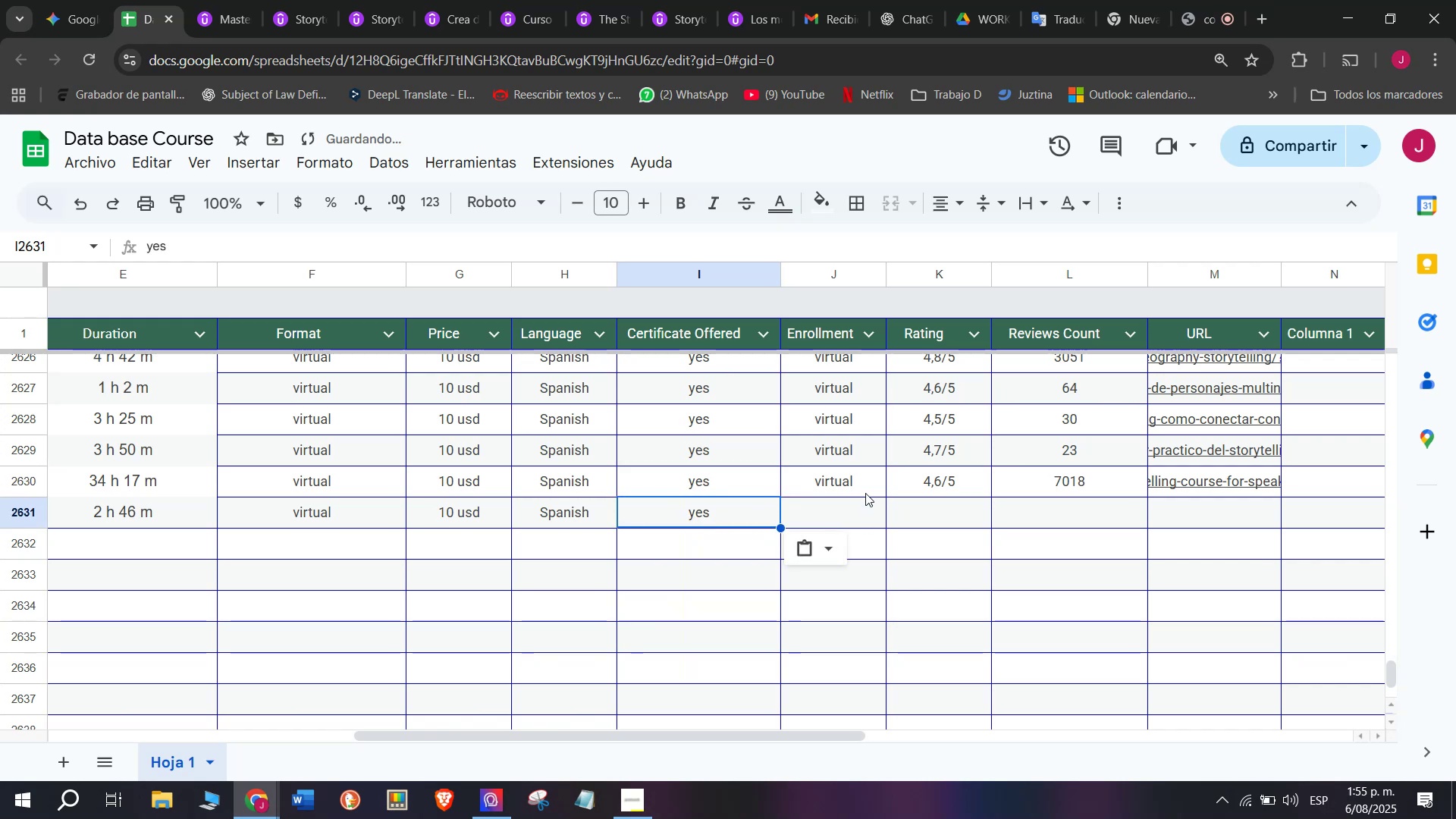 
key(Control+ControlLeft)
 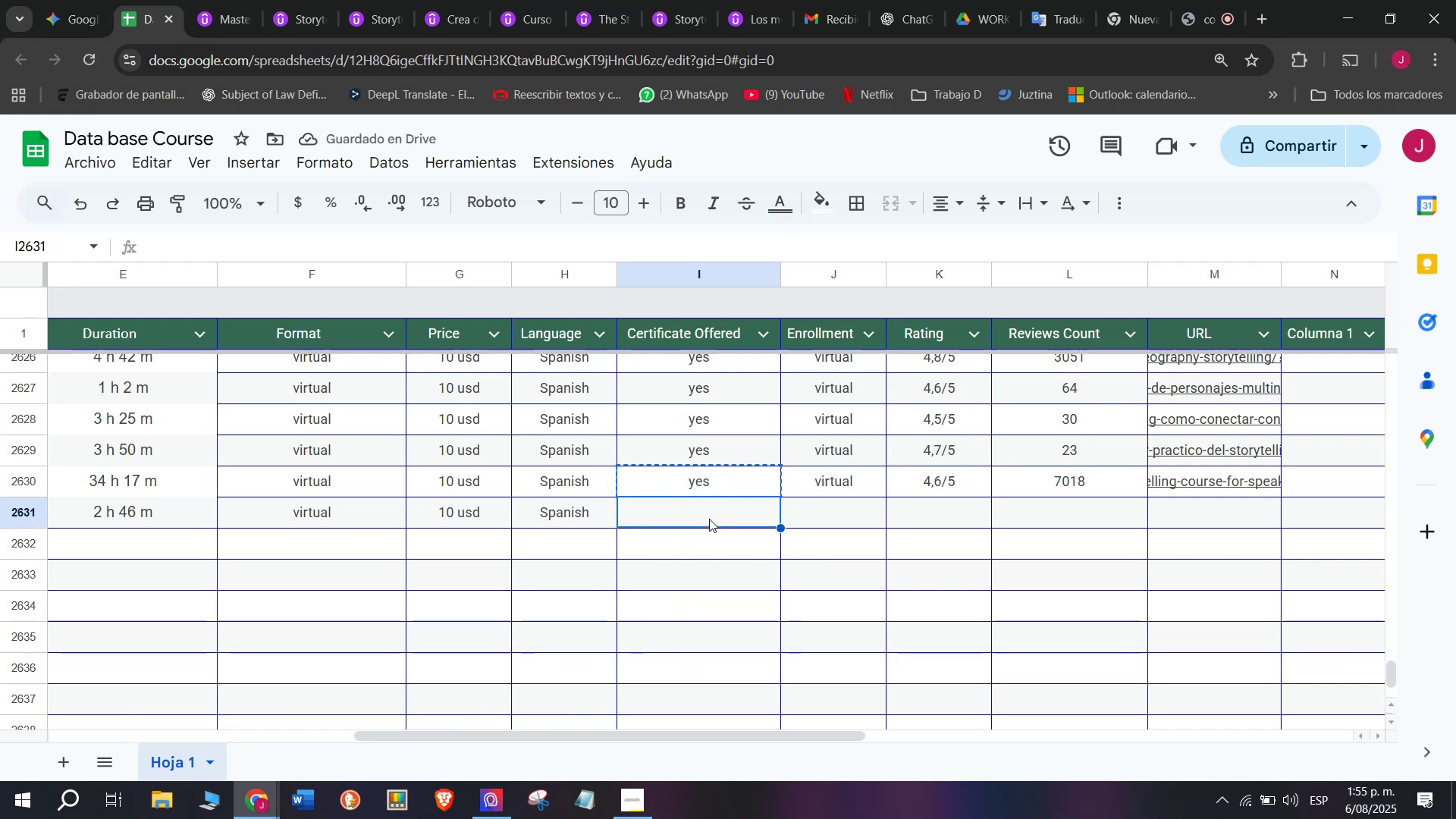 
key(Control+V)
 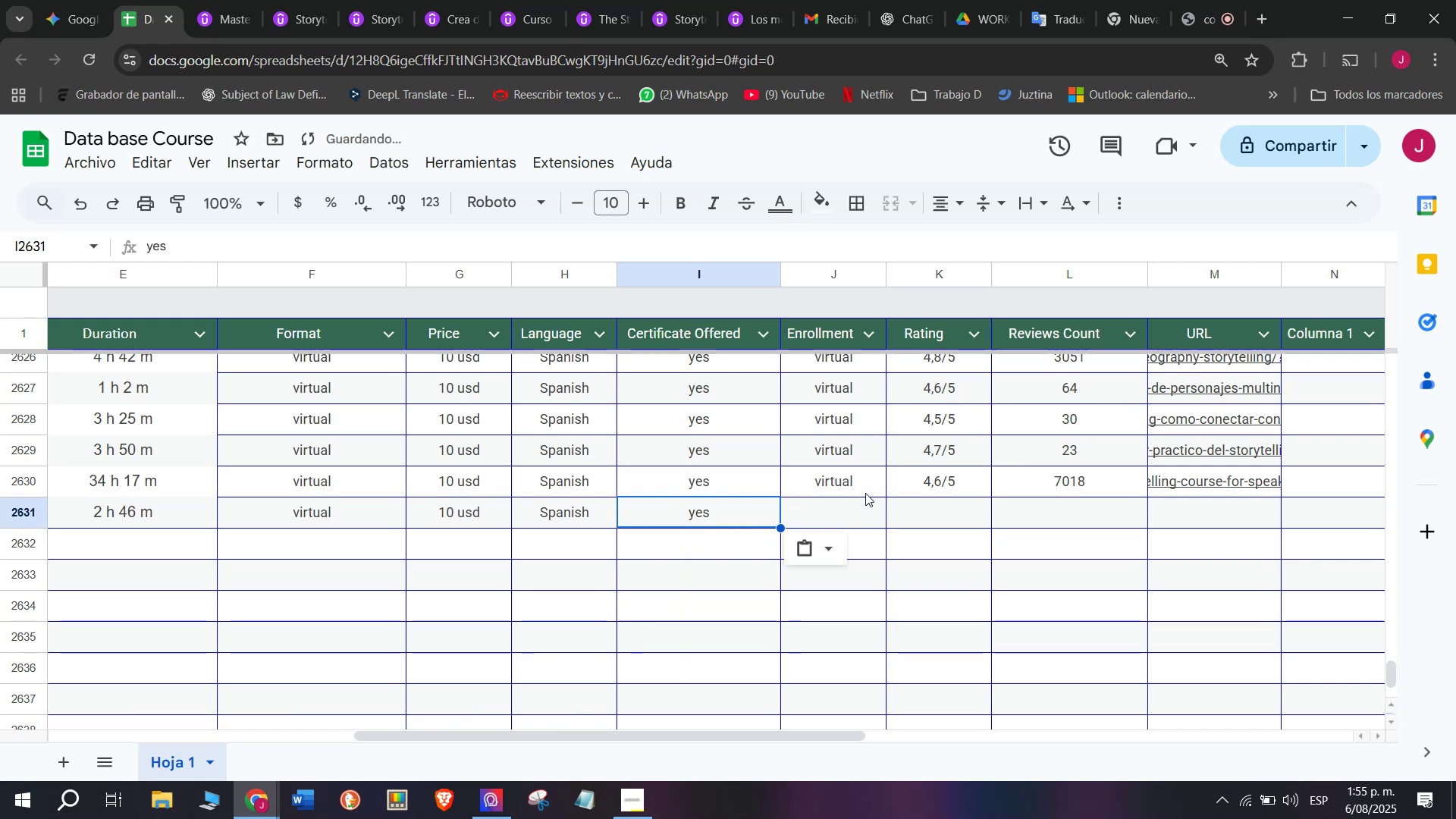 
left_click([863, 493])
 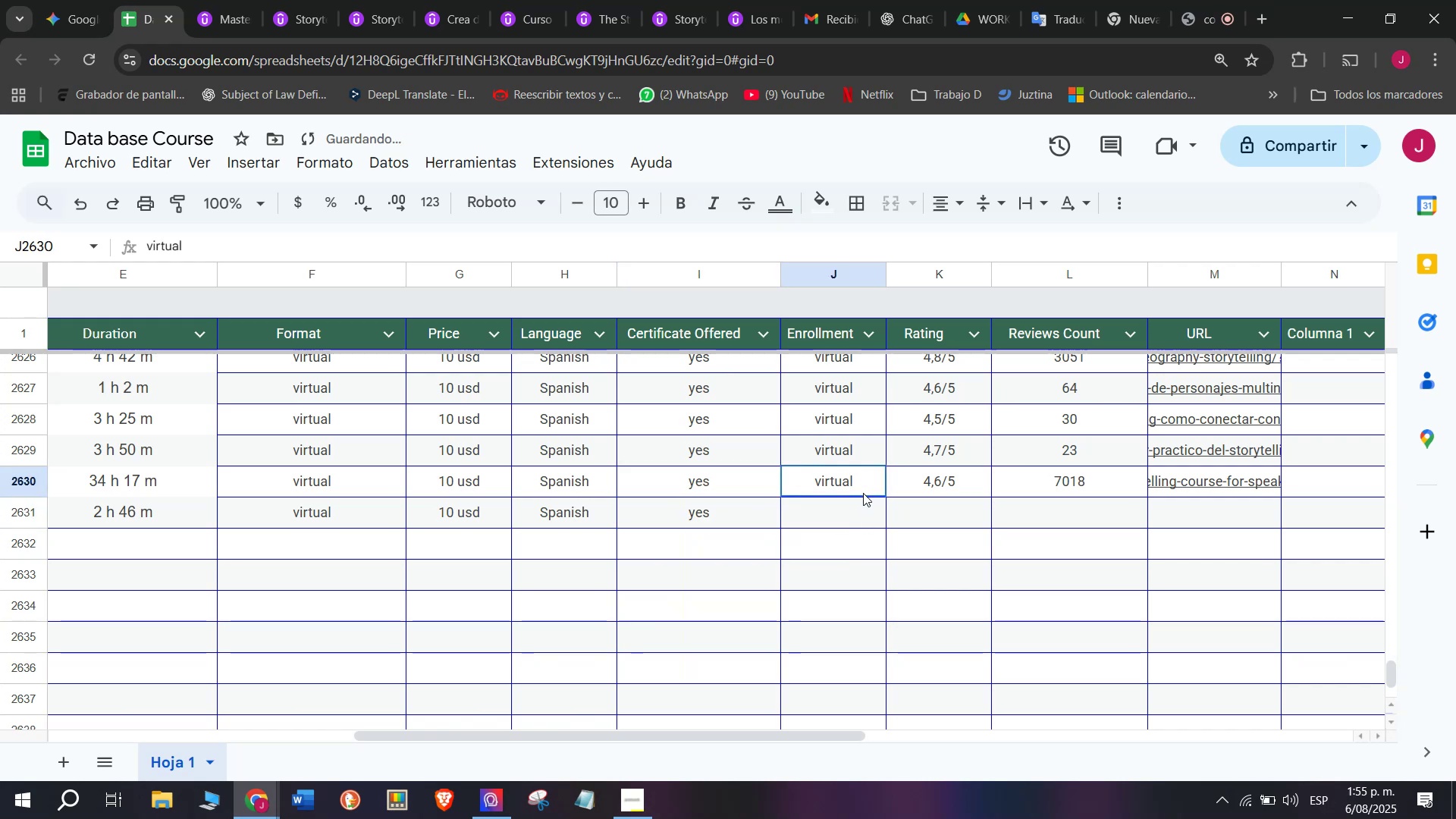 
key(Break)
 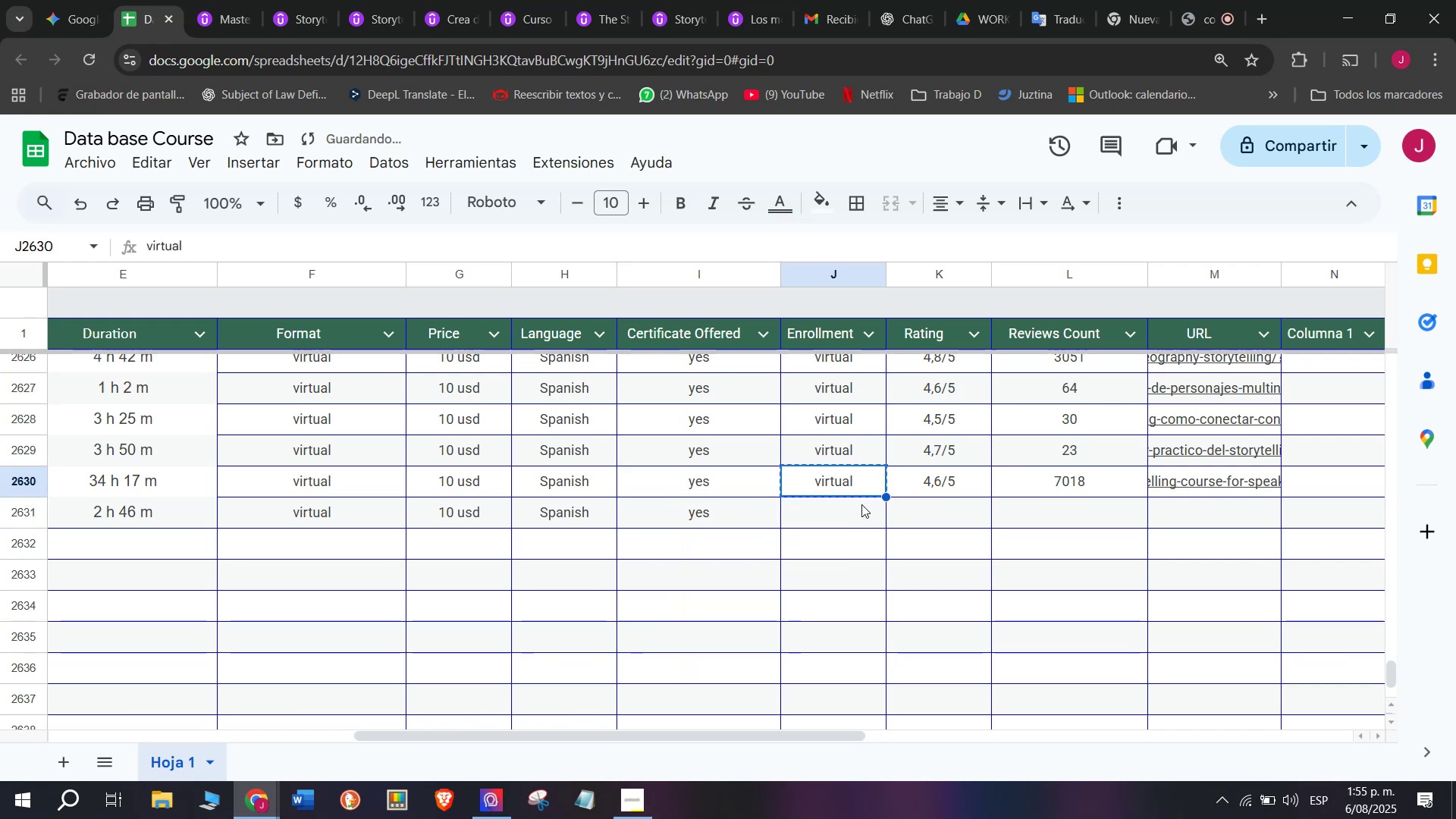 
key(Control+ControlLeft)
 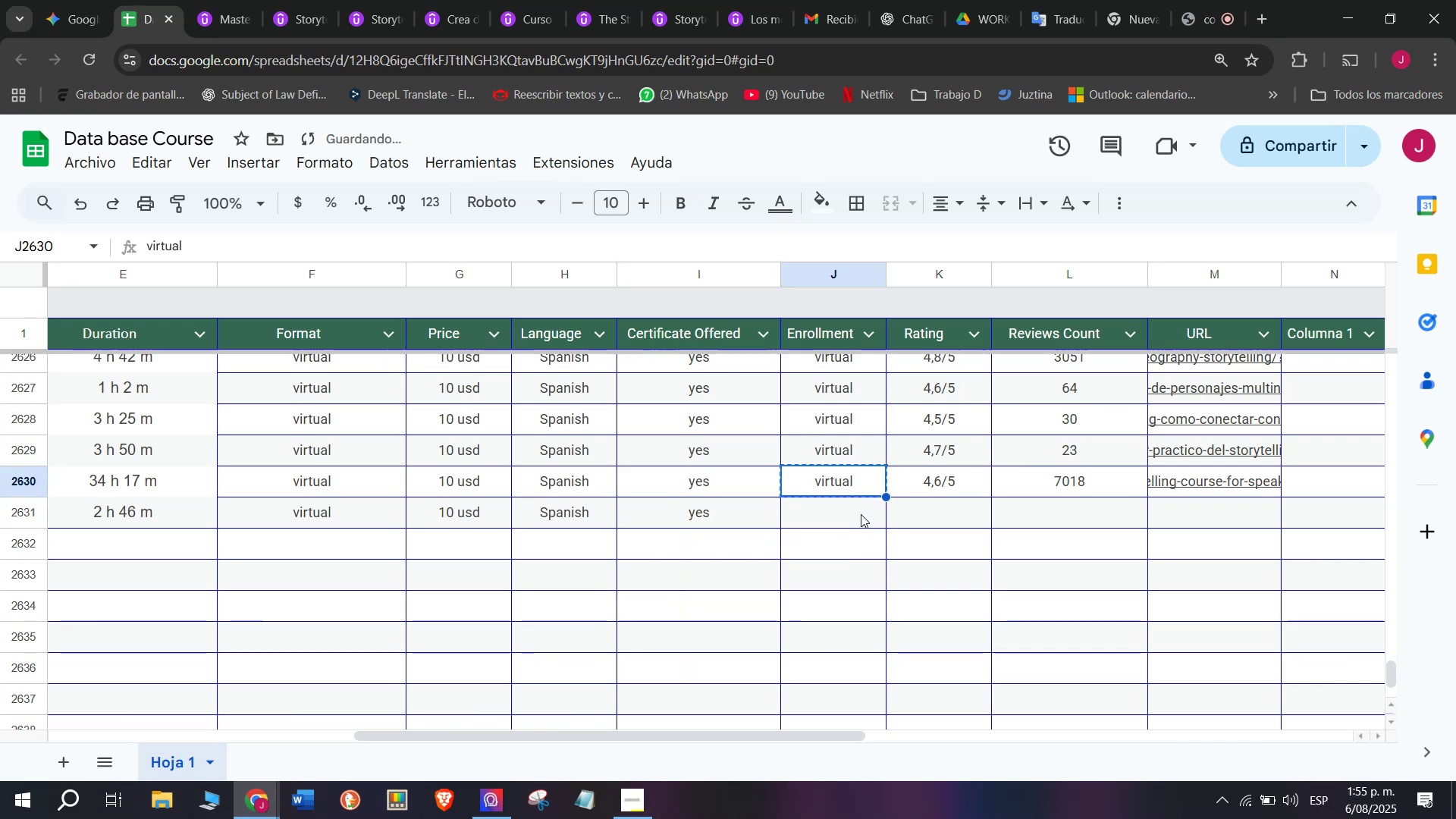 
key(Control+C)
 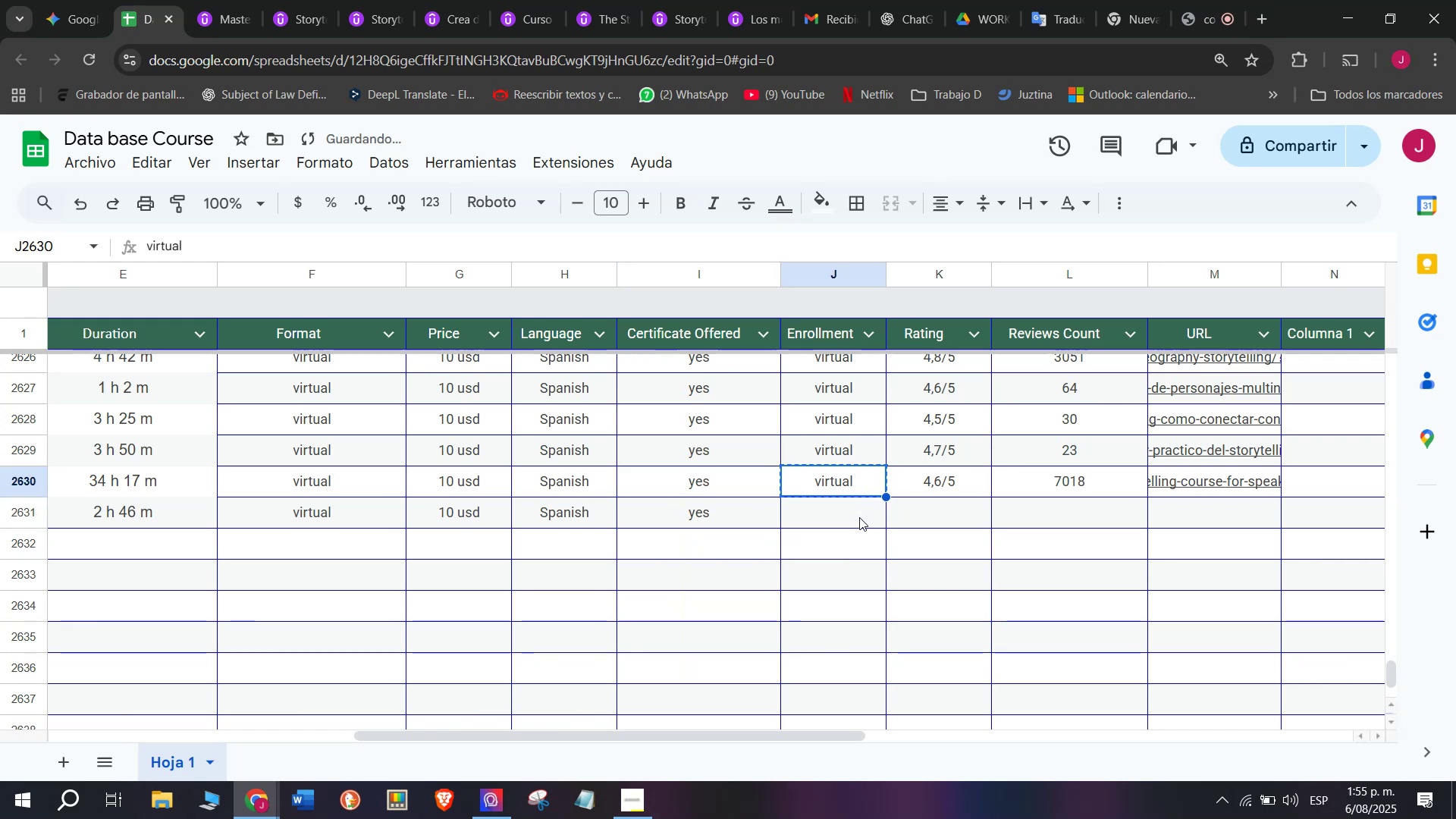 
double_click([859, 517])
 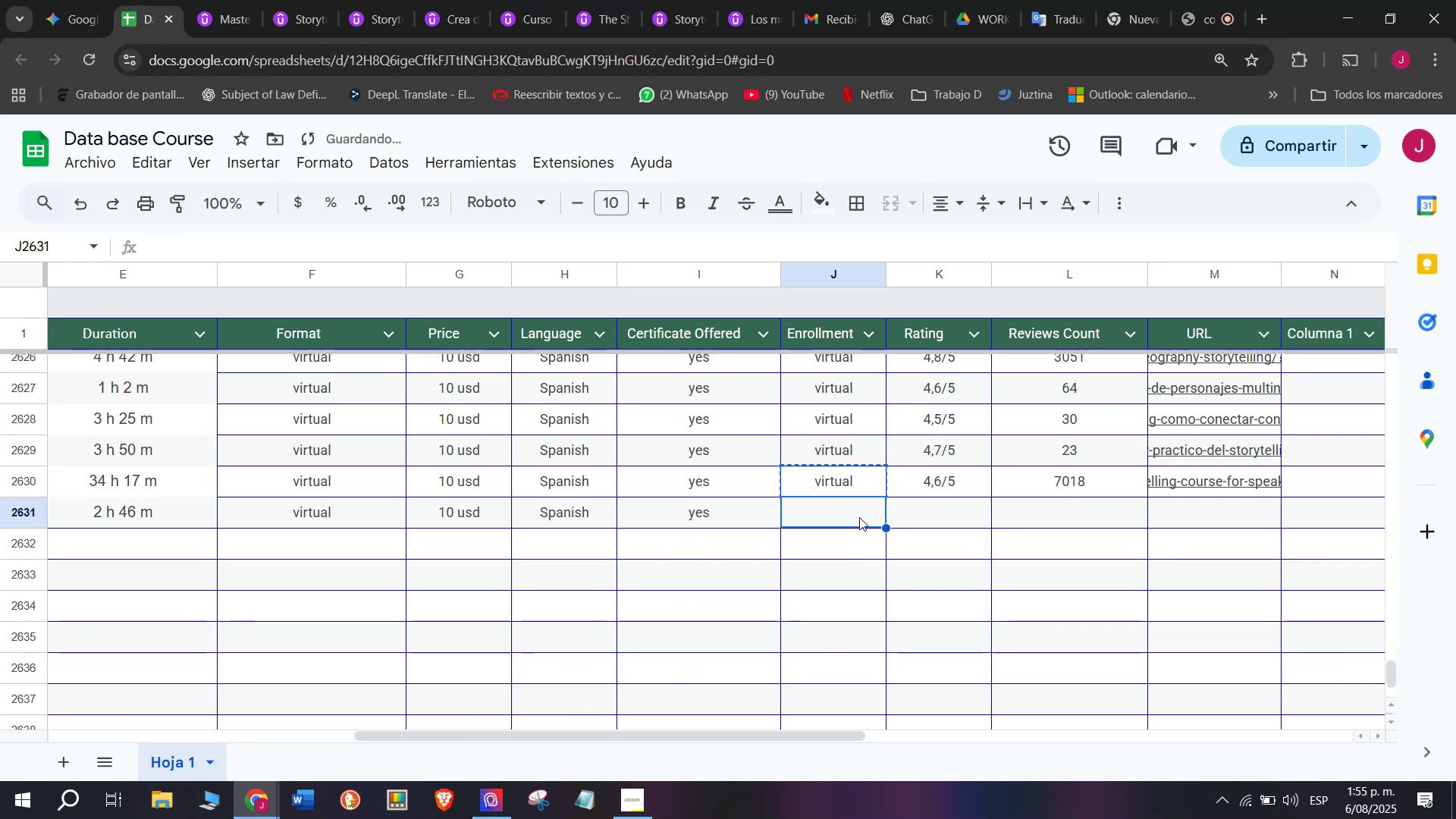 
key(Control+ControlLeft)
 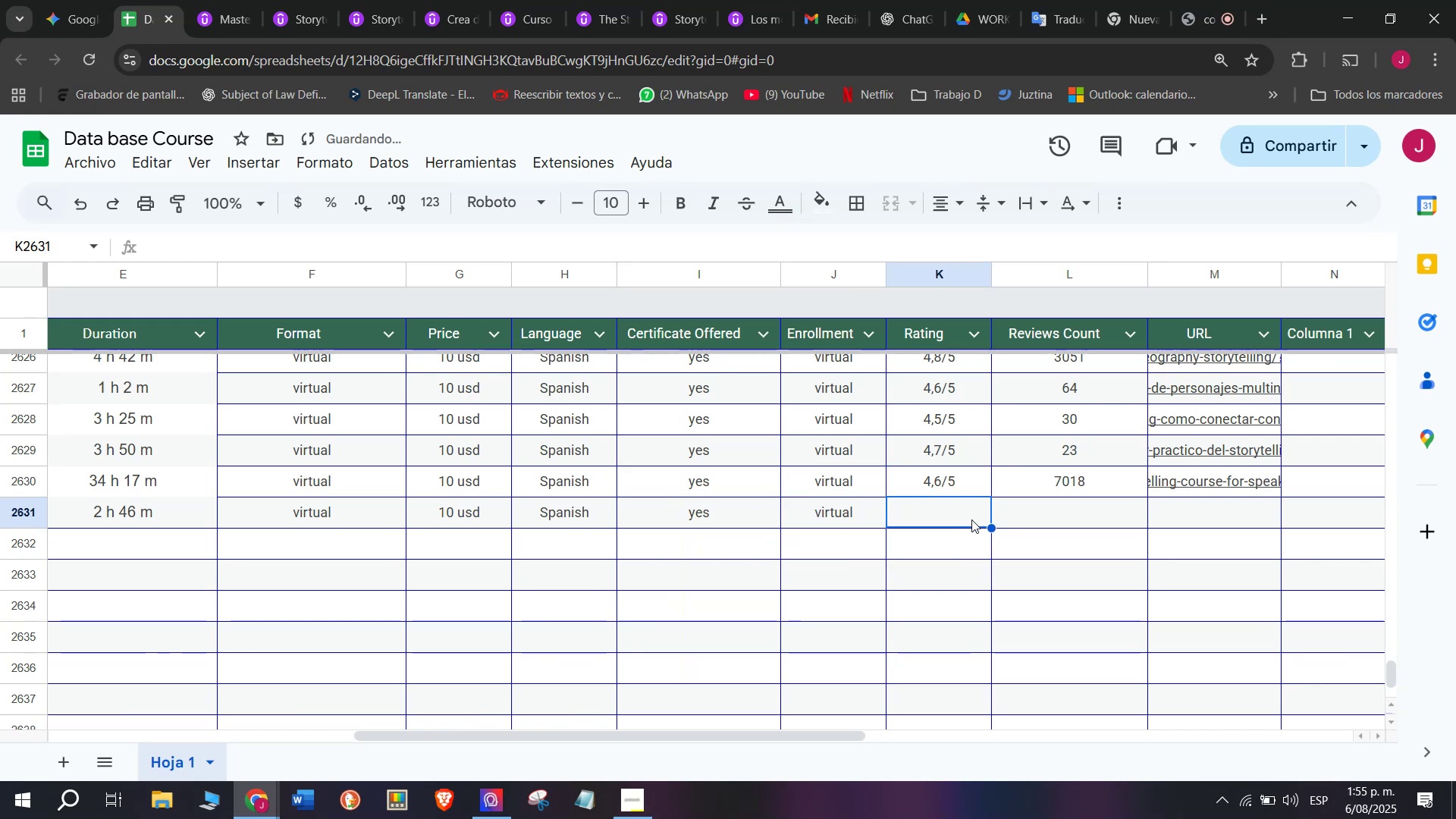 
key(Z)
 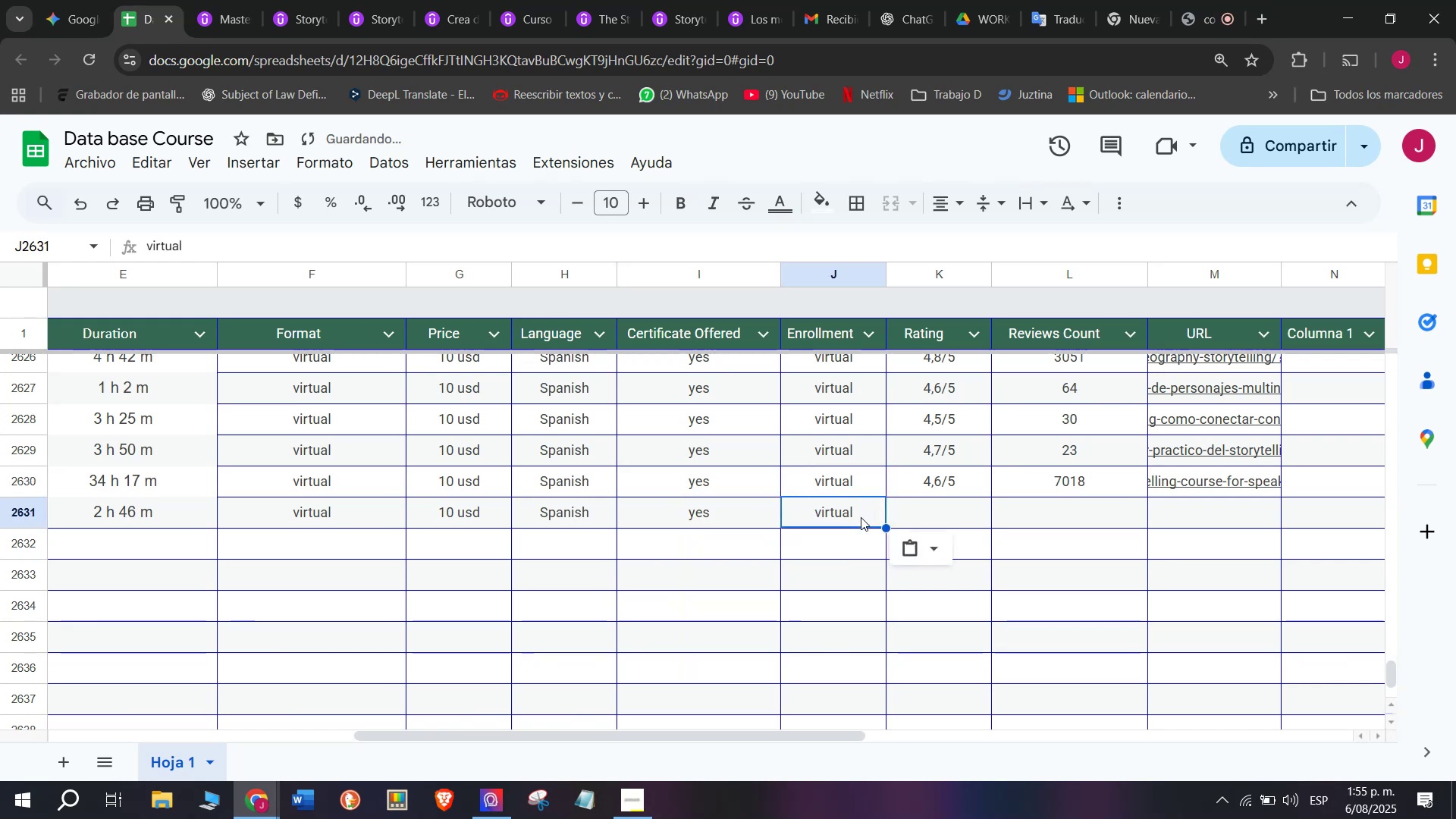 
key(Control+V)
 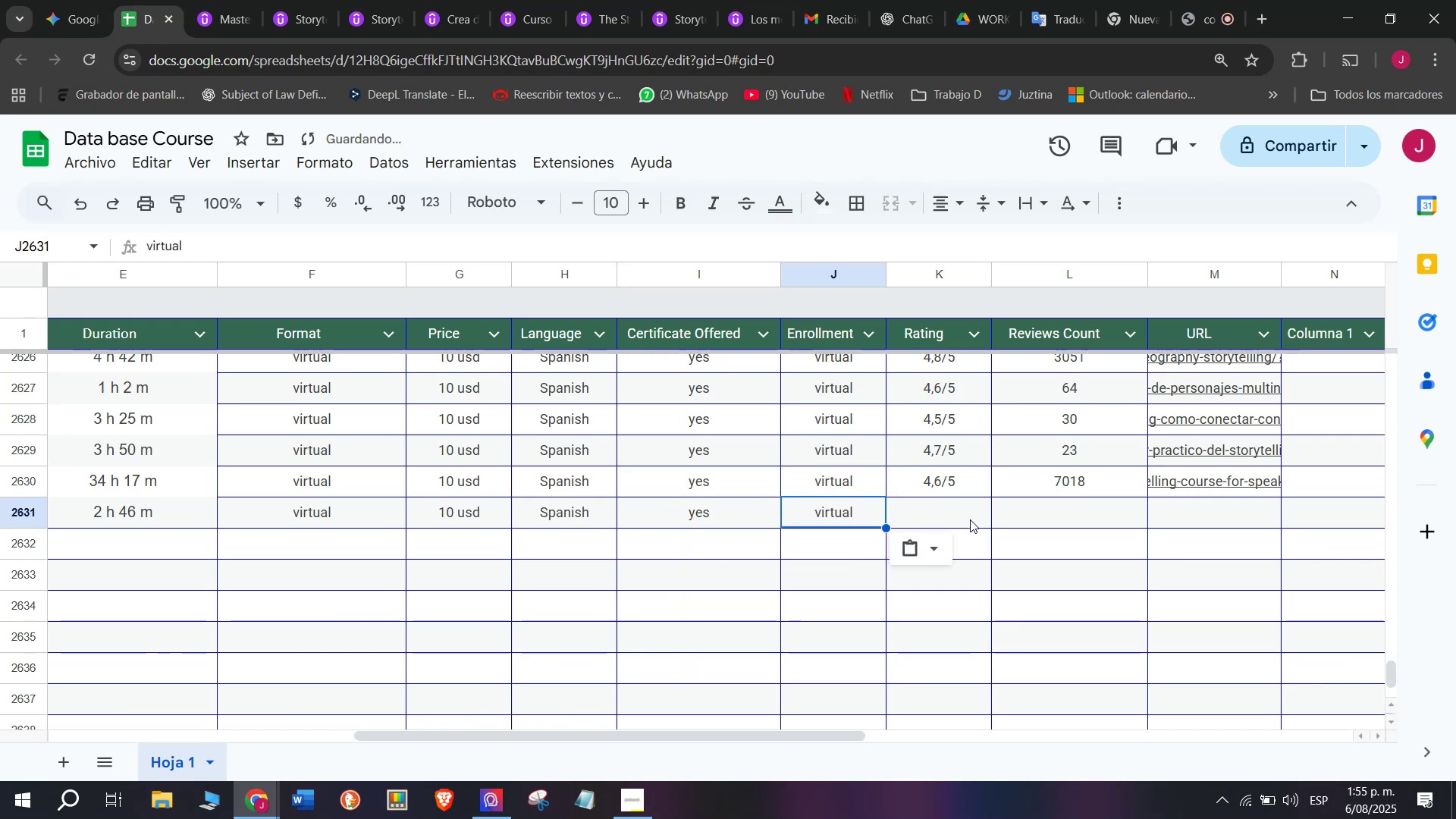 
triple_click([971, 519])
 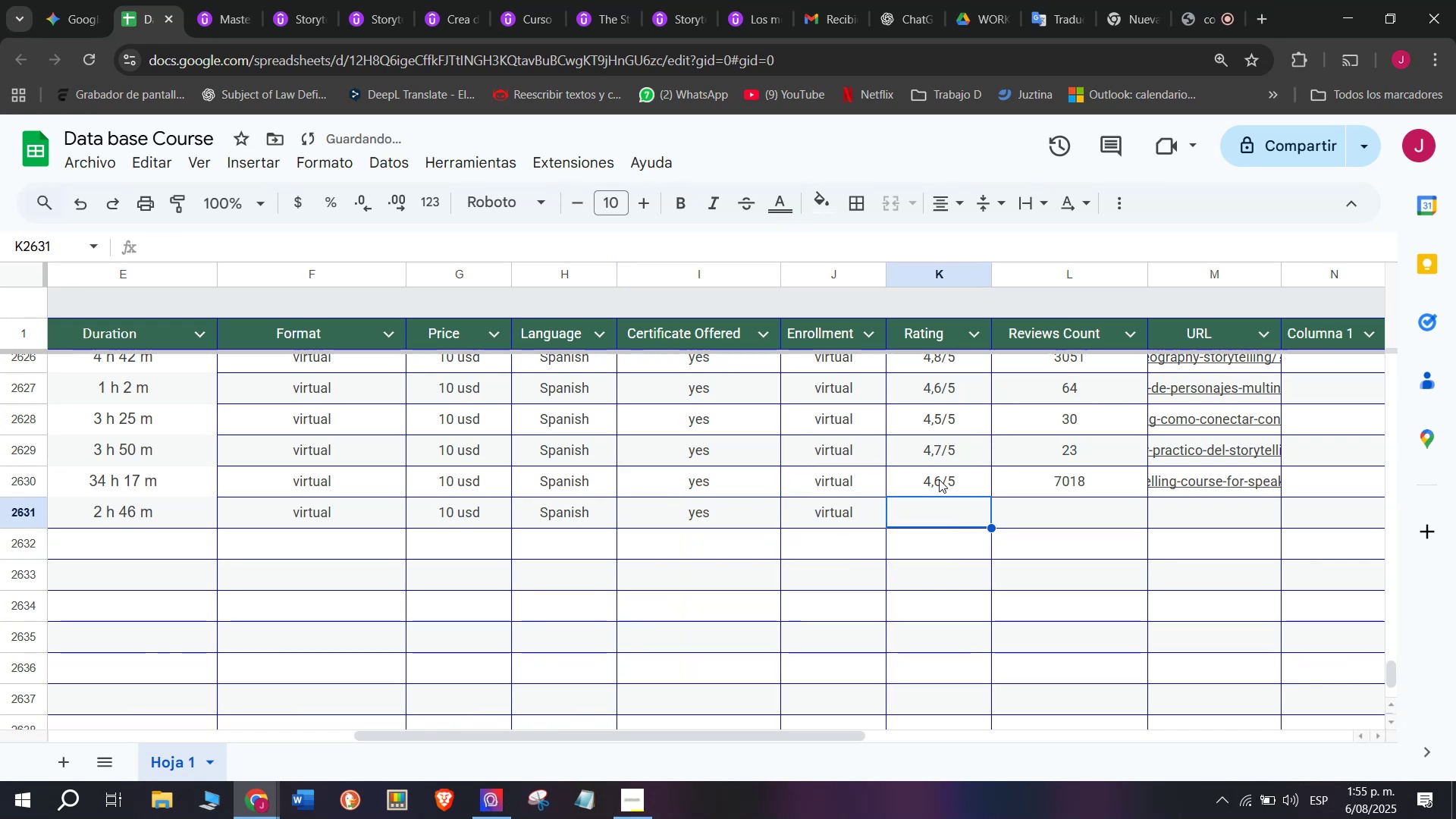 
left_click([940, 474])
 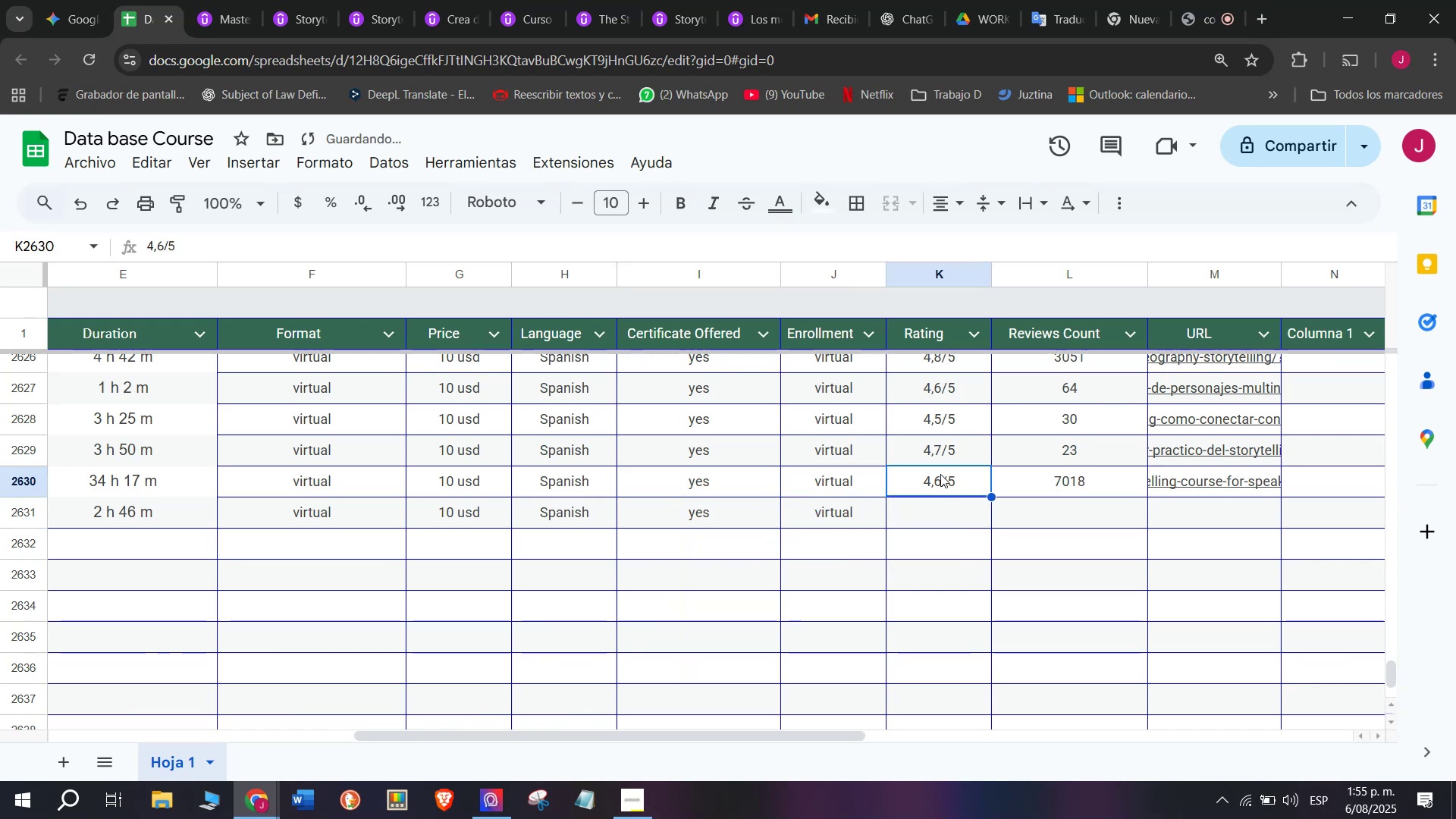 
key(Break)
 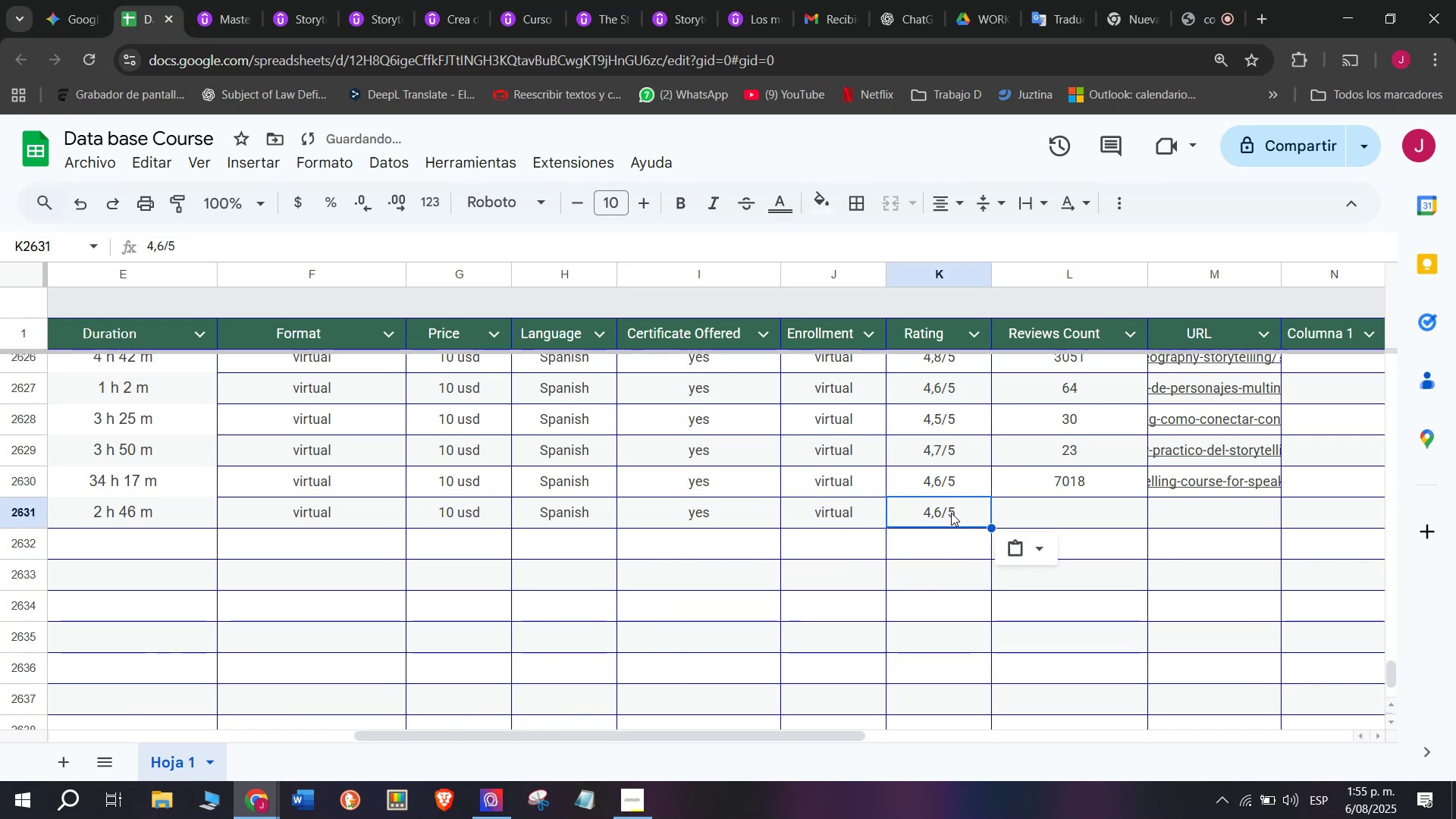 
key(Control+ControlLeft)
 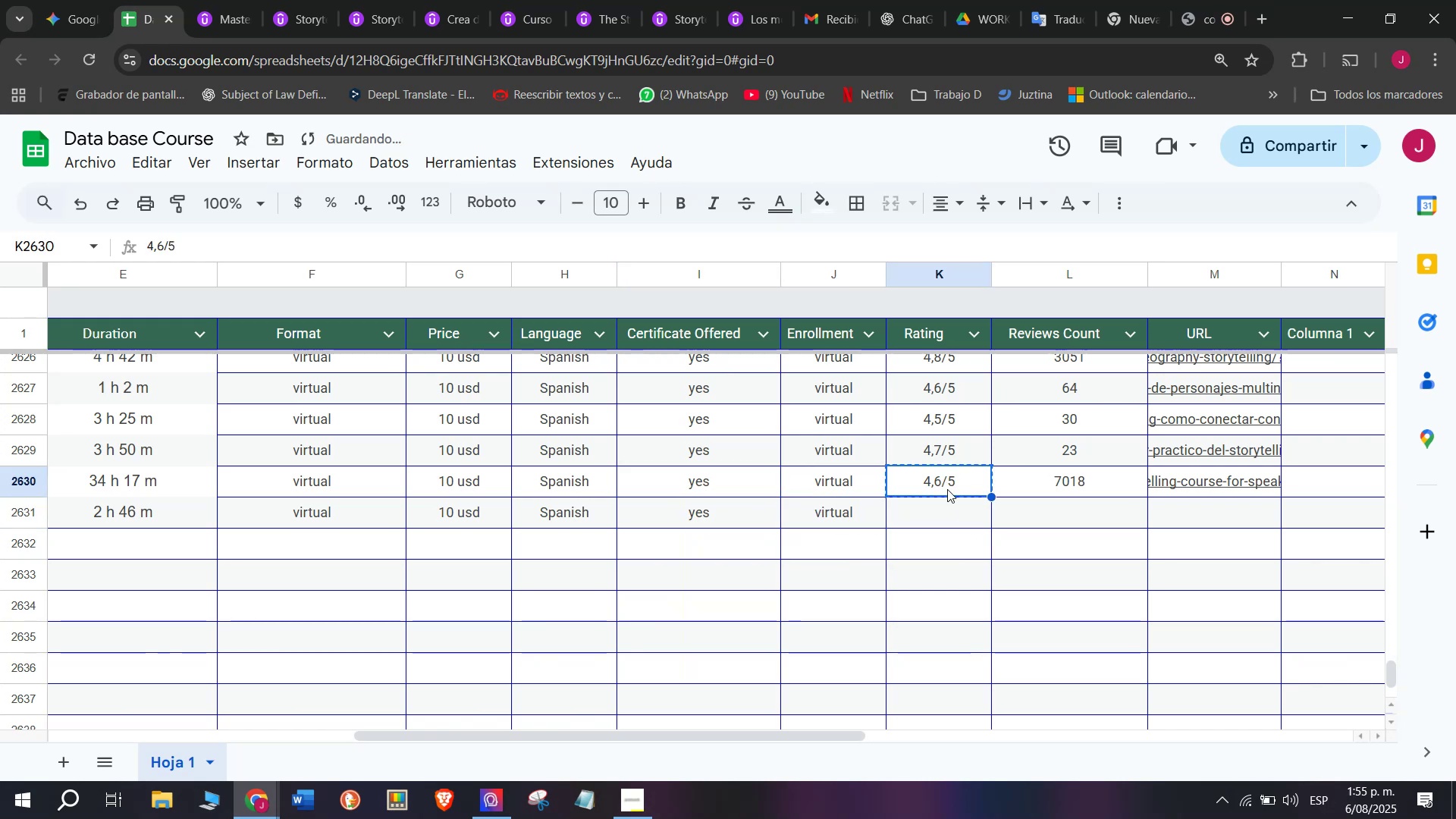 
key(Control+C)
 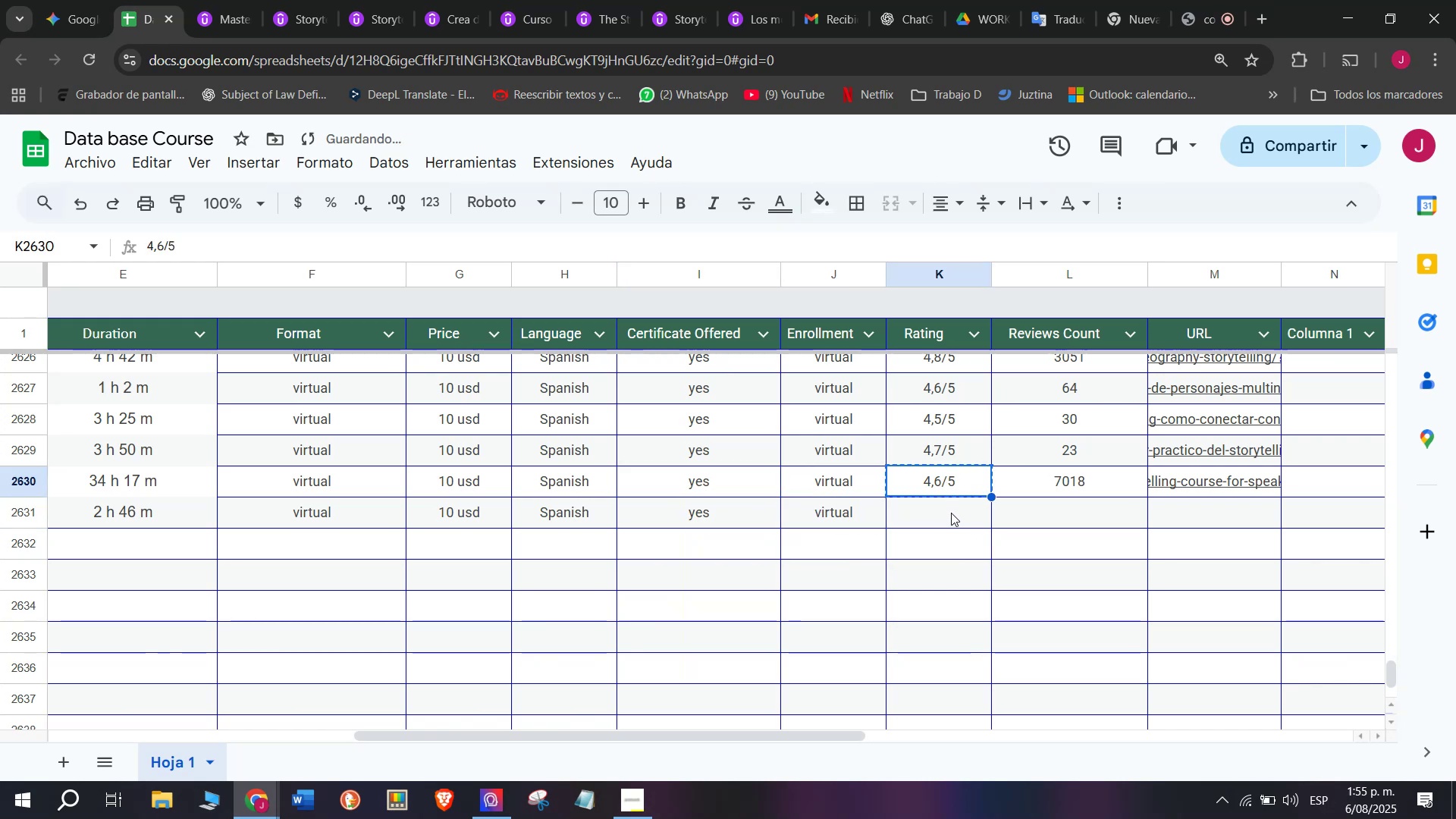 
double_click([951, 513])
 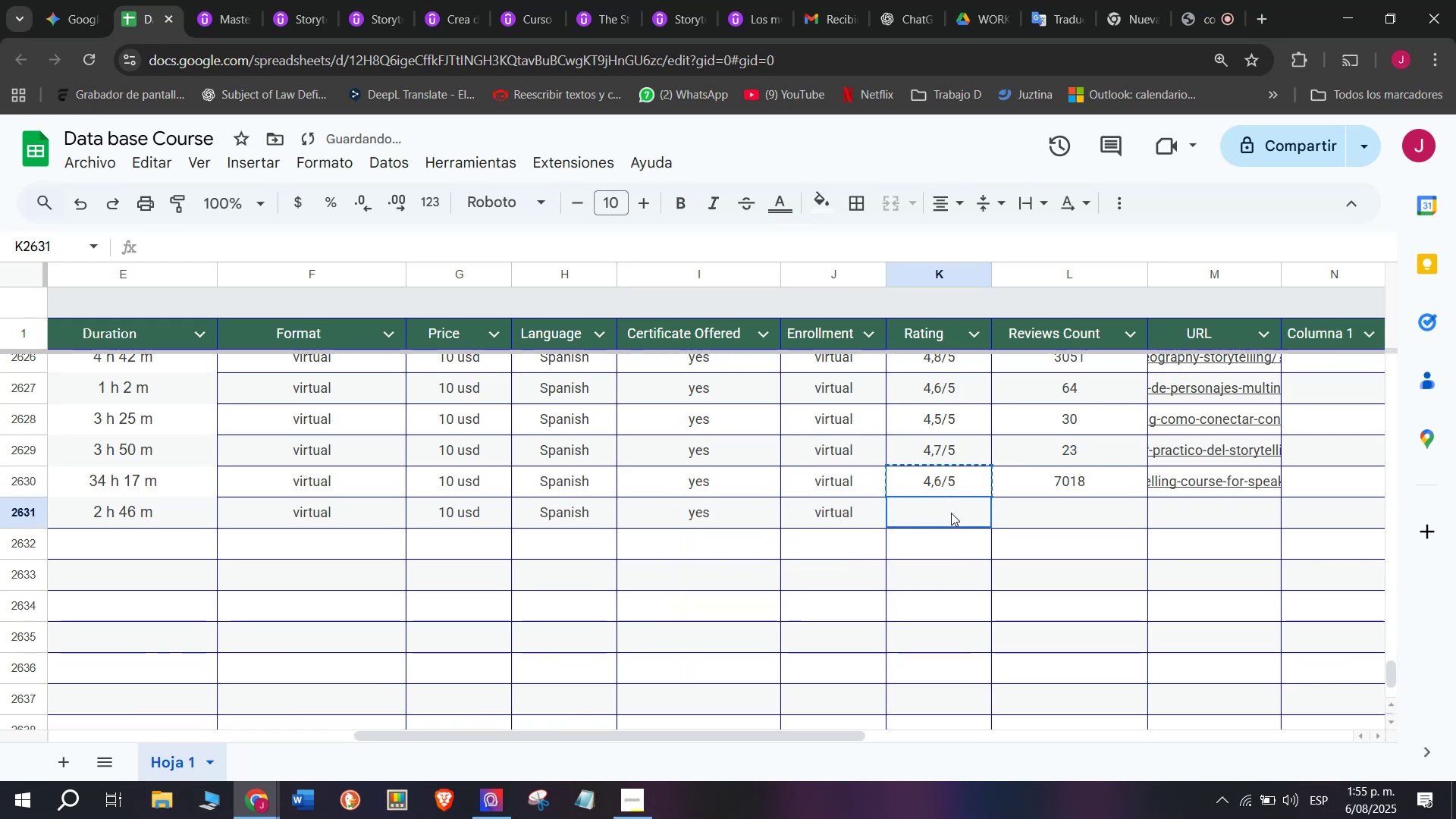 
key(Z)
 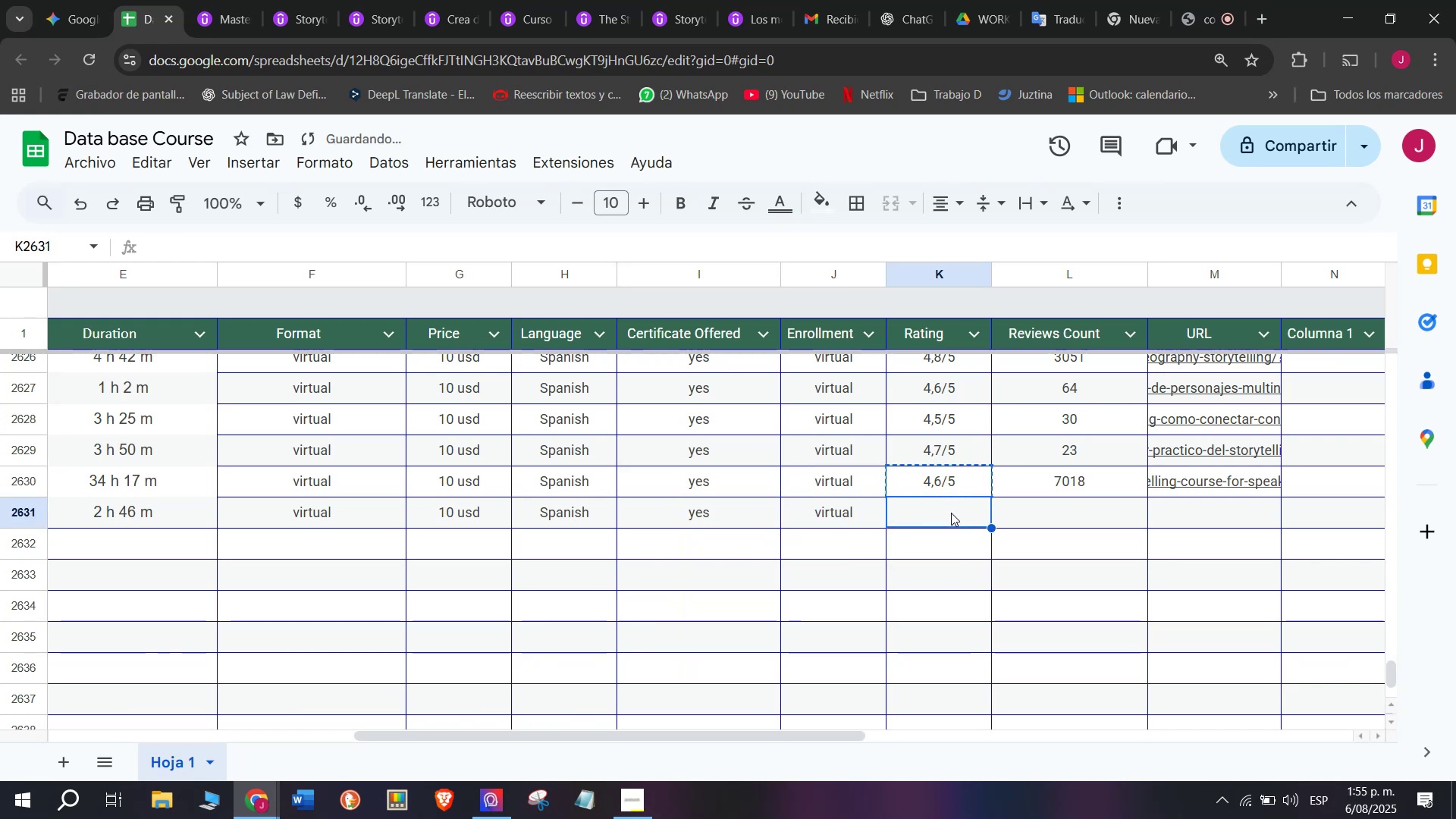 
key(Control+ControlLeft)
 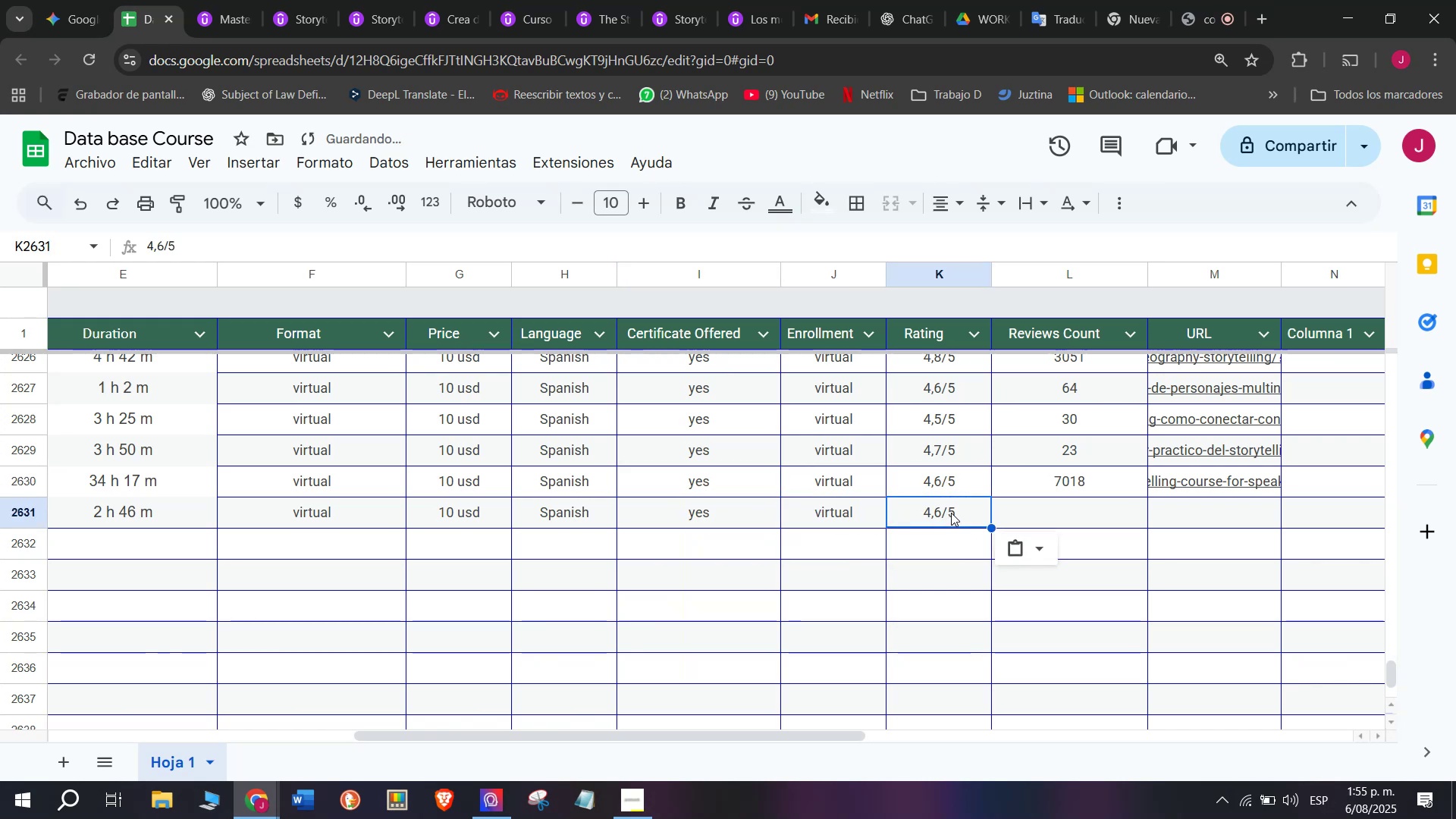 
key(Control+V)
 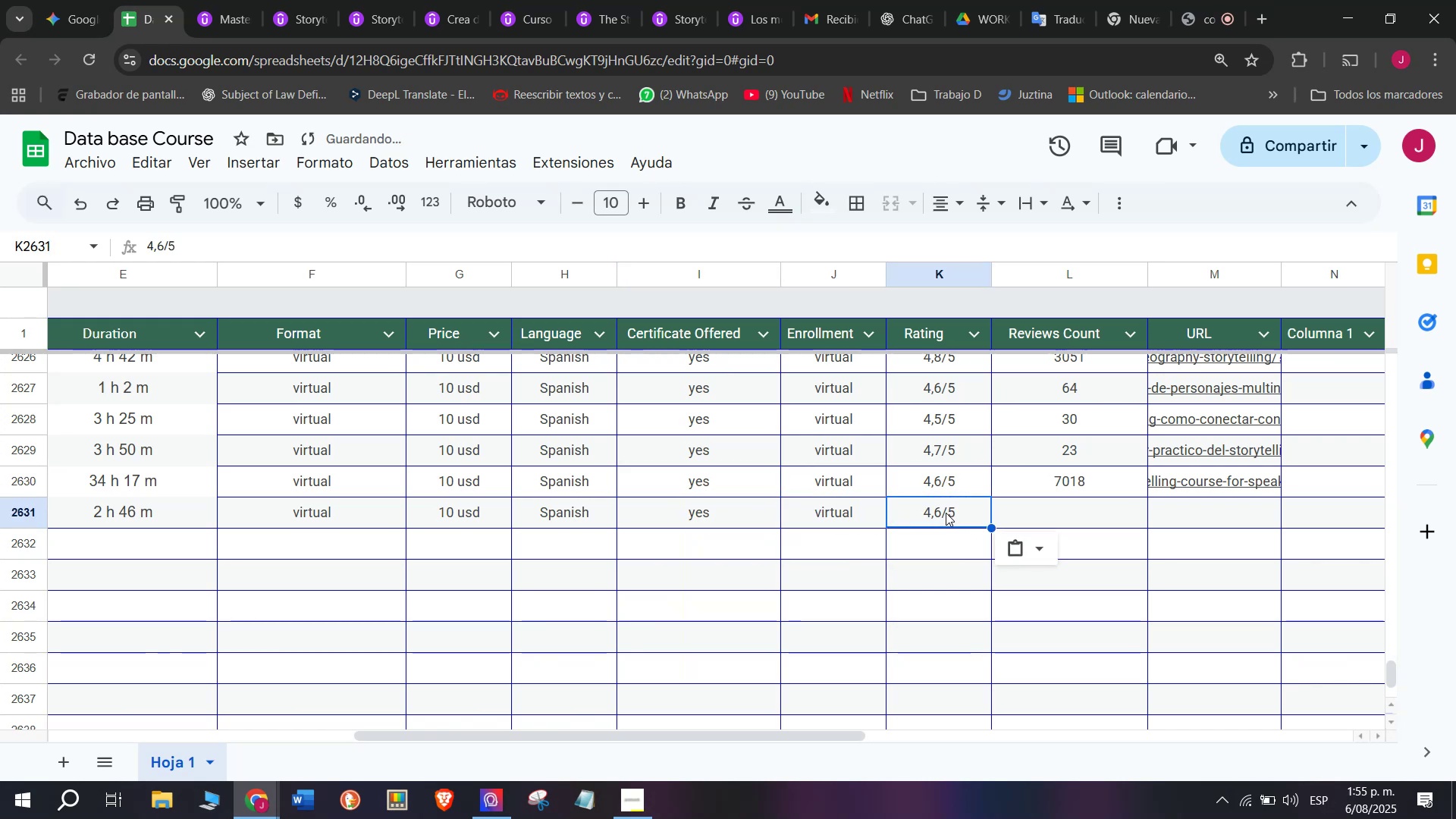 
triple_click([946, 513])
 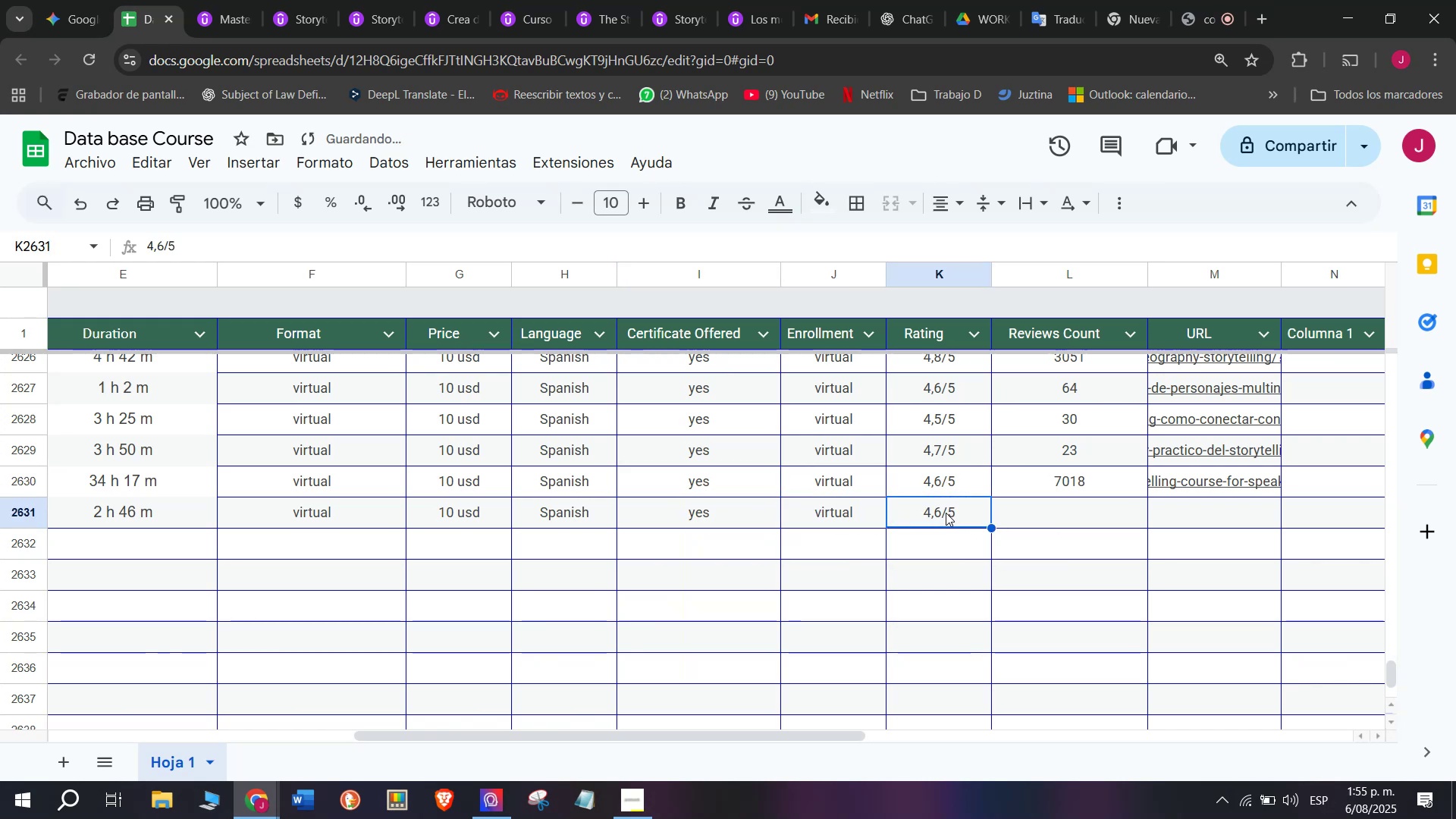 
triple_click([946, 513])
 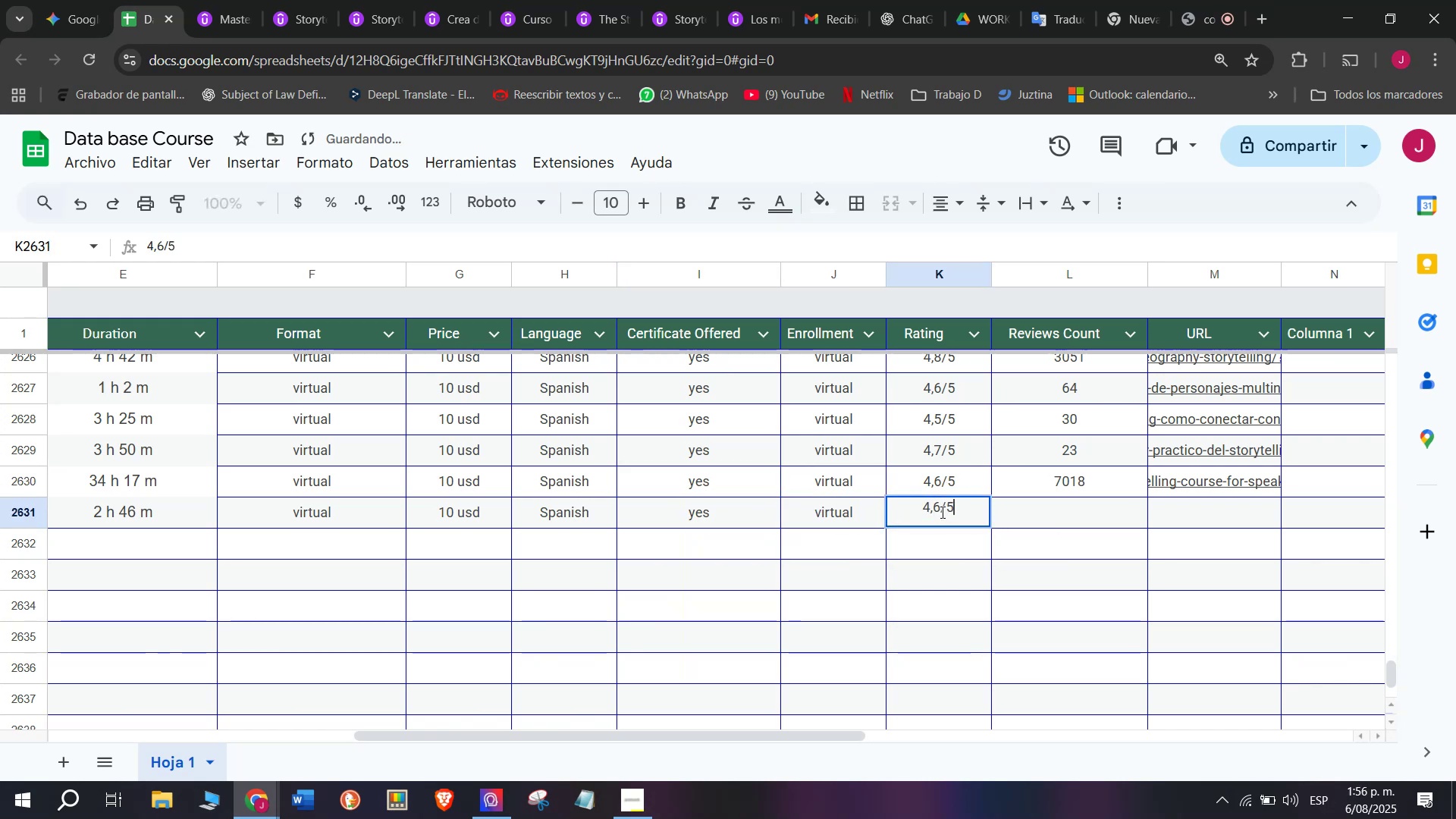 
left_click([940, 512])
 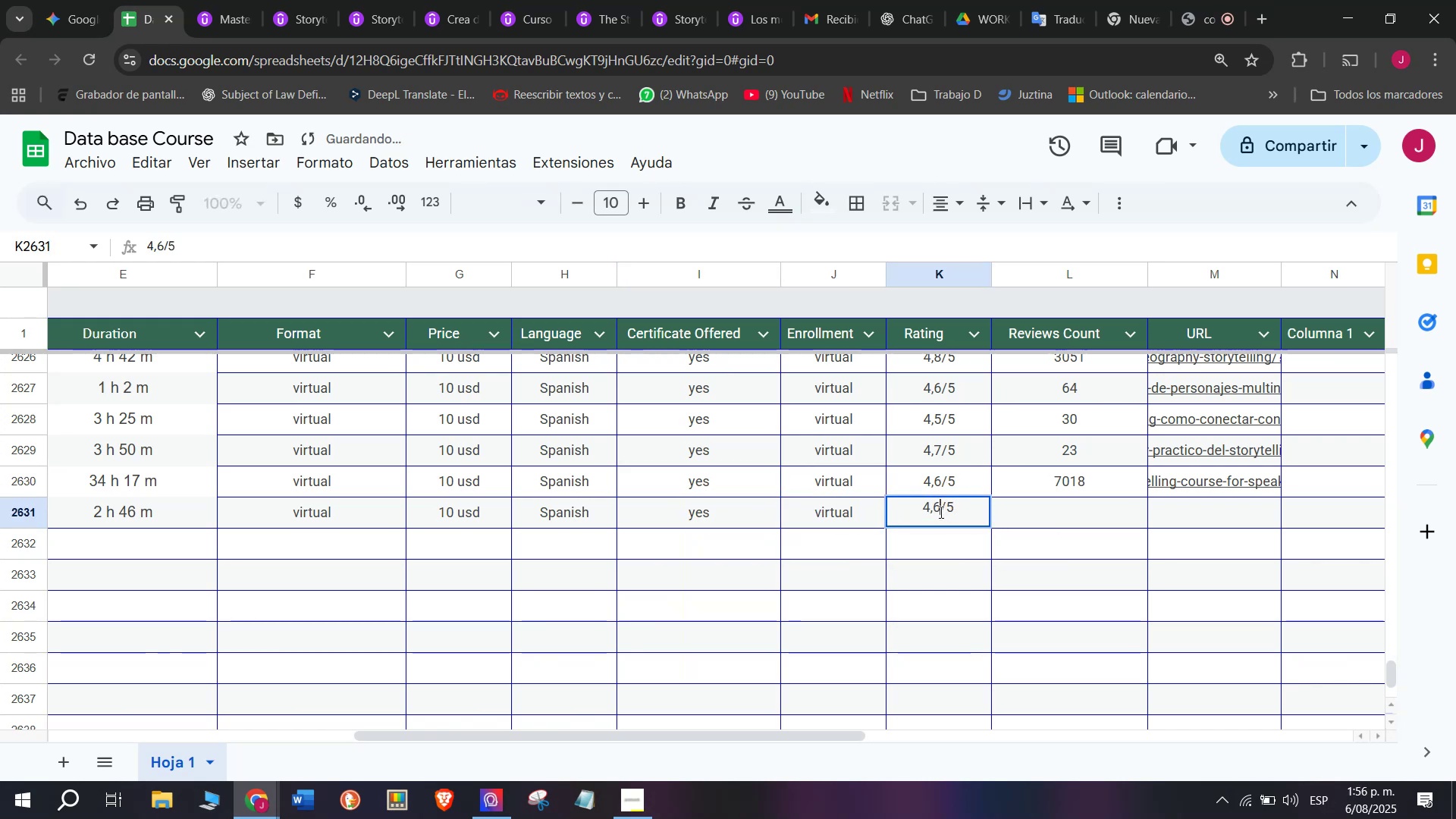 
key(Backspace)
 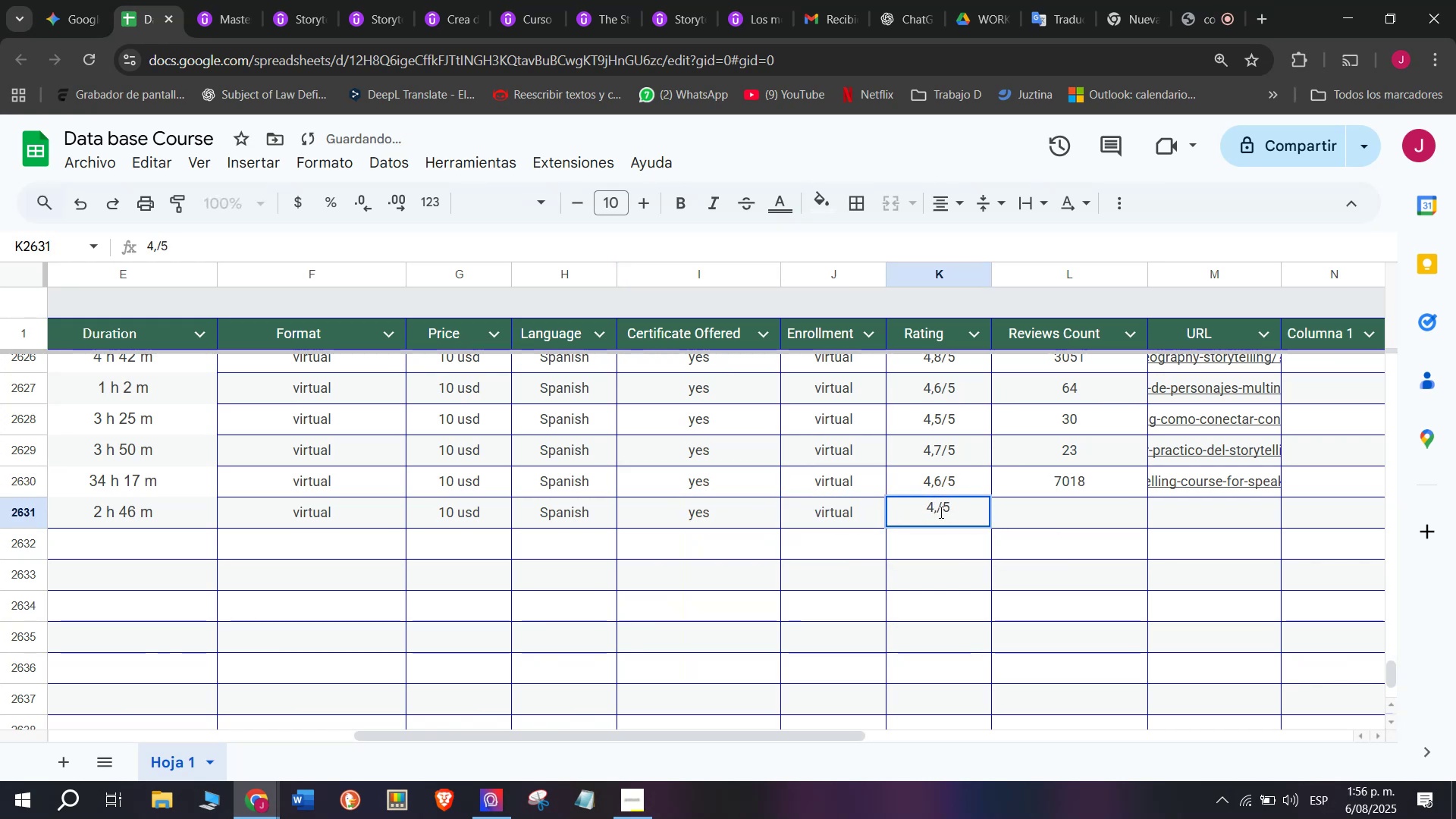 
key(Q)
 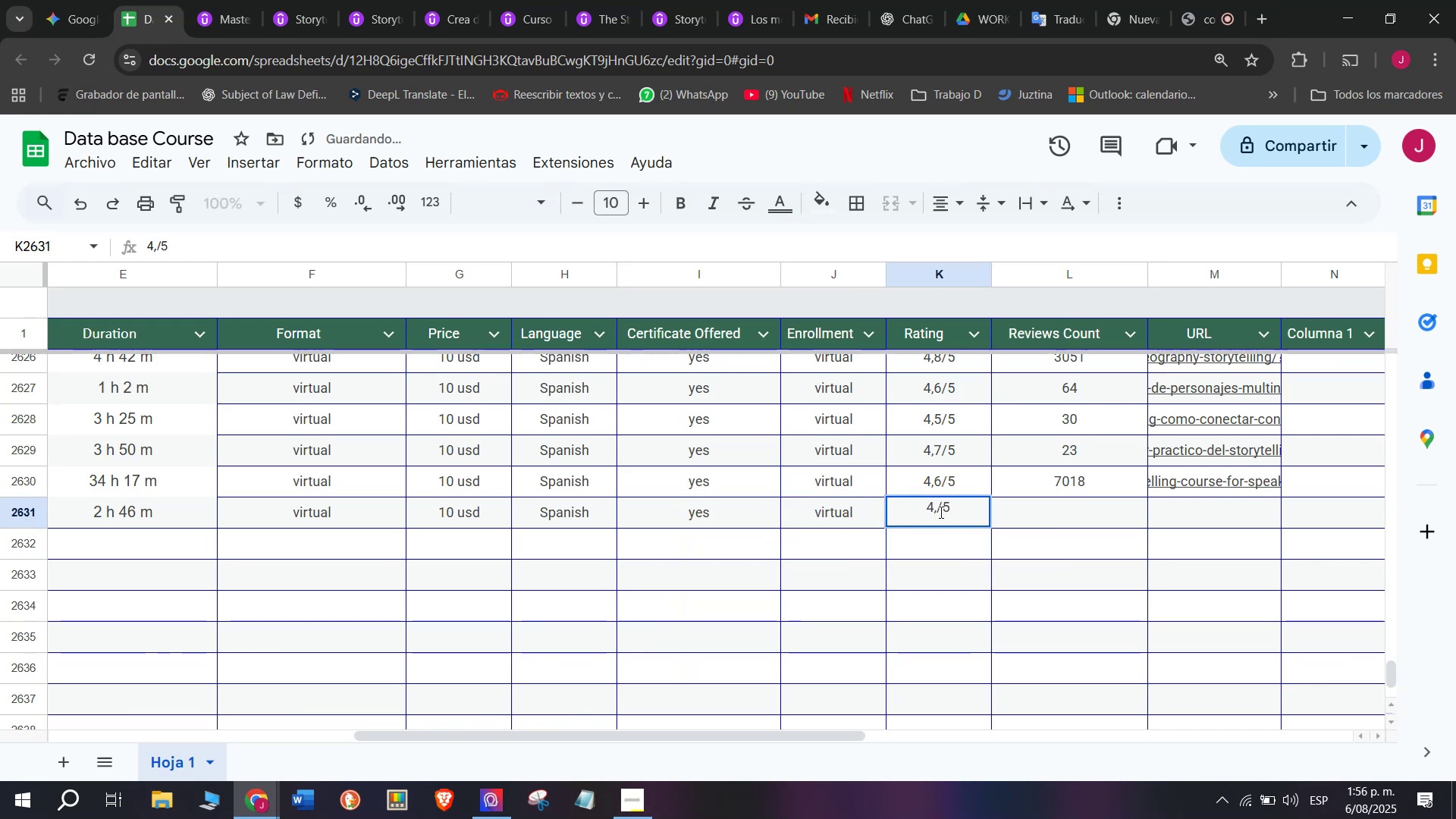 
key(3)
 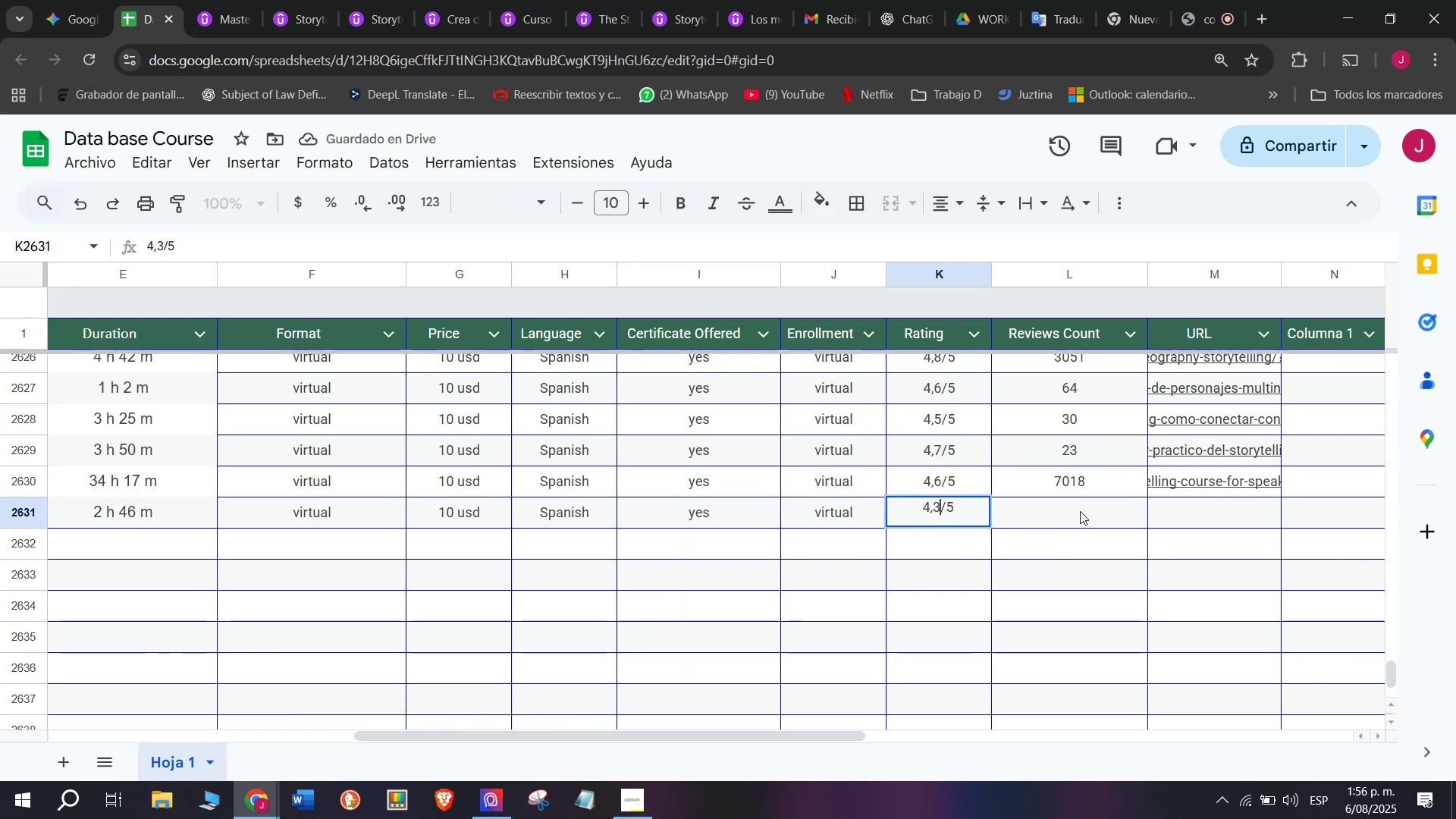 
left_click([1080, 511])
 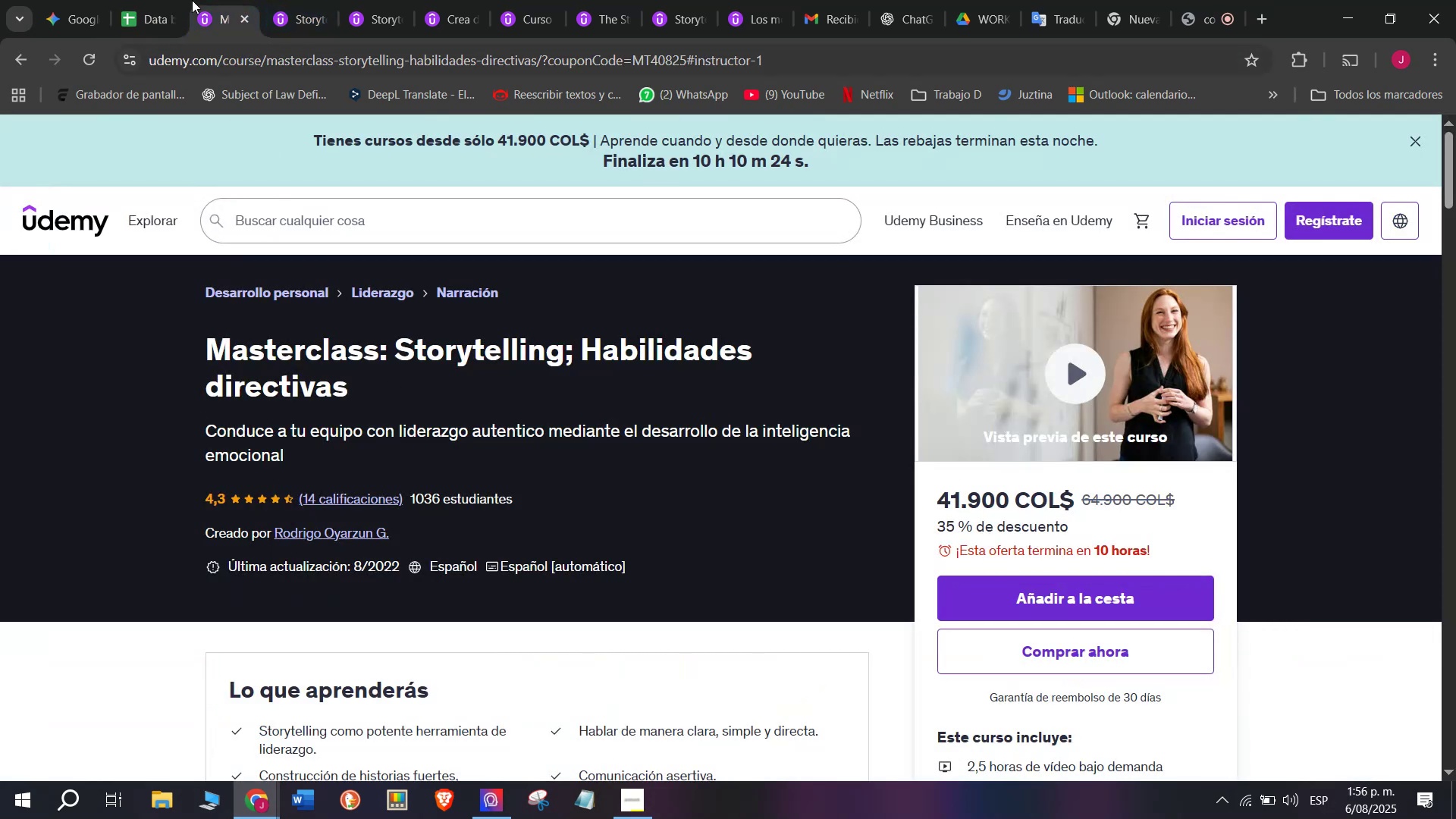 
left_click([162, 0])
 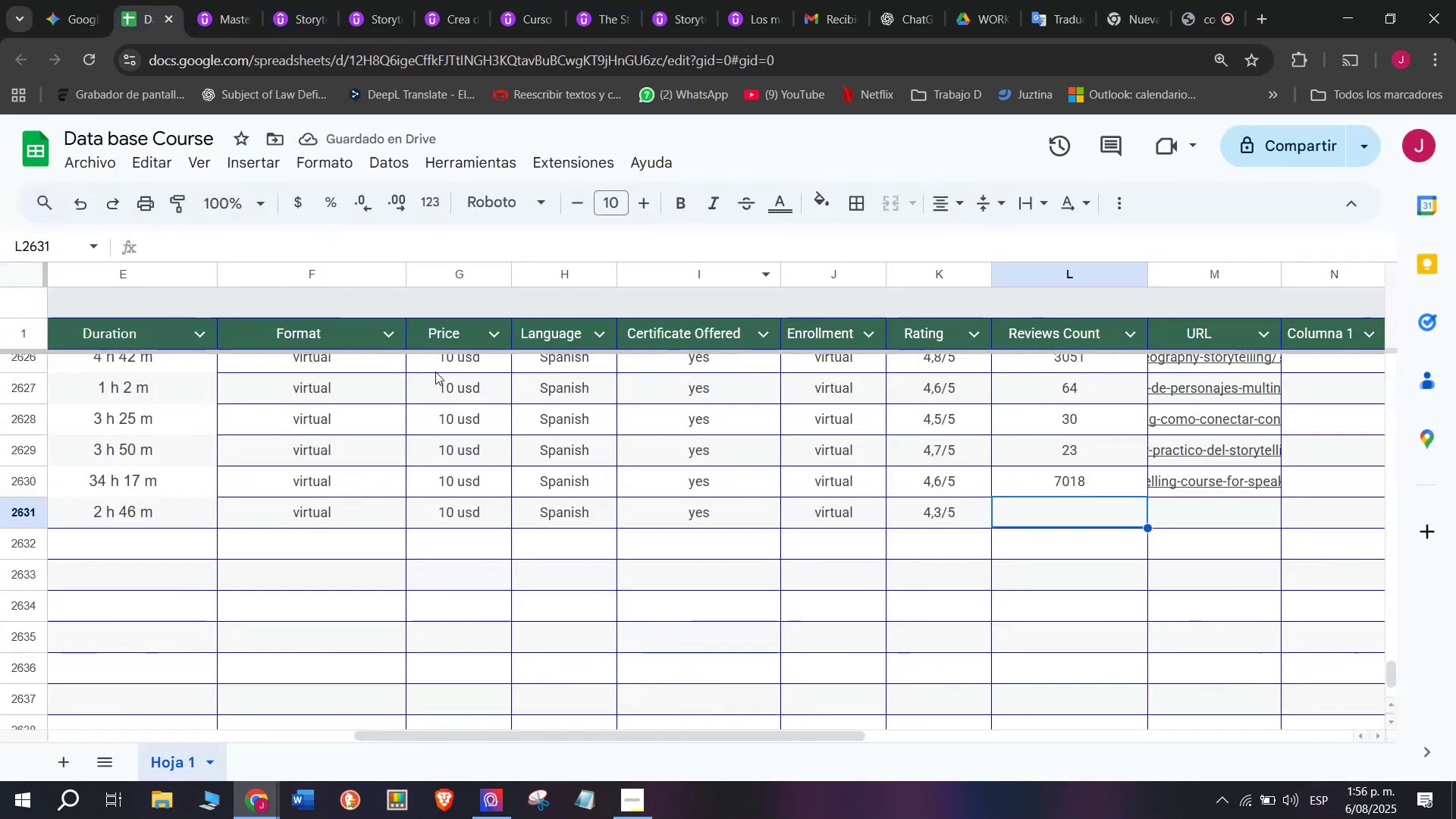 
type(14)
 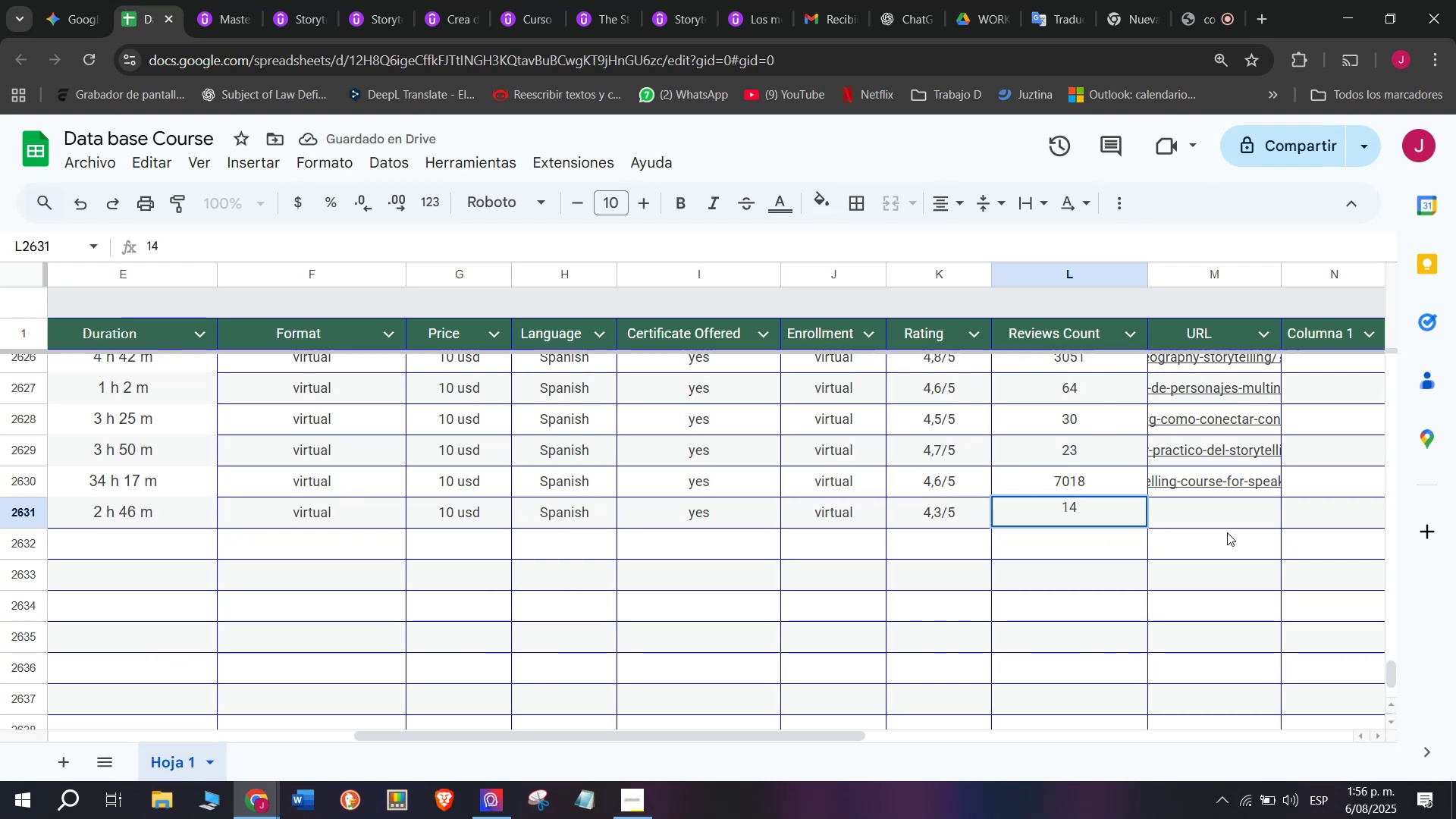 
left_click([1234, 519])
 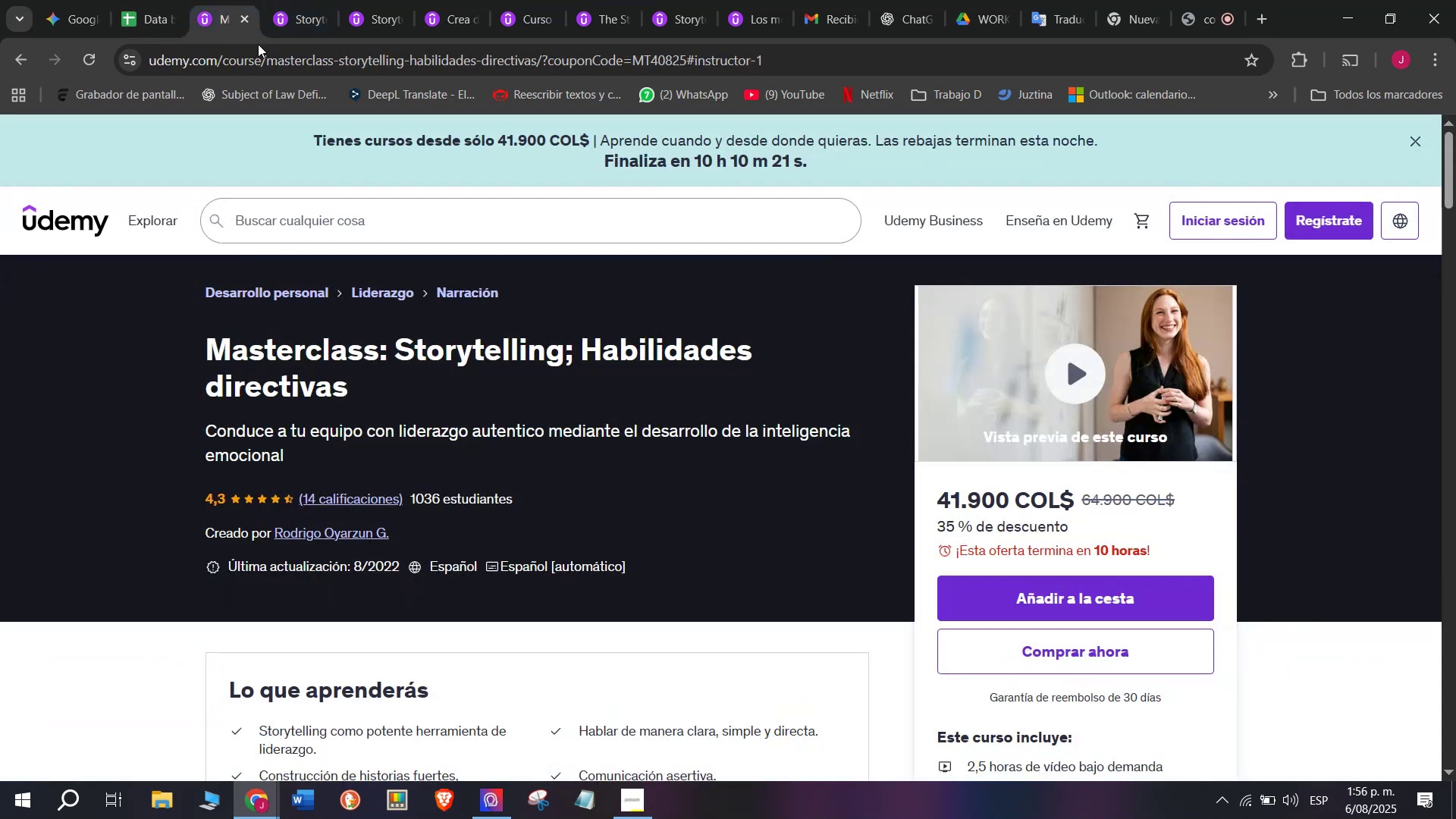 
double_click([259, 57])
 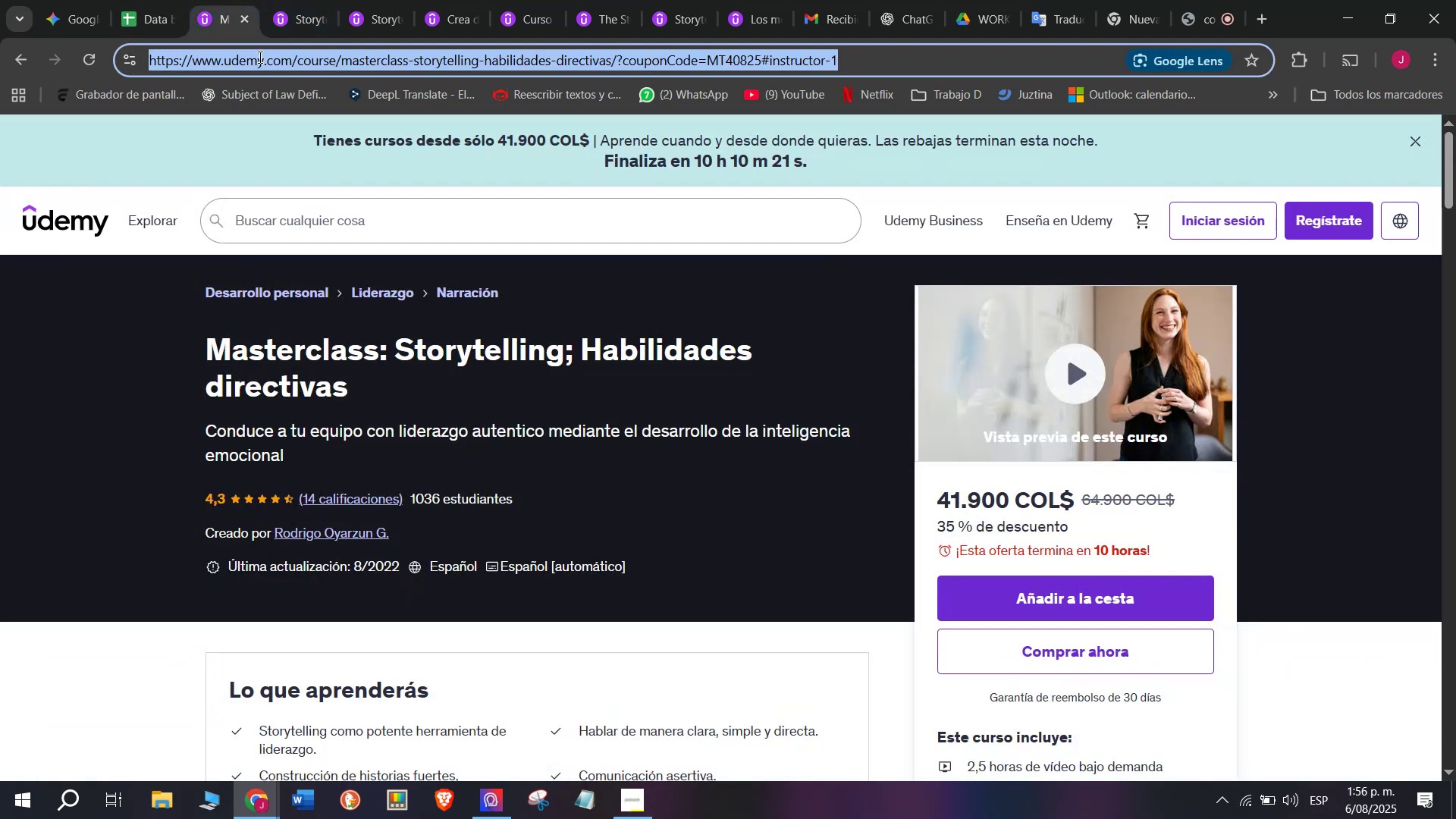 
triple_click([259, 57])
 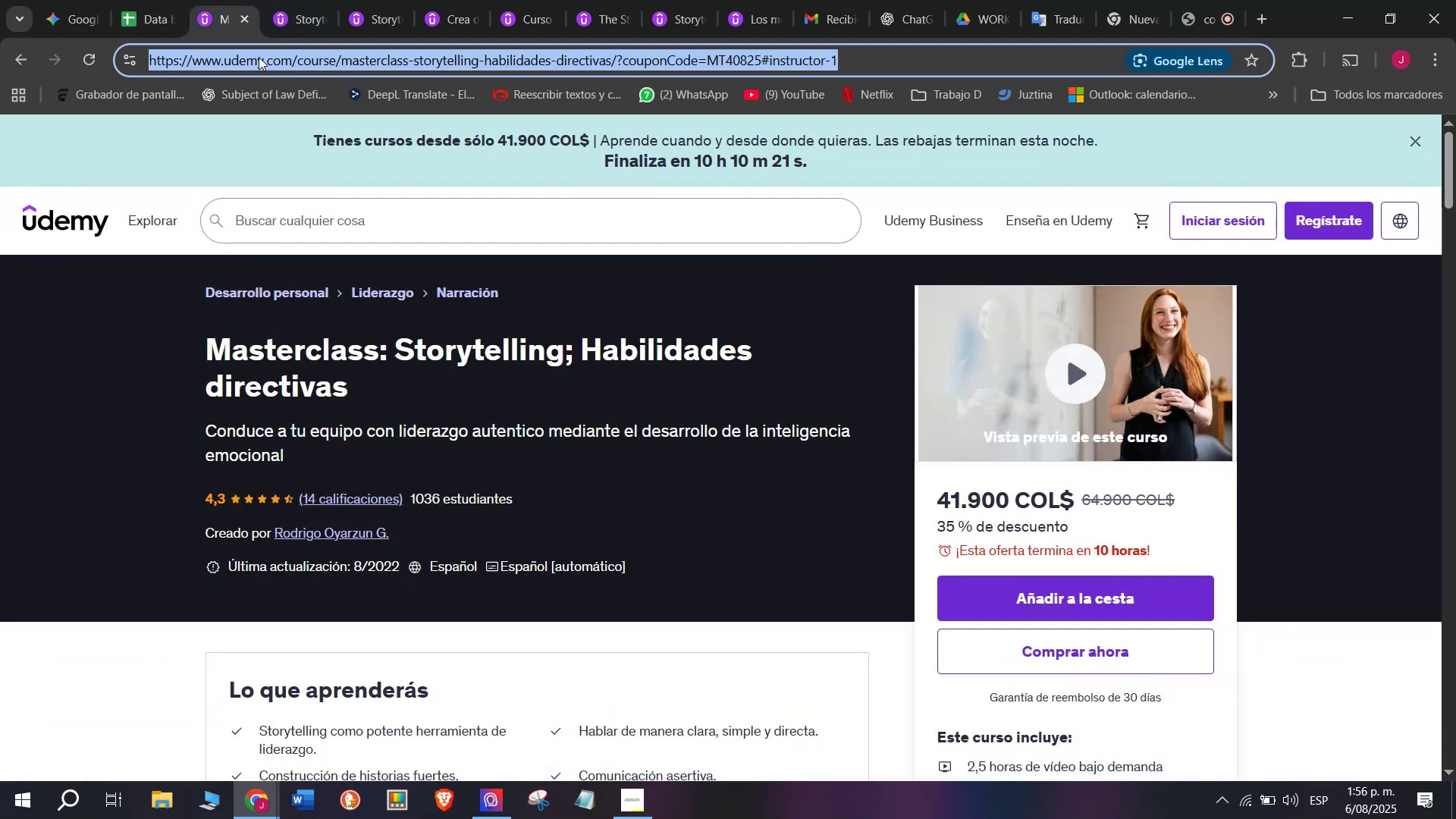 
key(Break)
 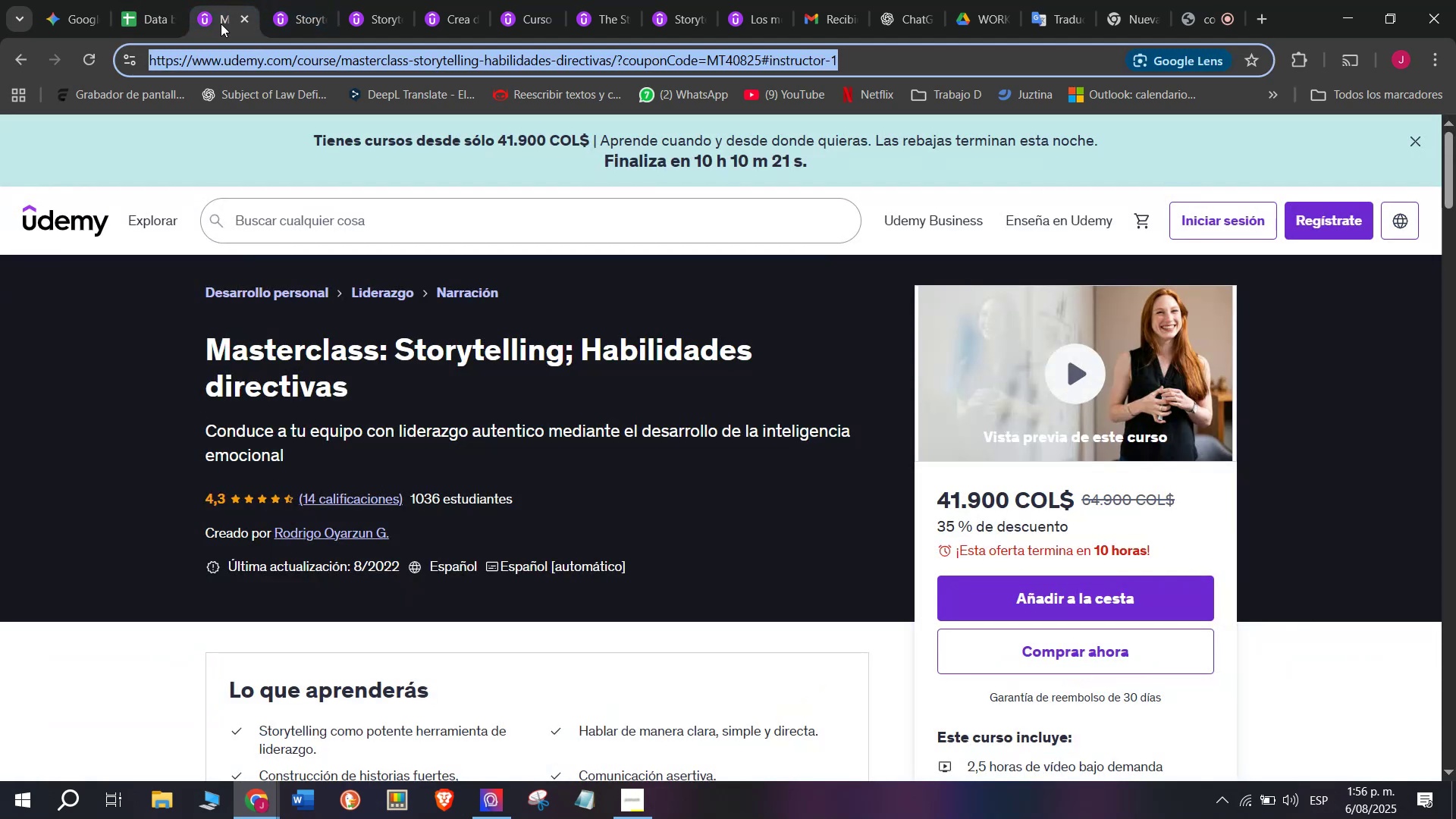 
key(Control+ControlLeft)
 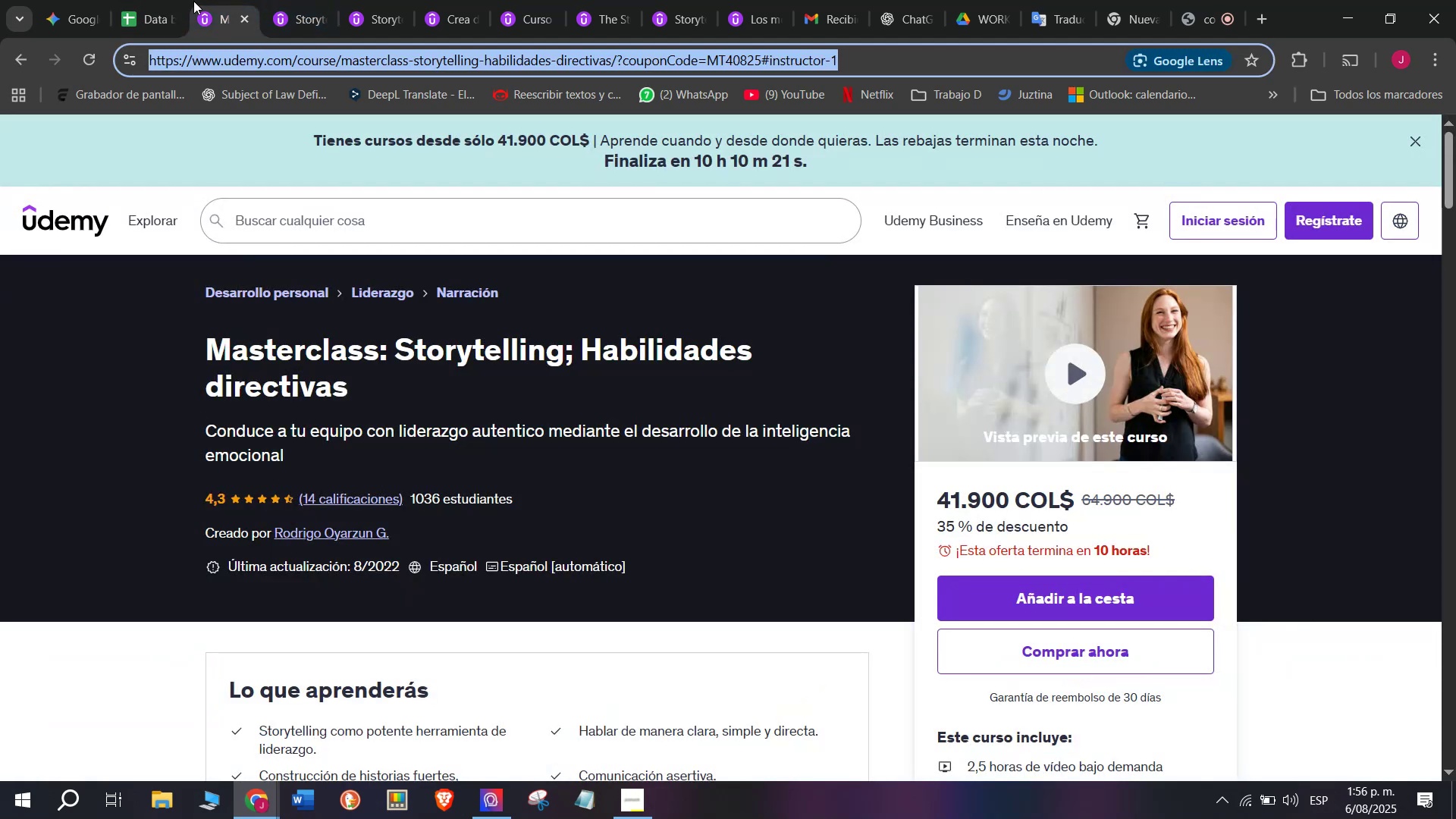 
key(Control+C)
 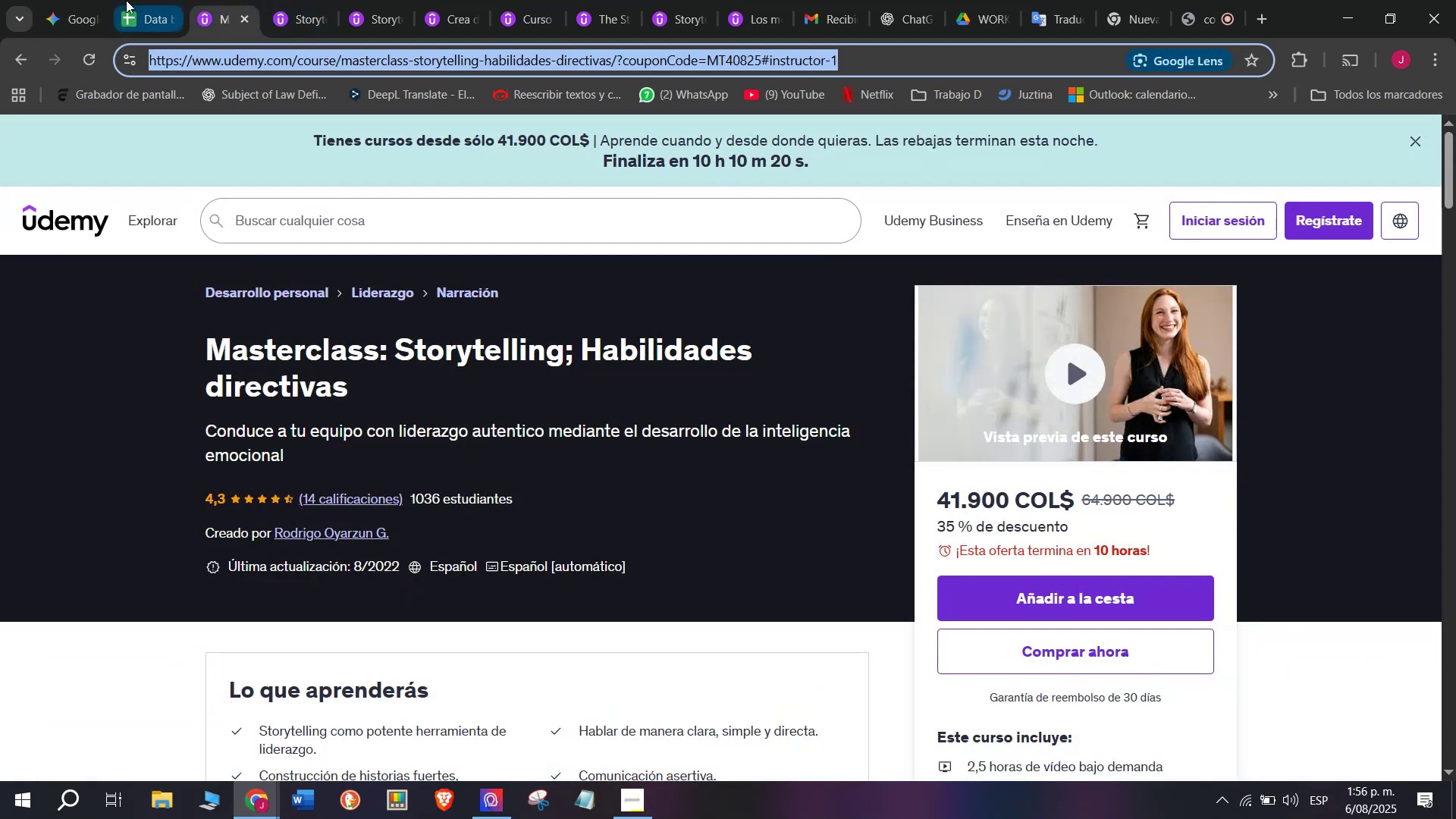 
triple_click([126, 0])
 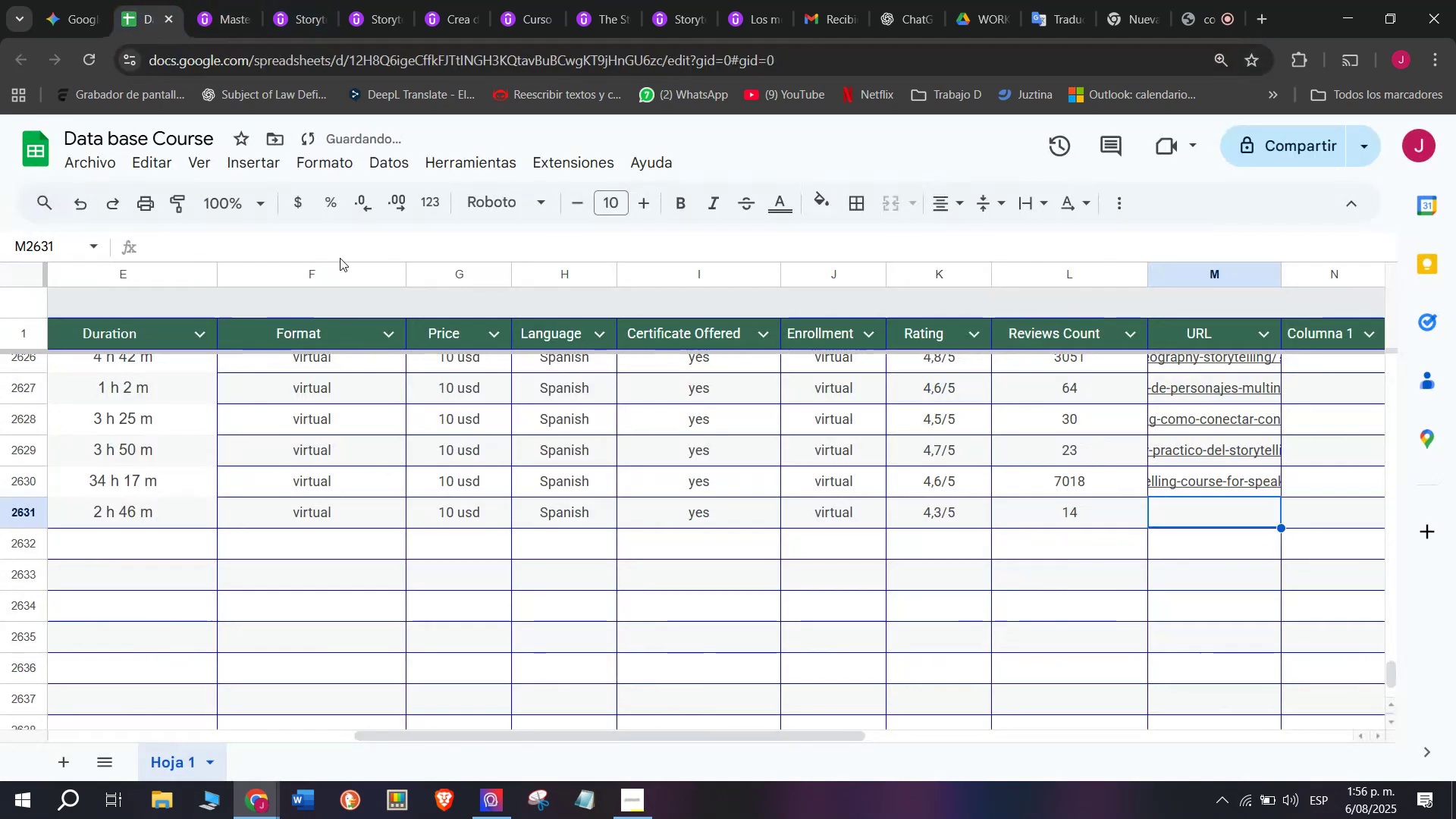 
key(Control+ControlLeft)
 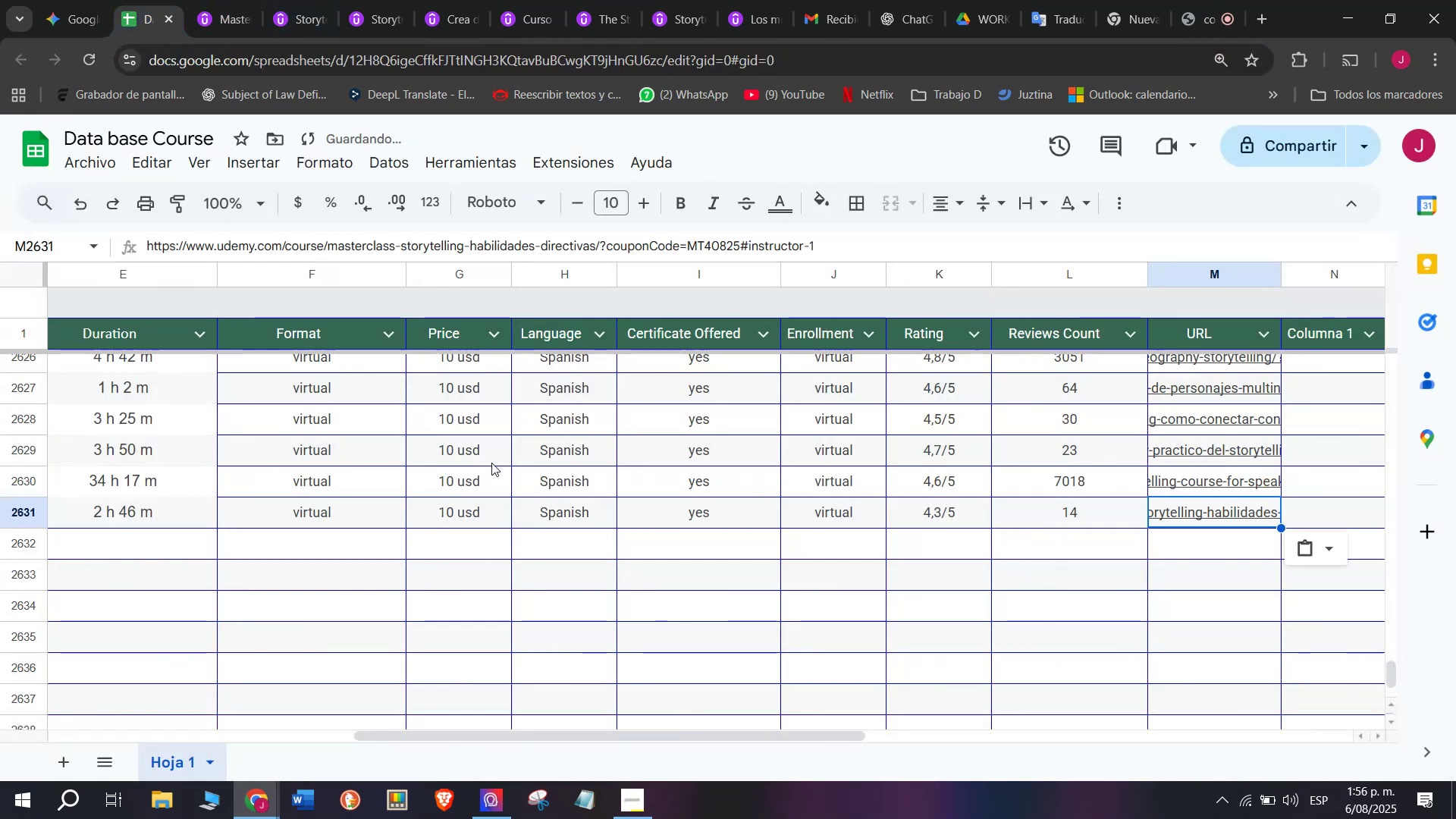 
key(Z)
 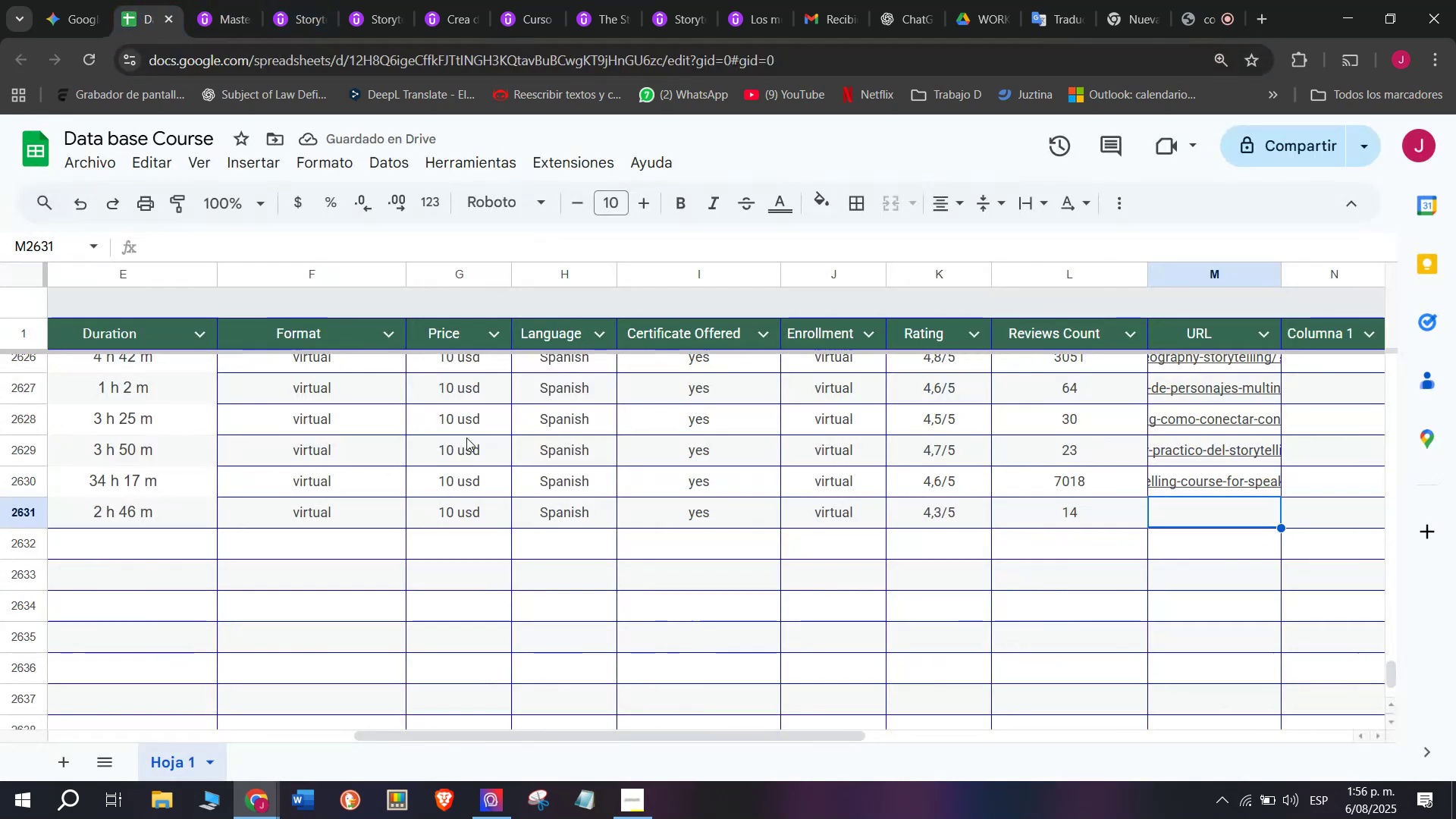 
key(Control+V)
 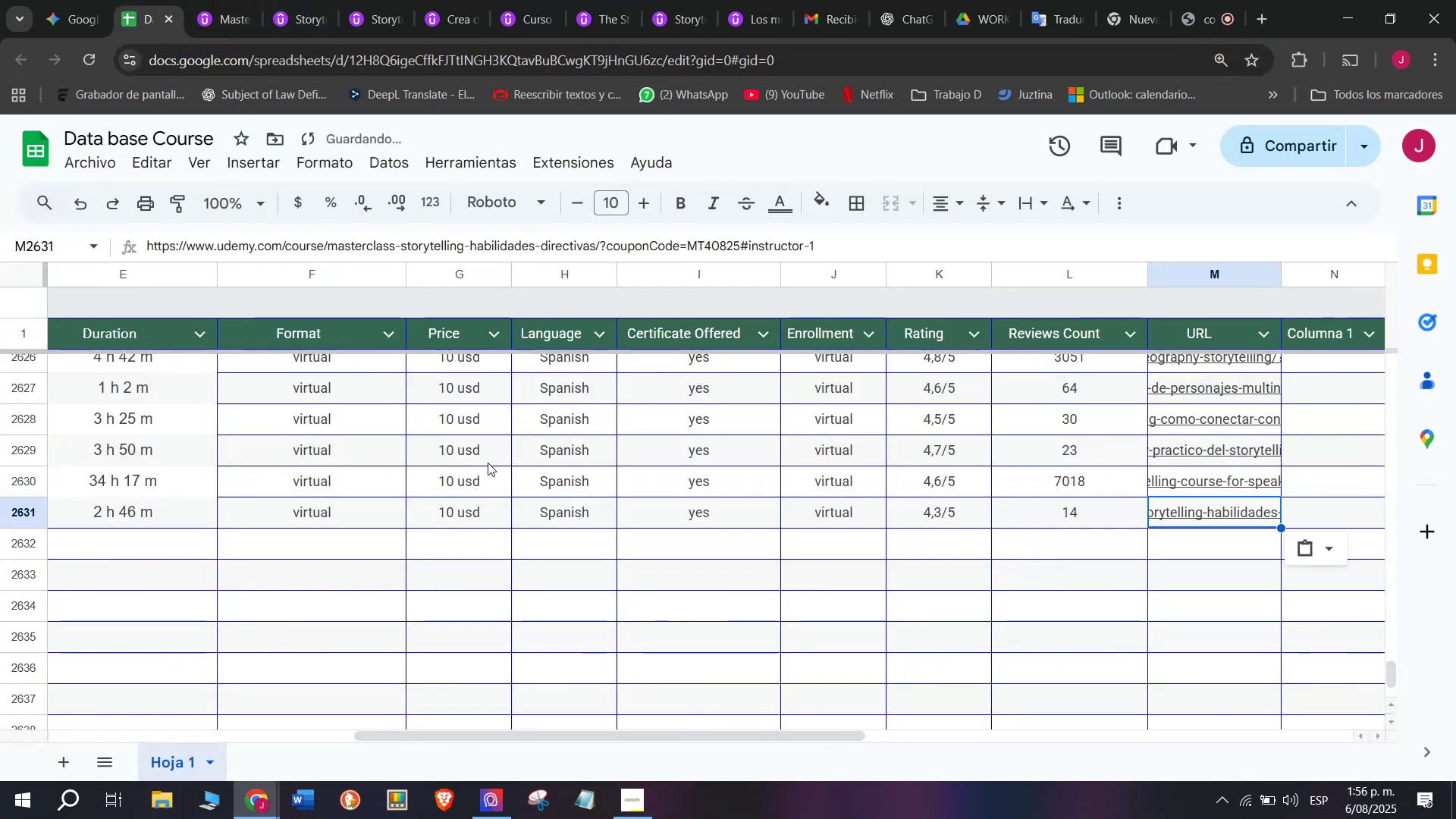 
scroll: coordinate [223, 538], scroll_direction: up, amount: 8.0
 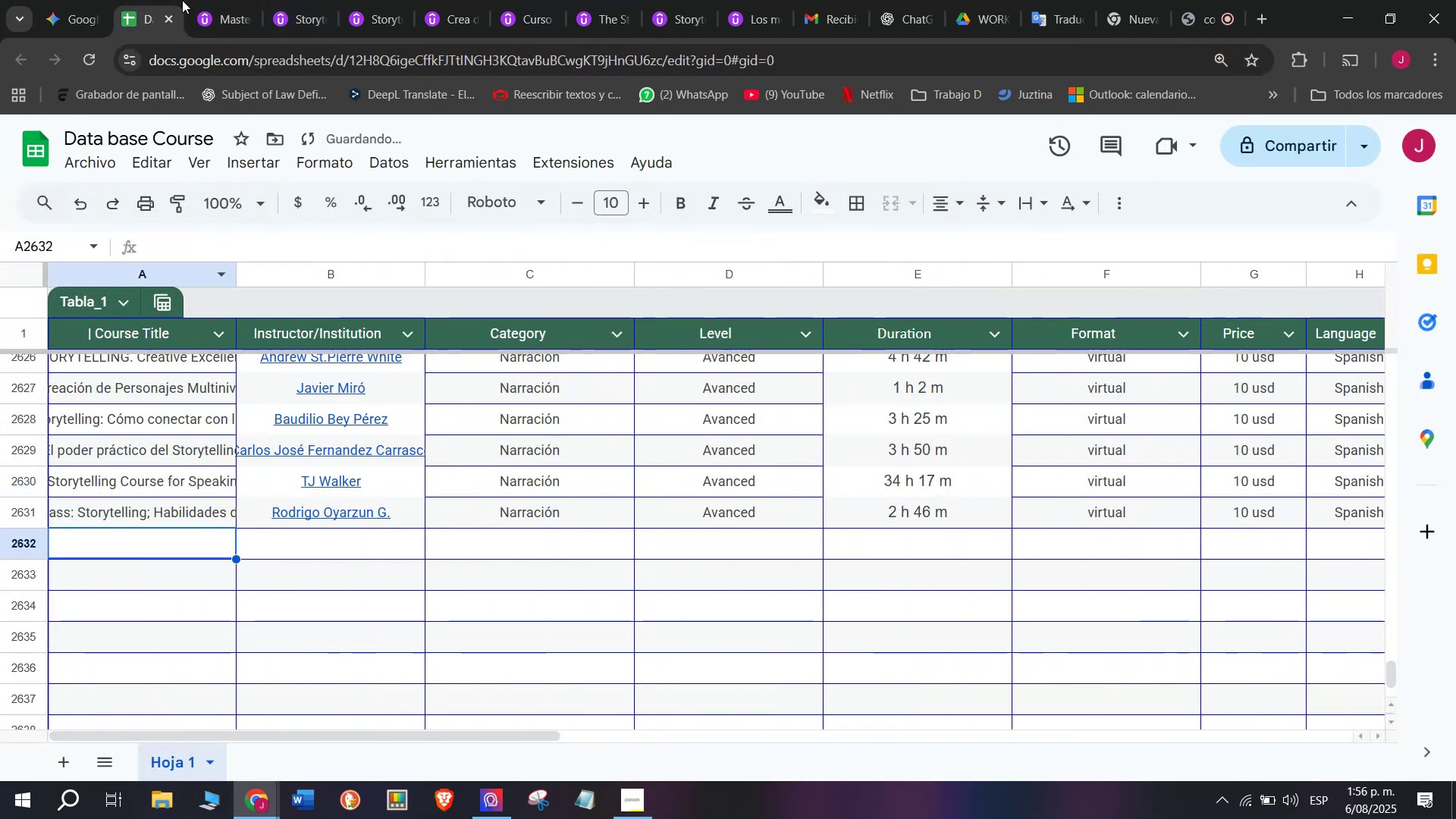 
left_click([233, 0])
 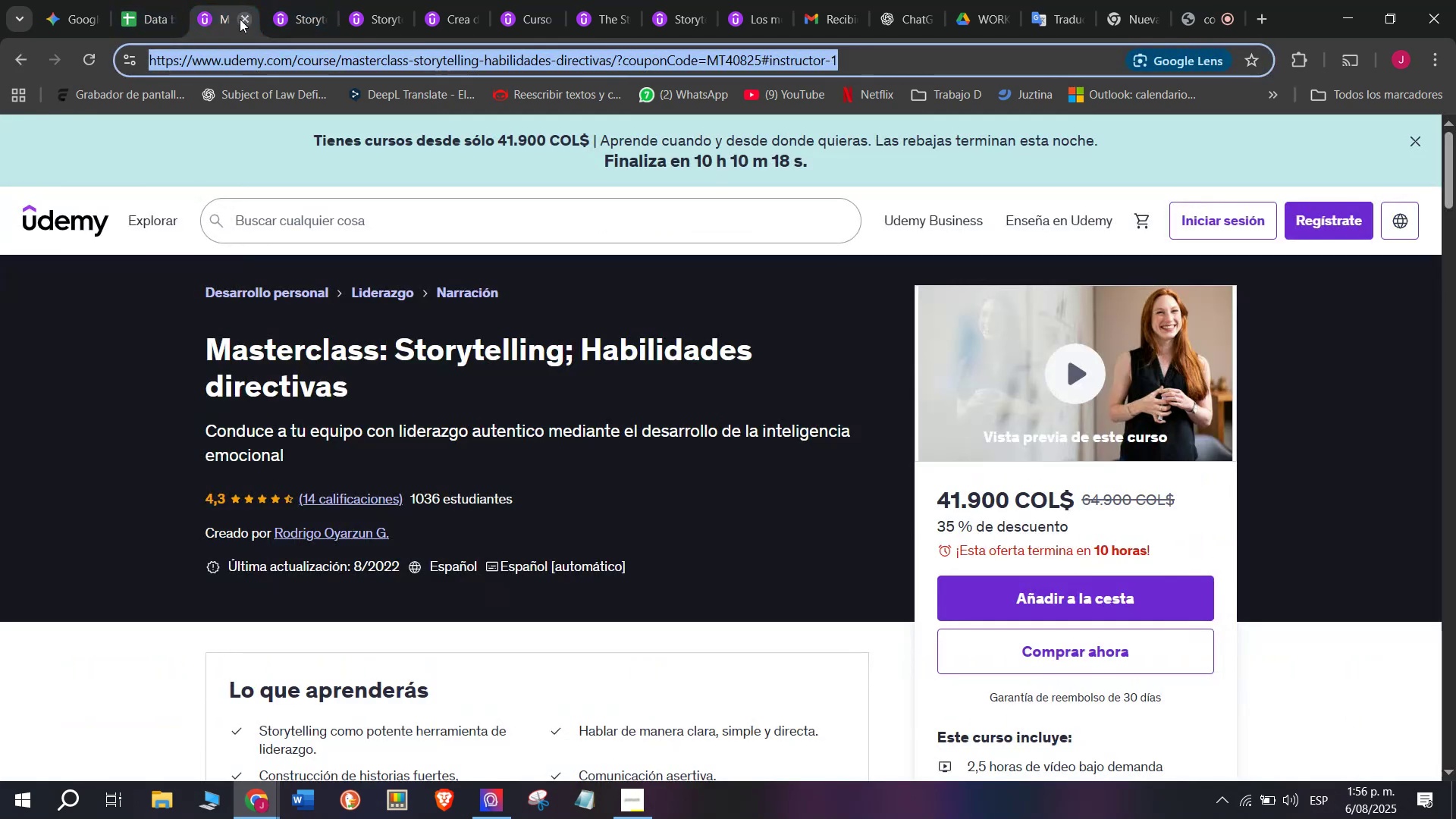 
left_click([243, 19])
 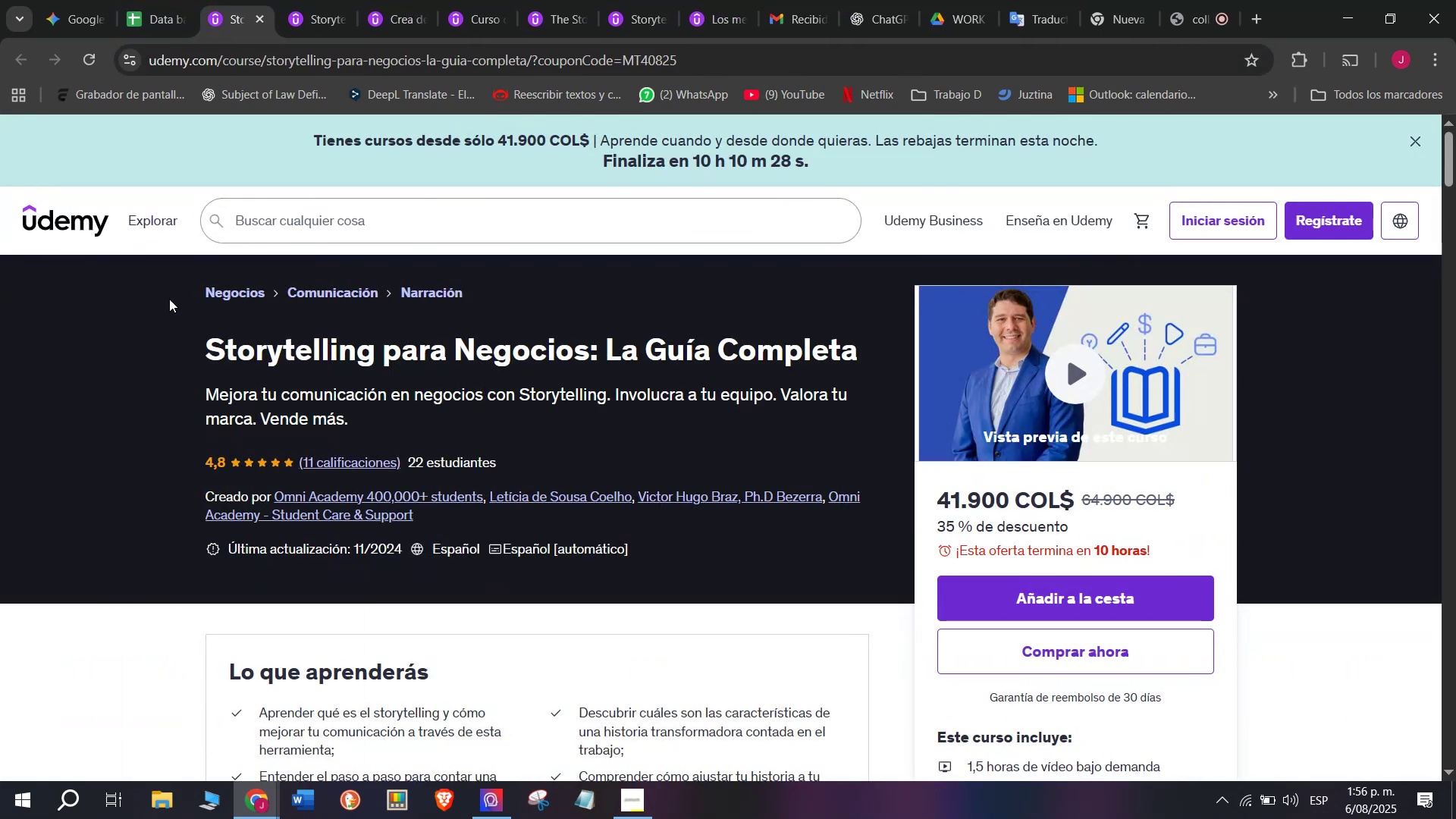 
left_click_drag(start_coordinate=[194, 320], to_coordinate=[871, 354])
 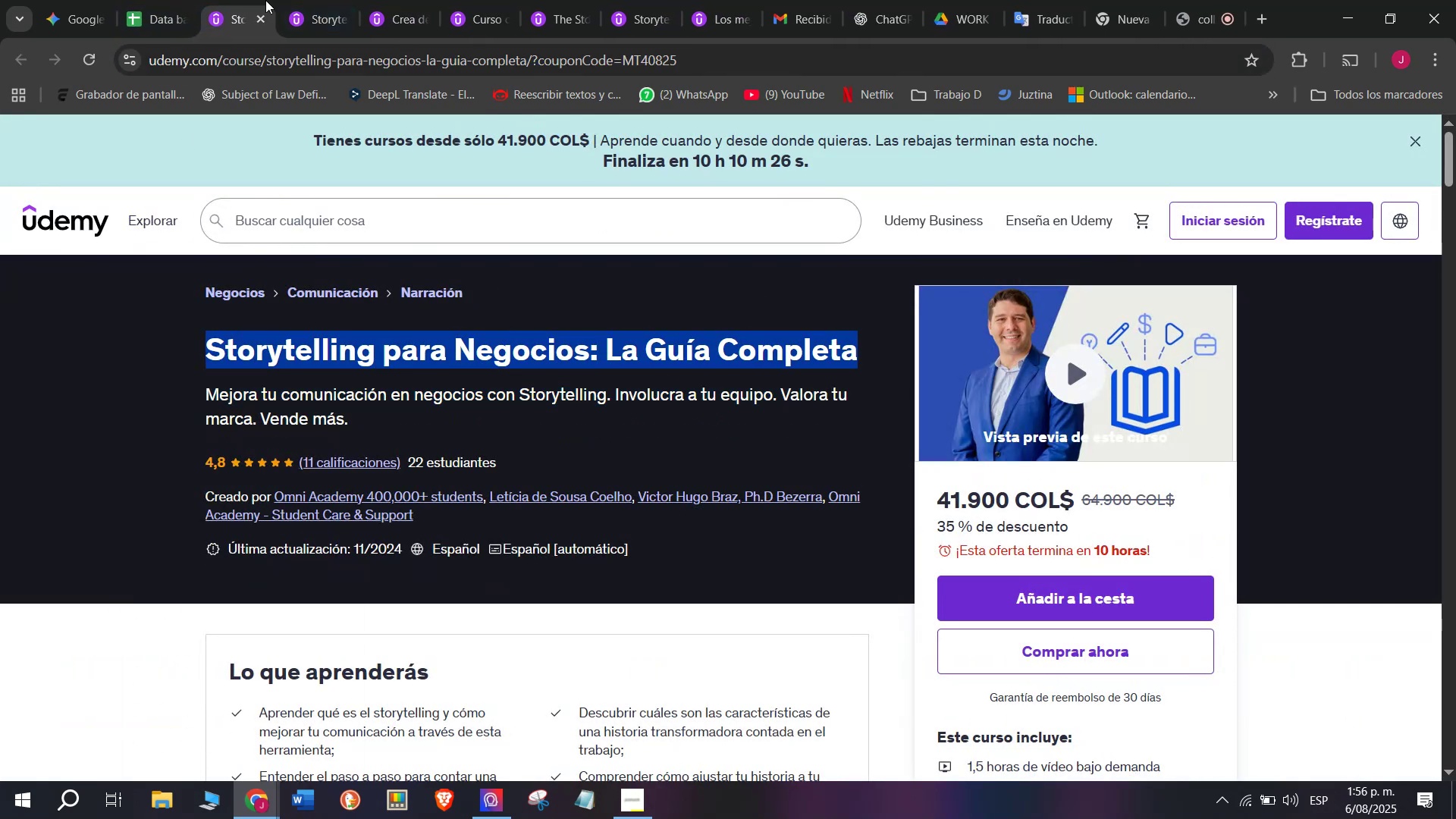 
key(Break)
 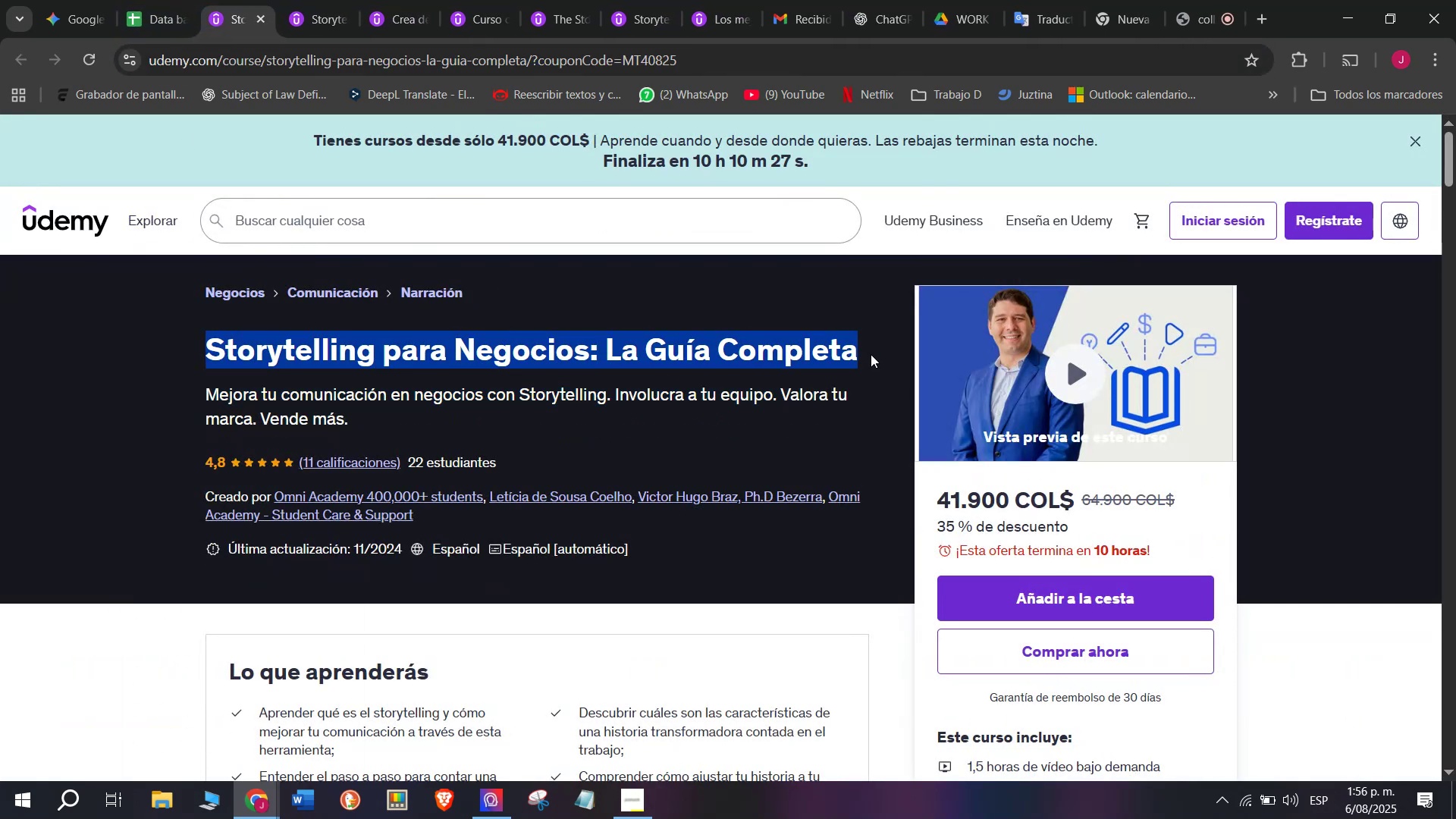 
key(Control+ControlLeft)
 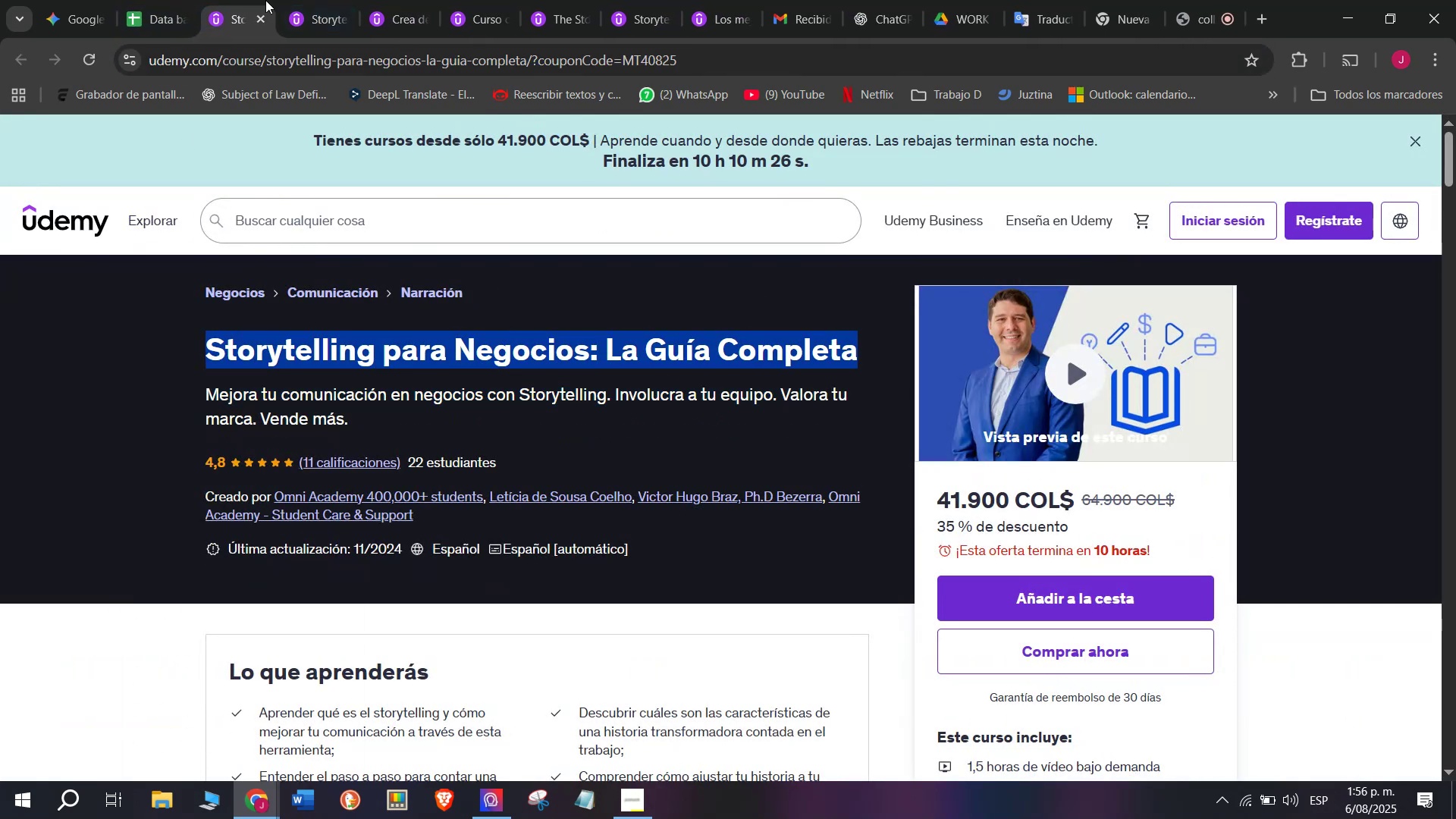 
key(Control+C)
 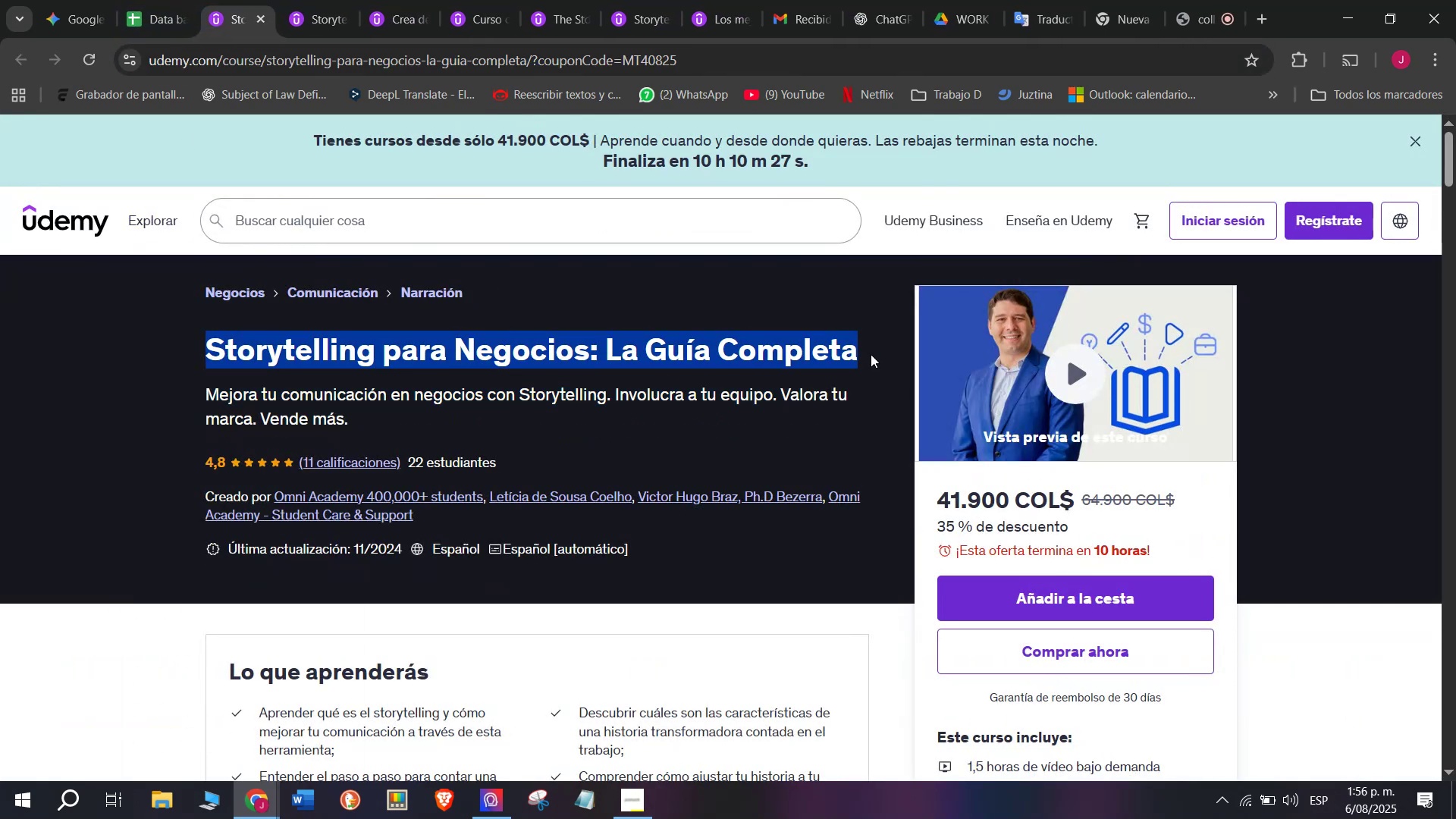 
key(Control+ControlLeft)
 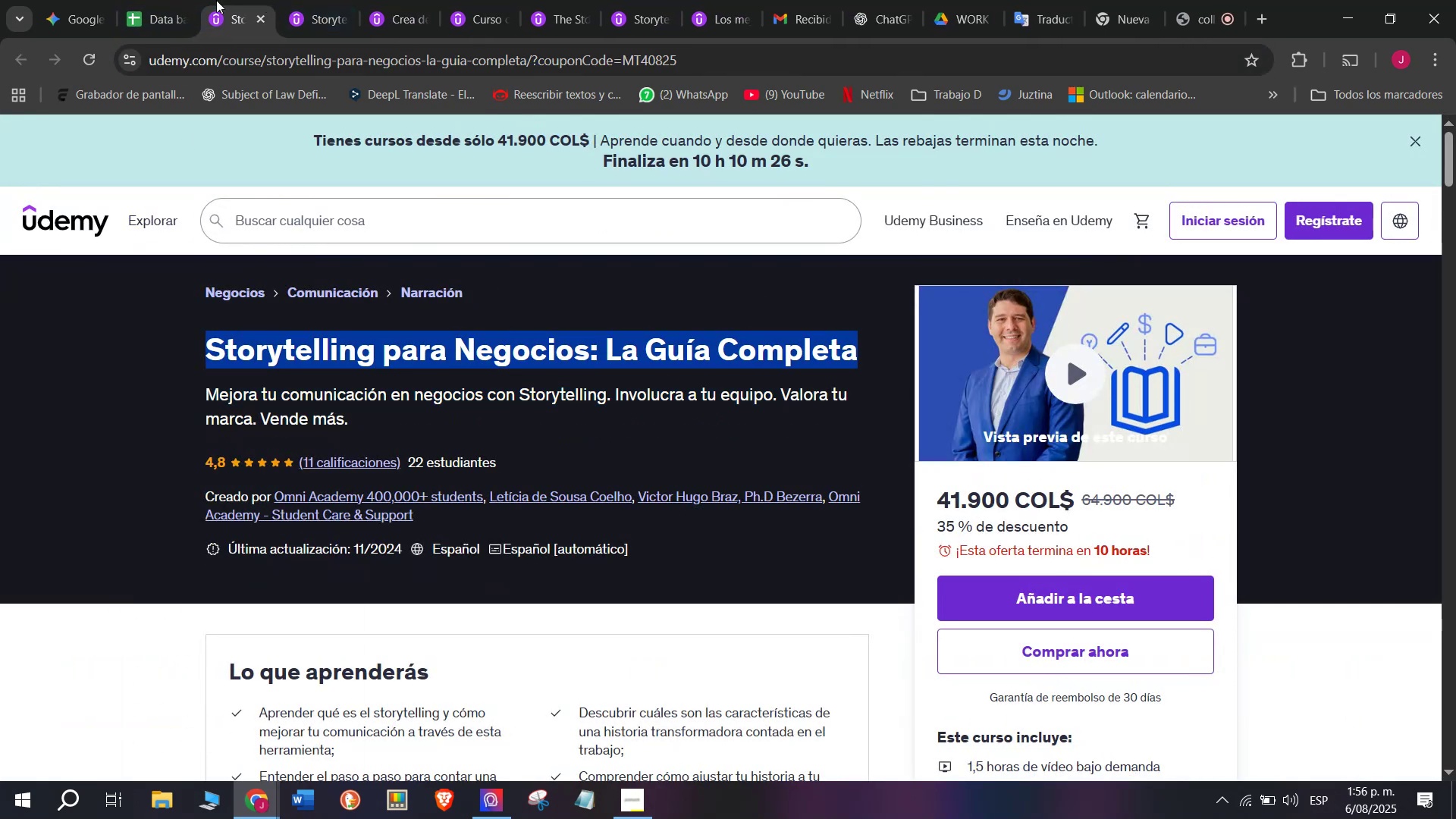 
key(Break)
 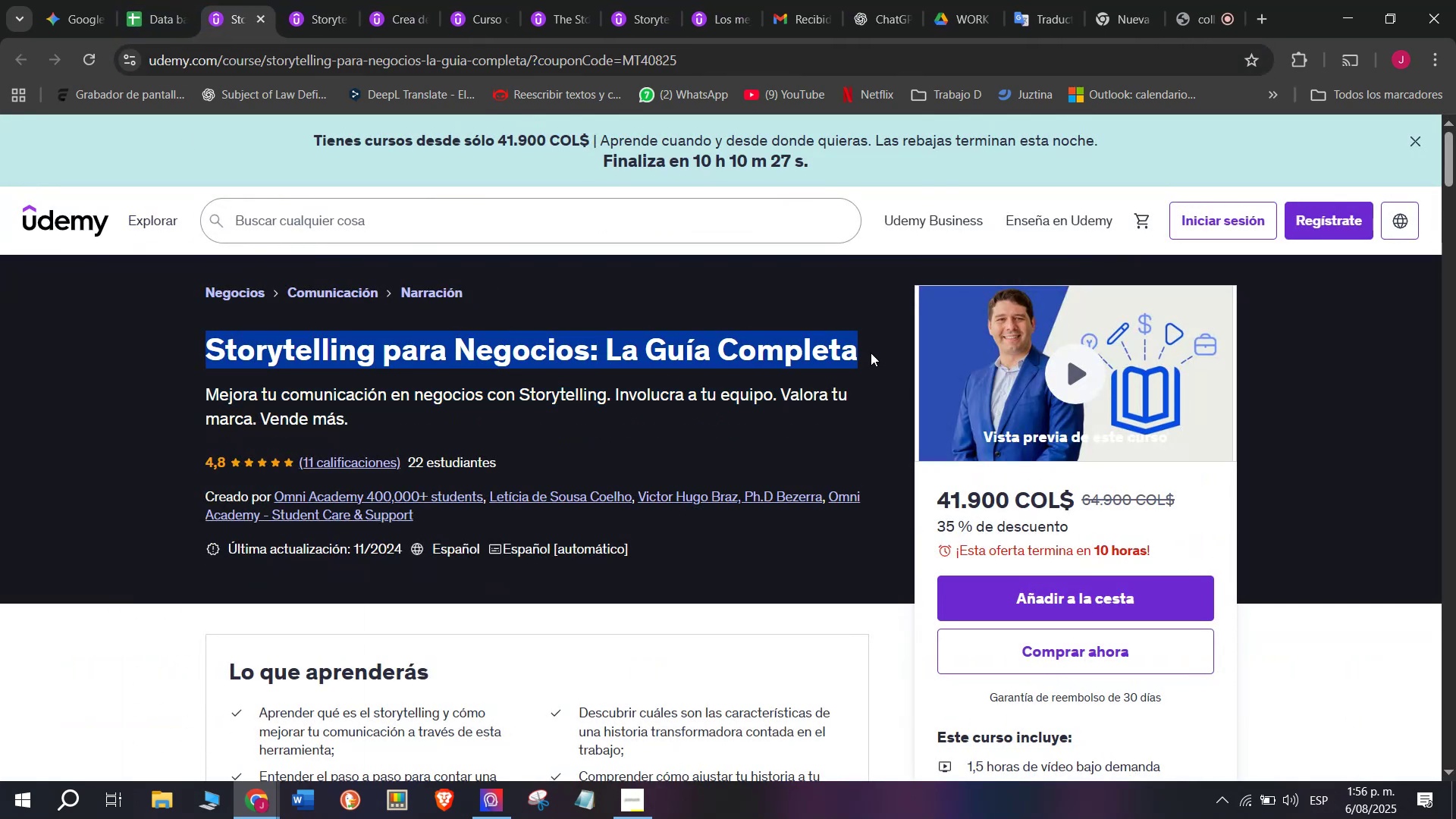 
key(Control+C)
 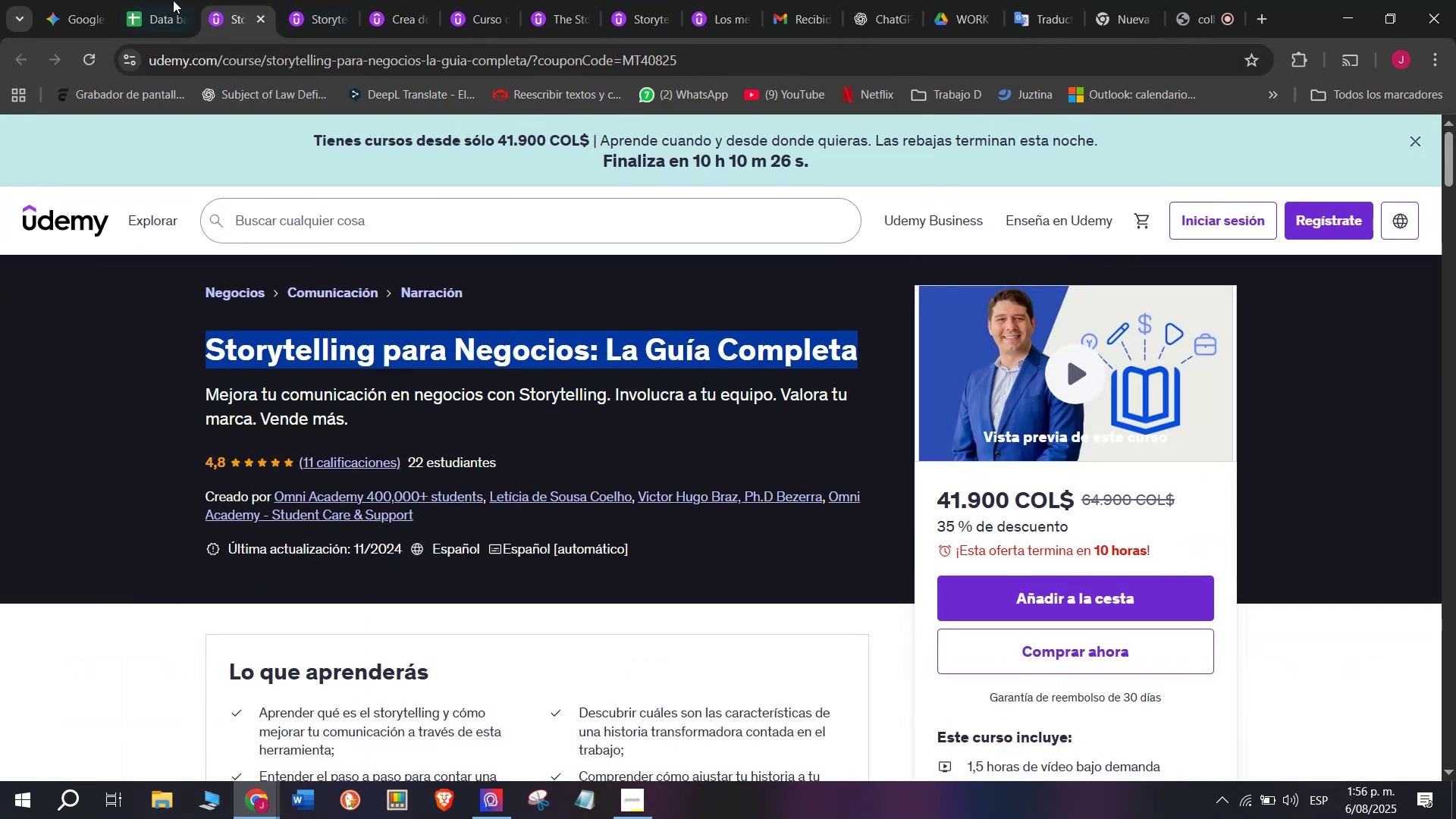 
left_click([166, 0])
 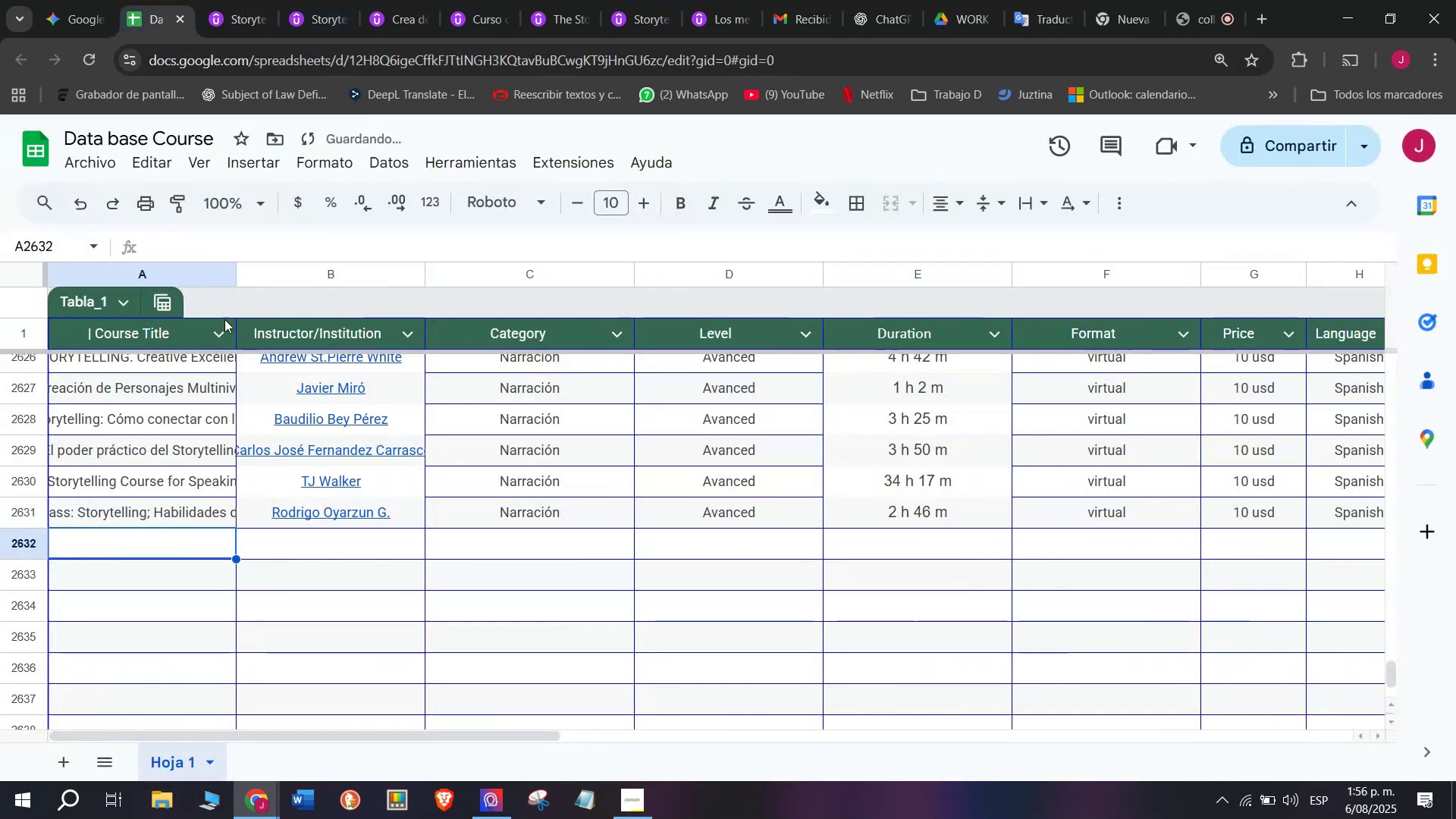 
key(Z)
 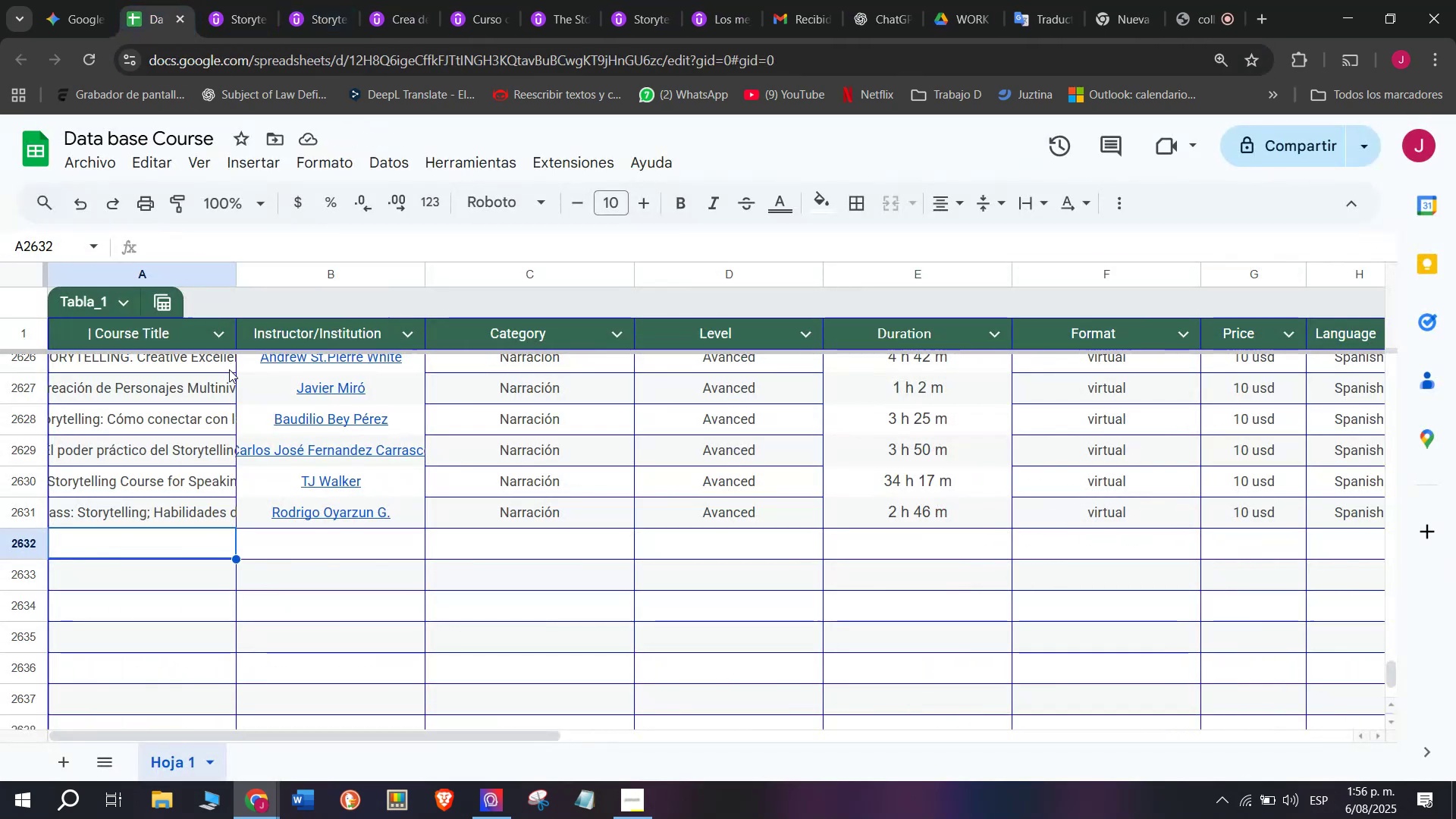 
key(Control+V)
 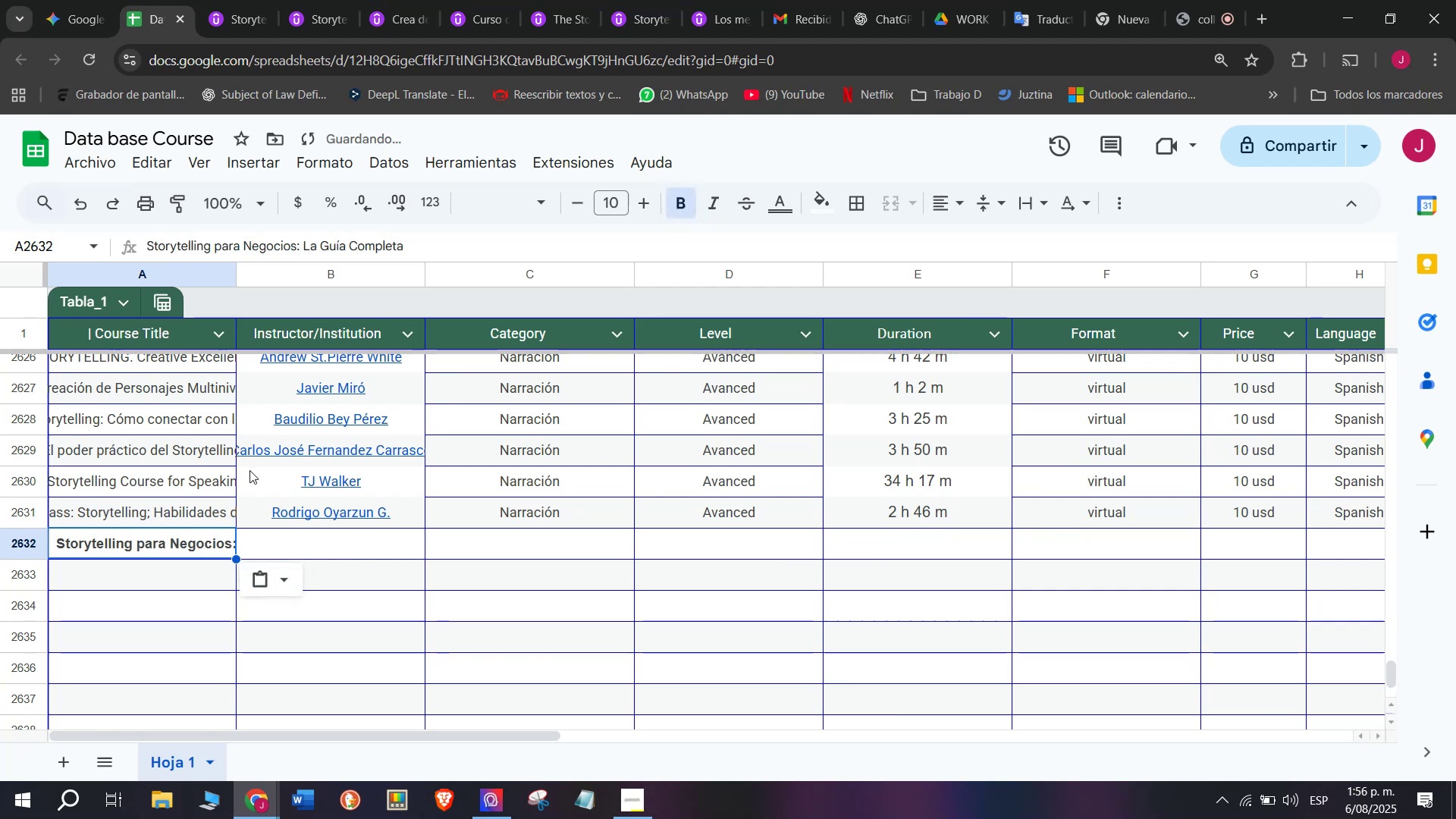 
key(Control+ControlLeft)
 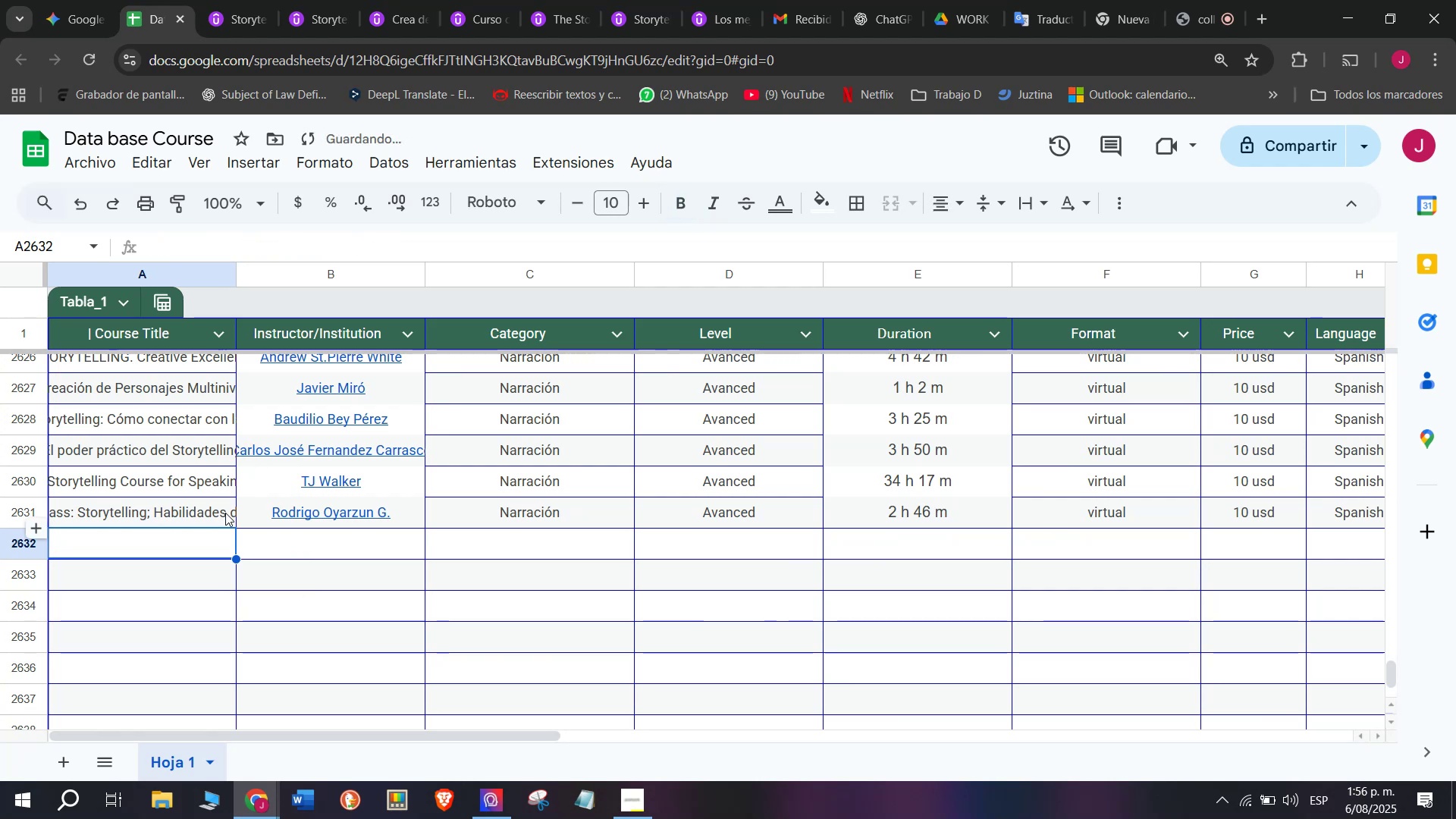 
key(Shift+ShiftLeft)
 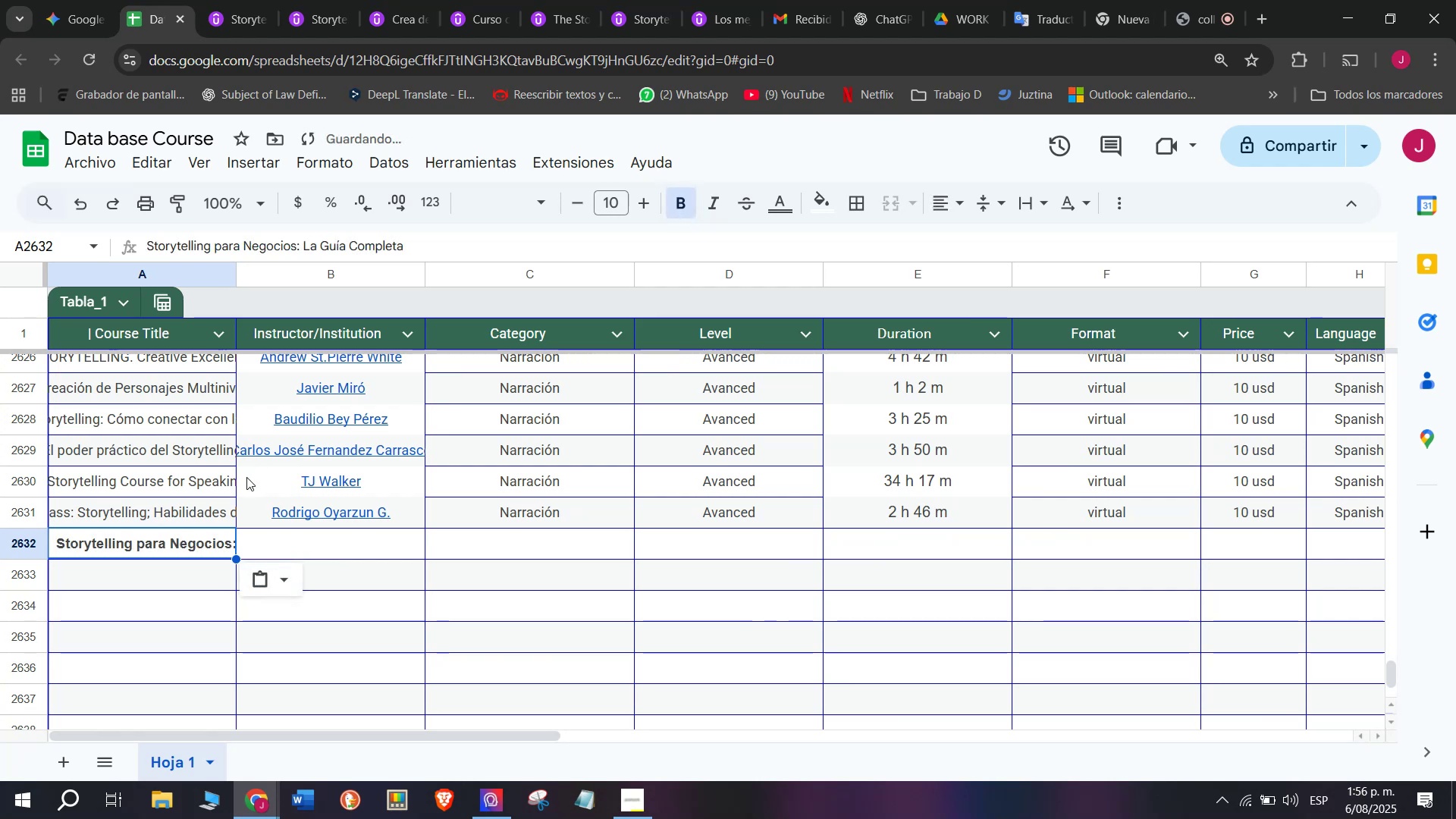 
key(Control+Shift+ControlLeft)
 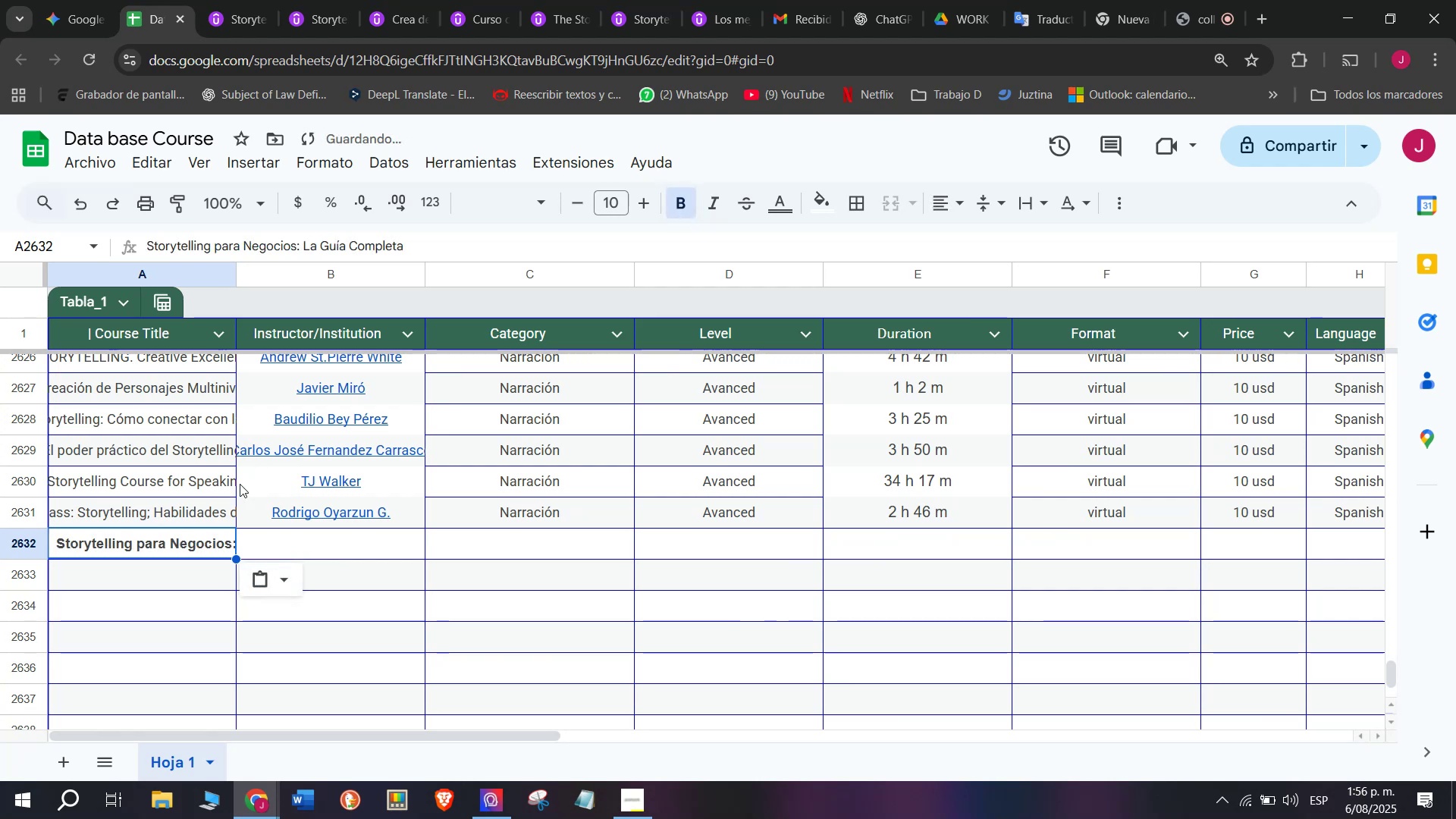 
key(Control+Shift+Z)
 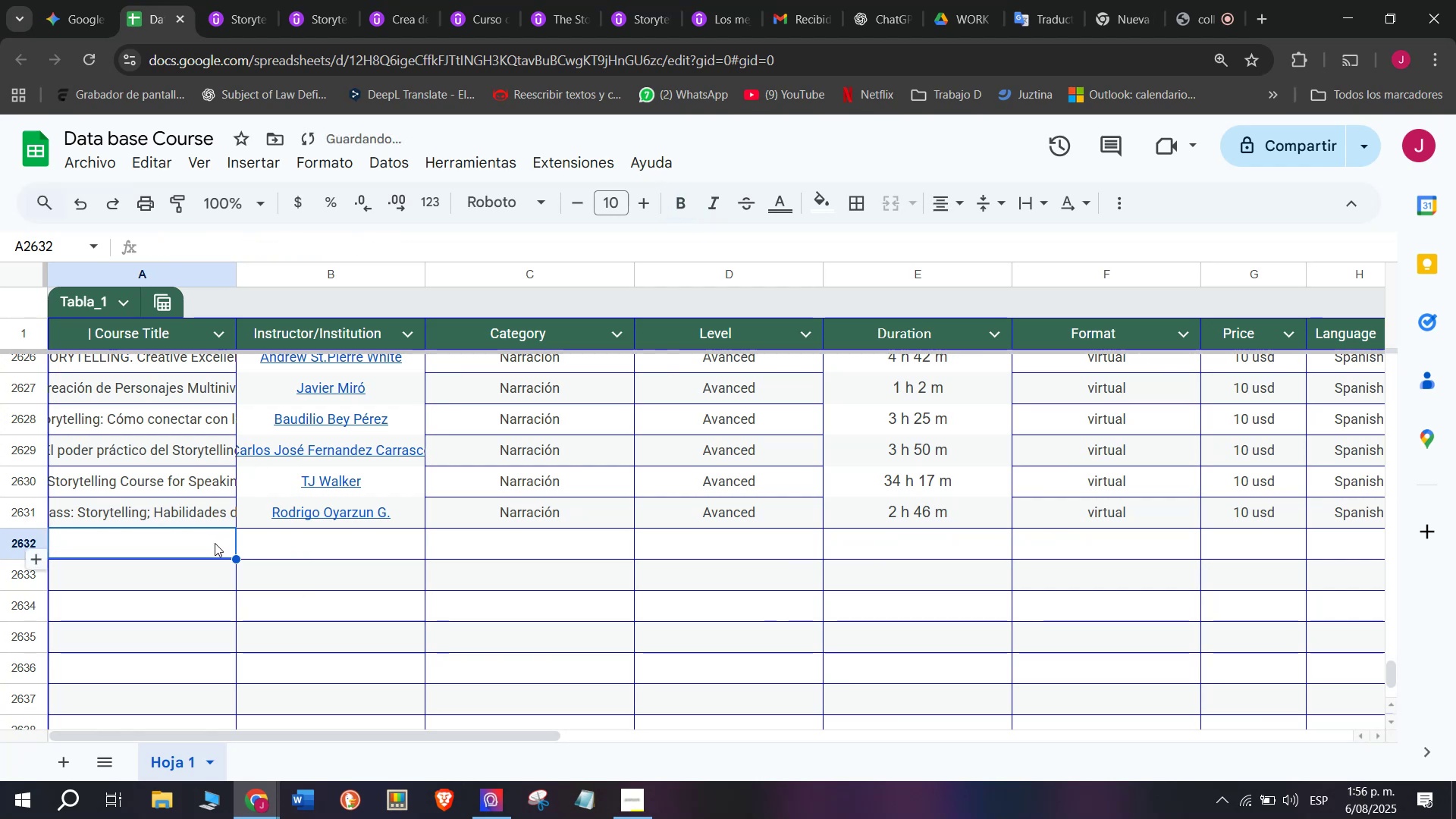 
double_click([215, 543])
 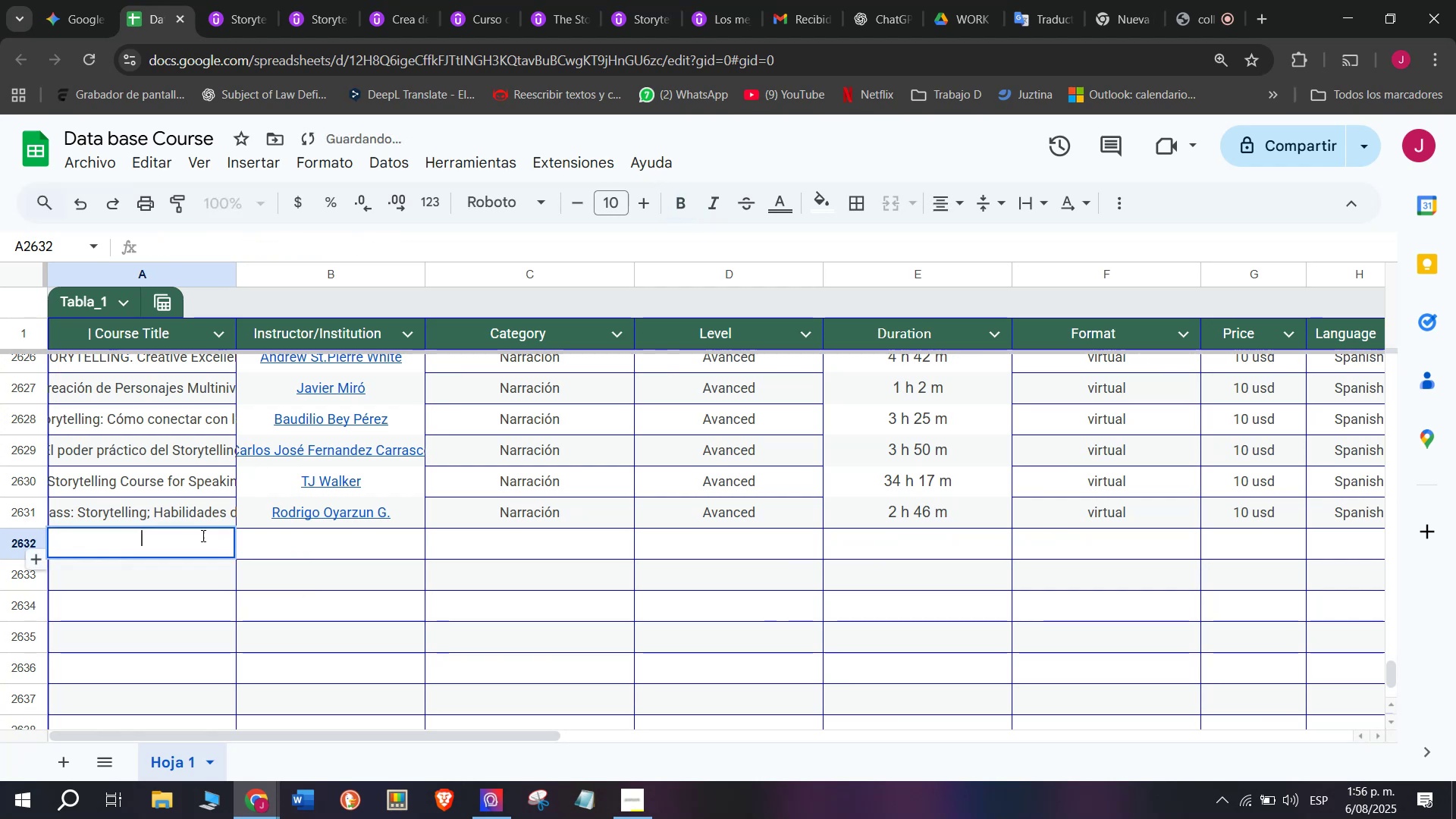 
key(Control+ControlLeft)
 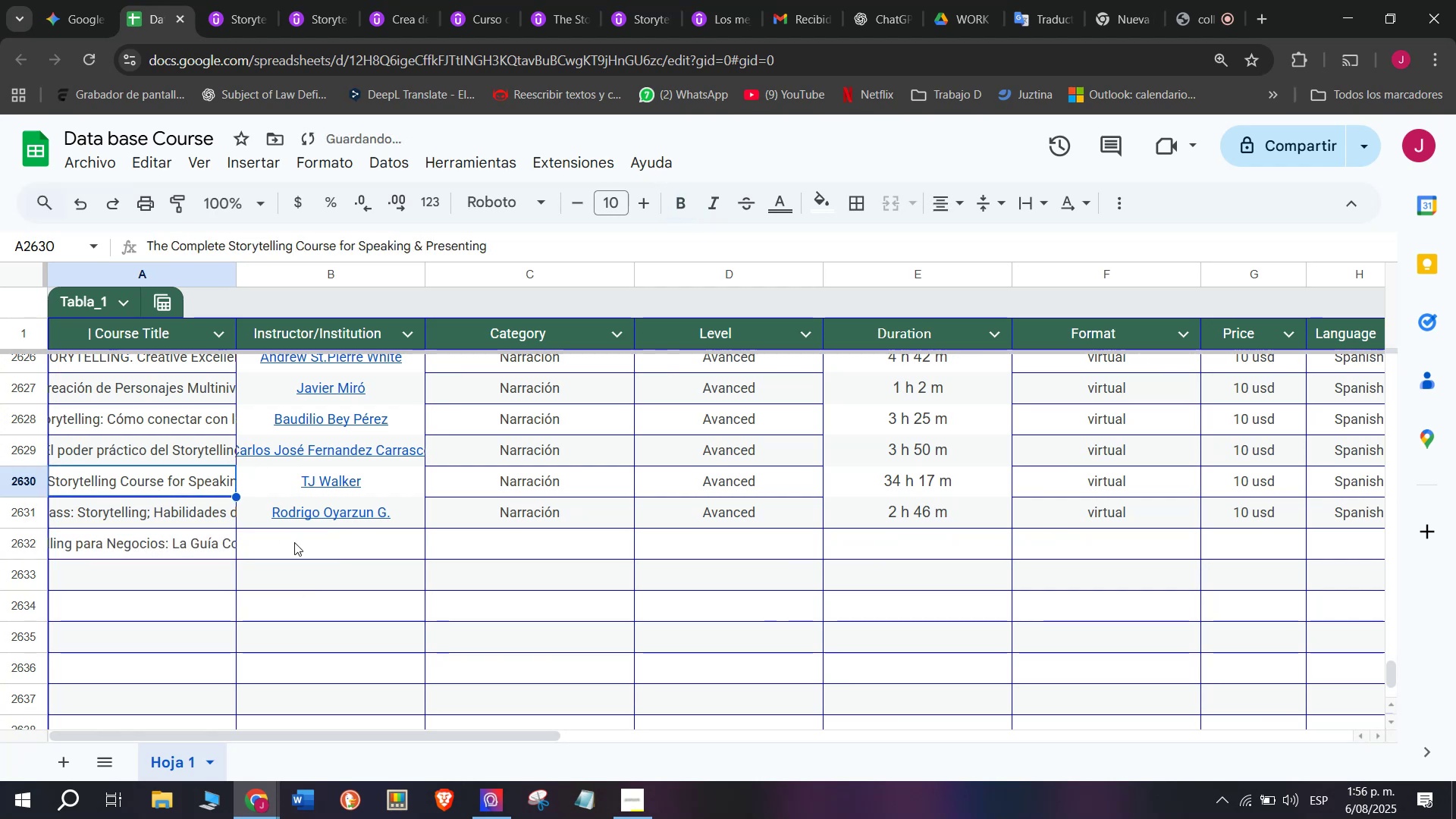 
key(Z)
 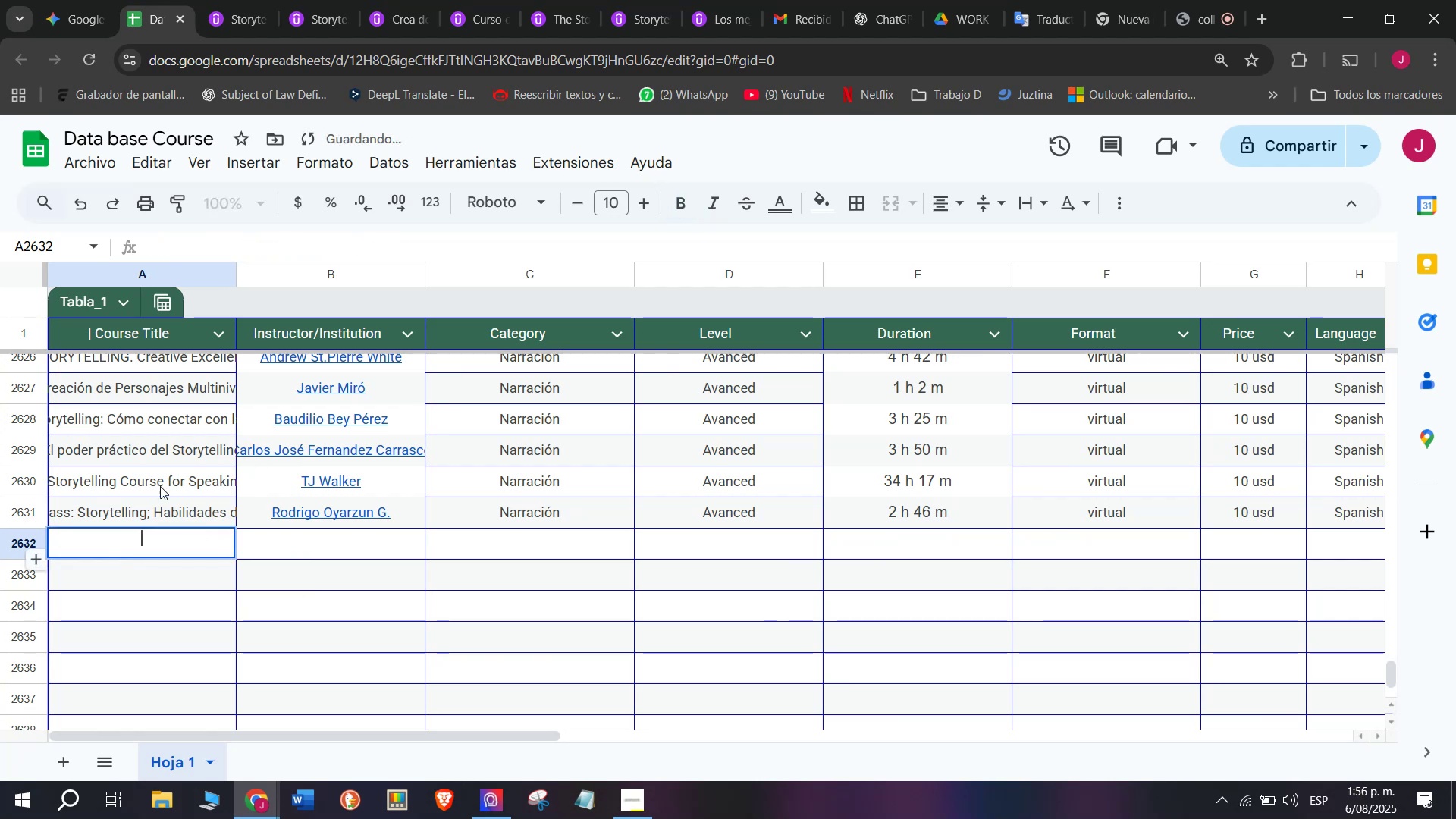 
key(Control+V)
 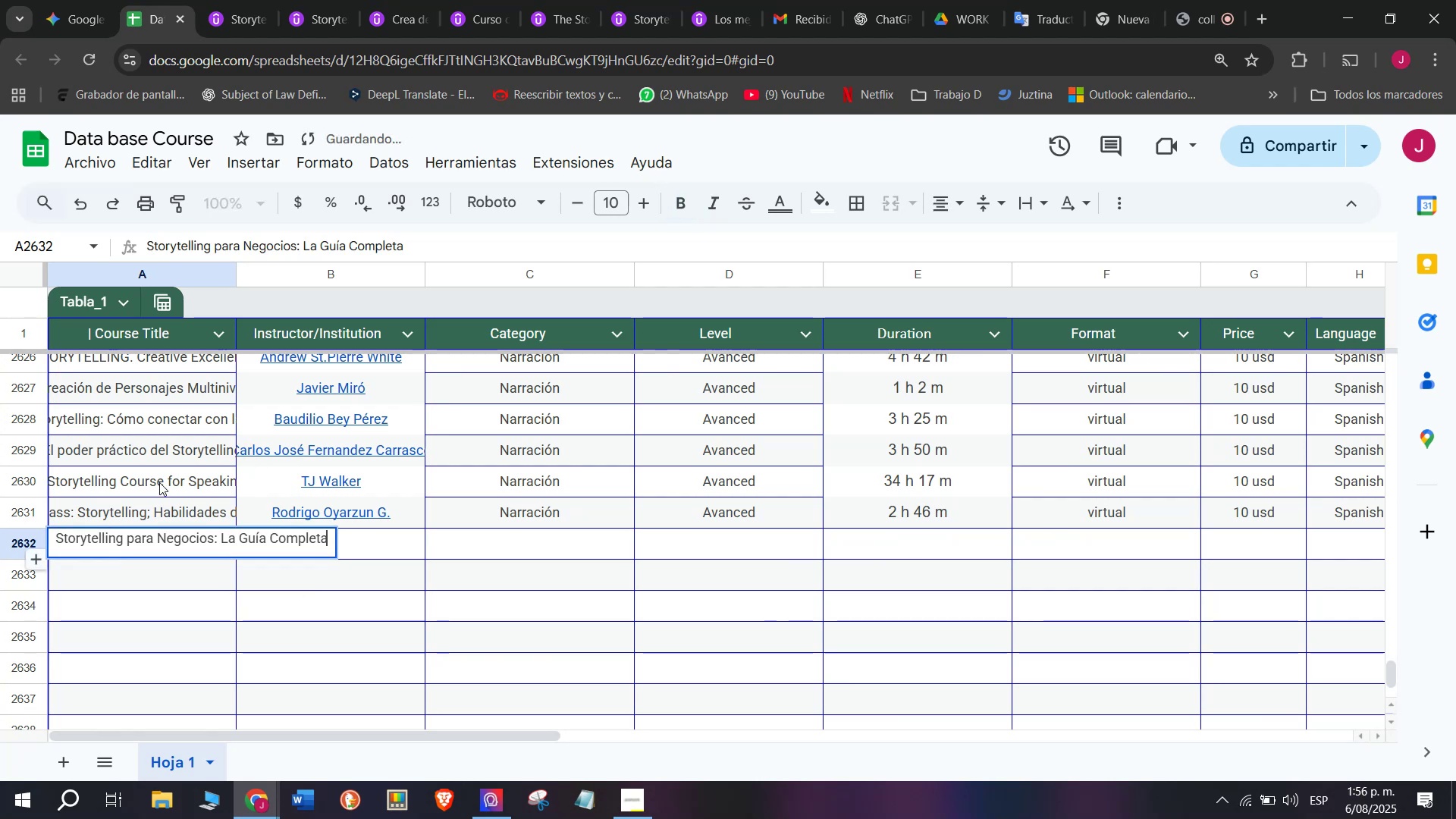 
triple_click([159, 482])
 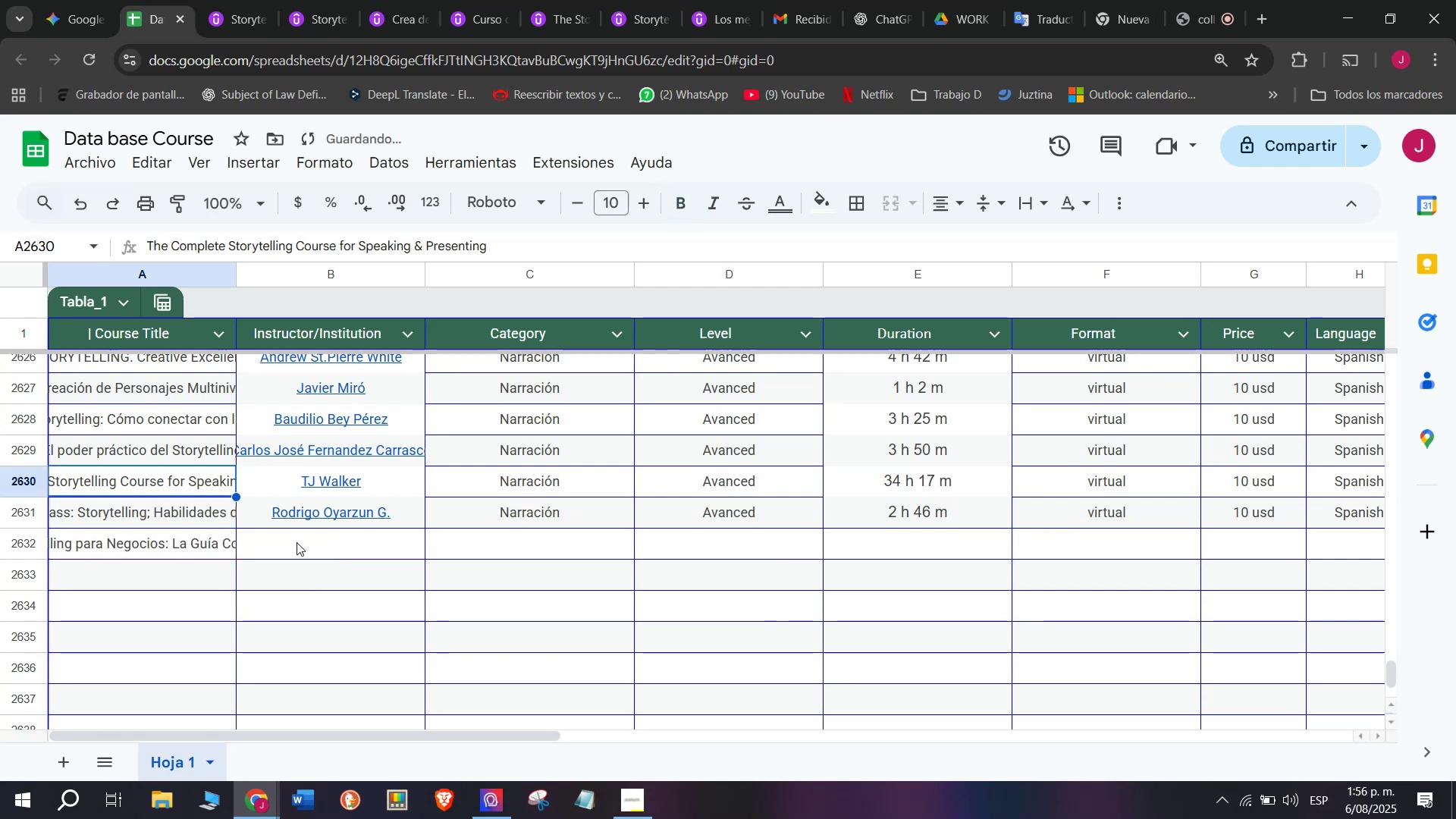 
triple_click([297, 542])
 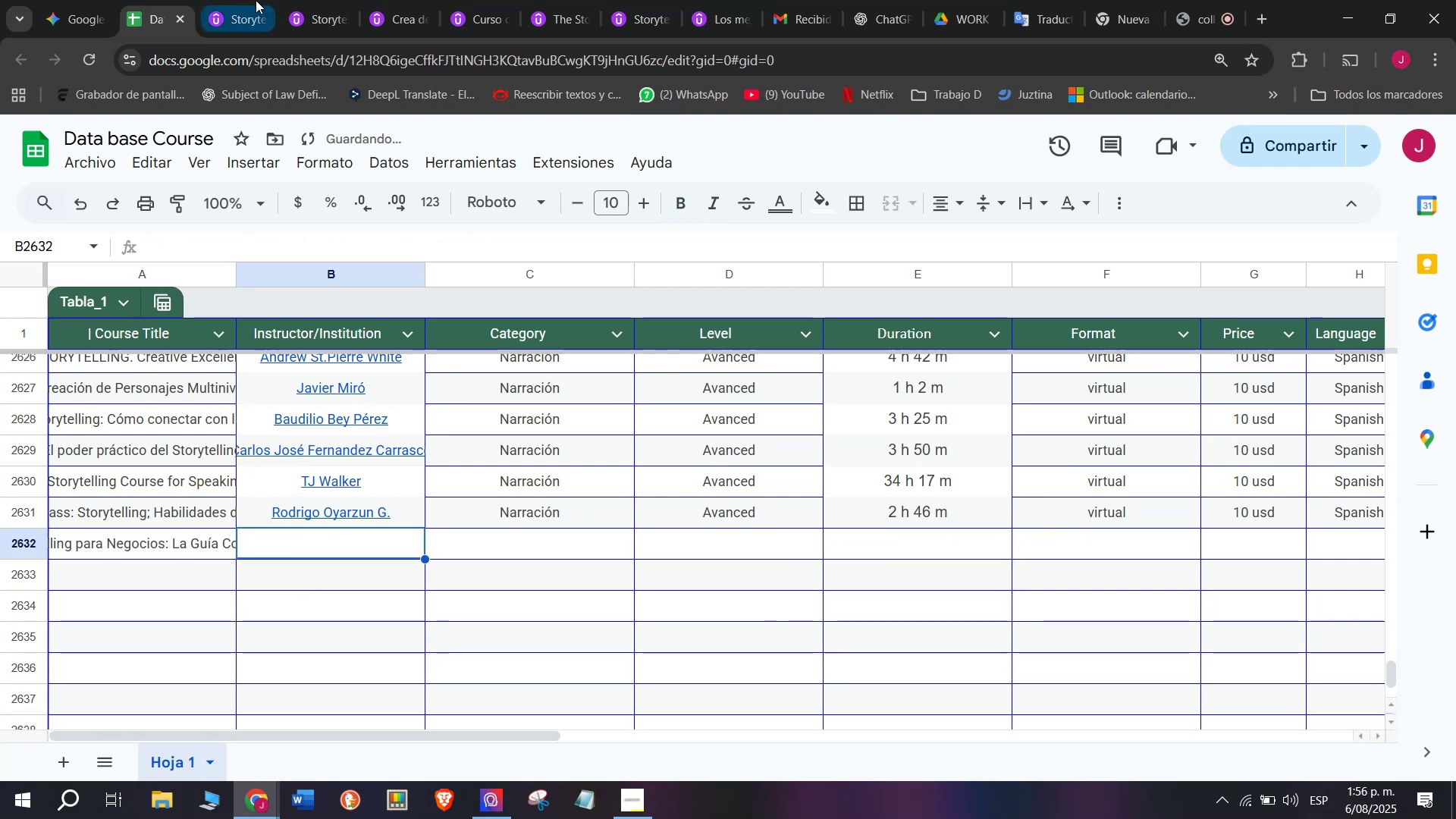 
left_click([256, 0])
 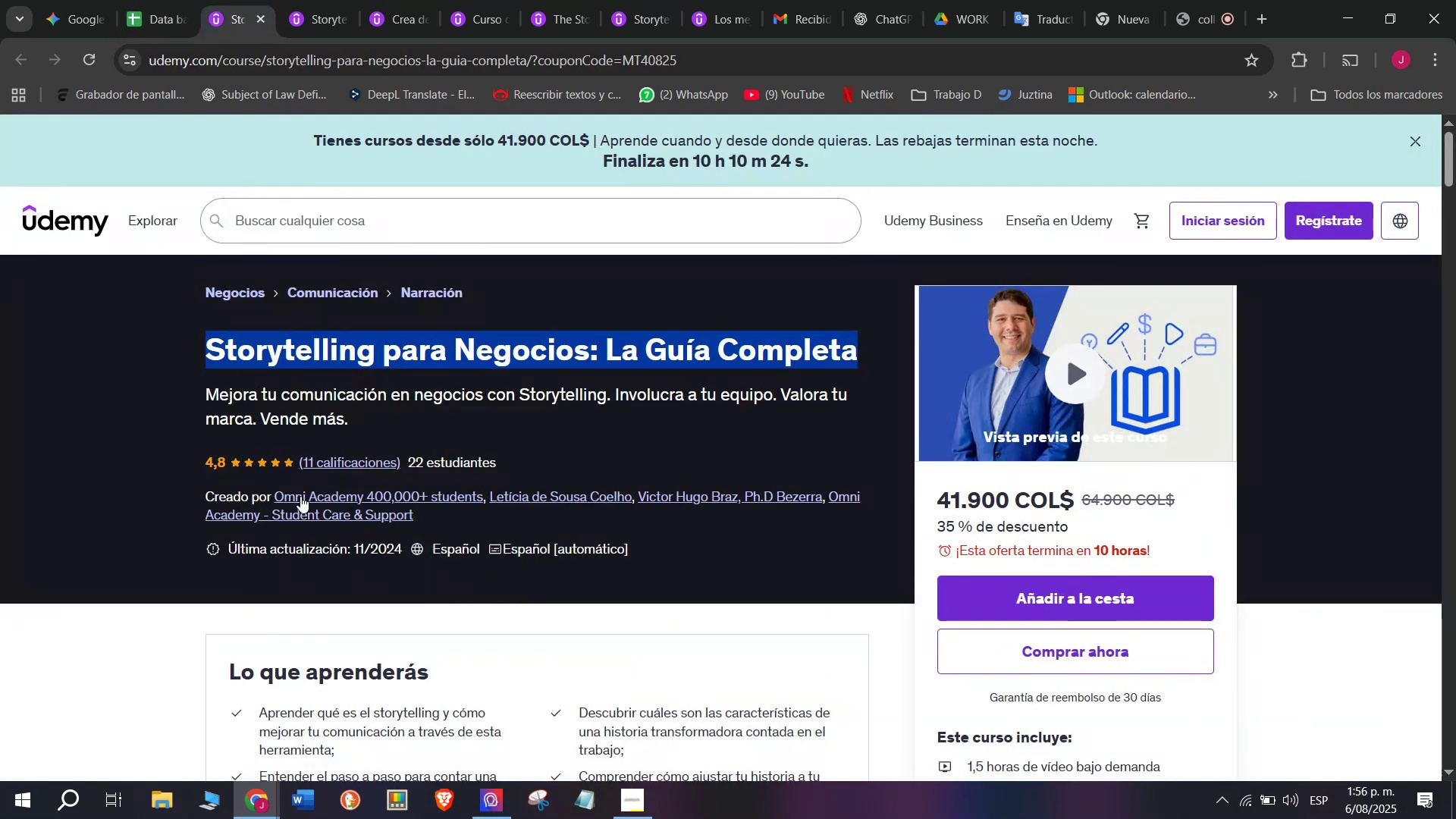 
left_click([300, 496])
 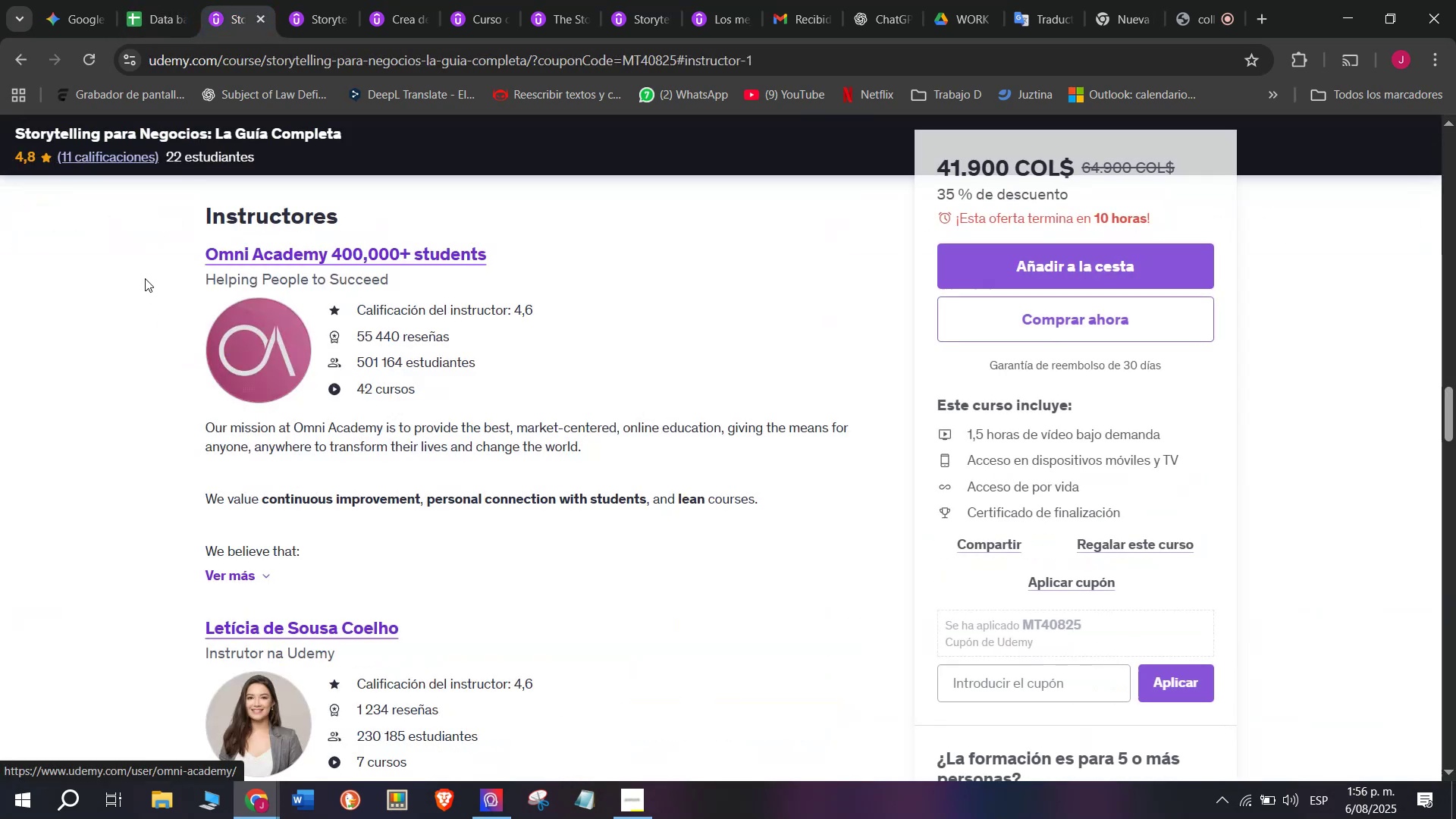 
left_click_drag(start_coordinate=[157, 243], to_coordinate=[508, 268])
 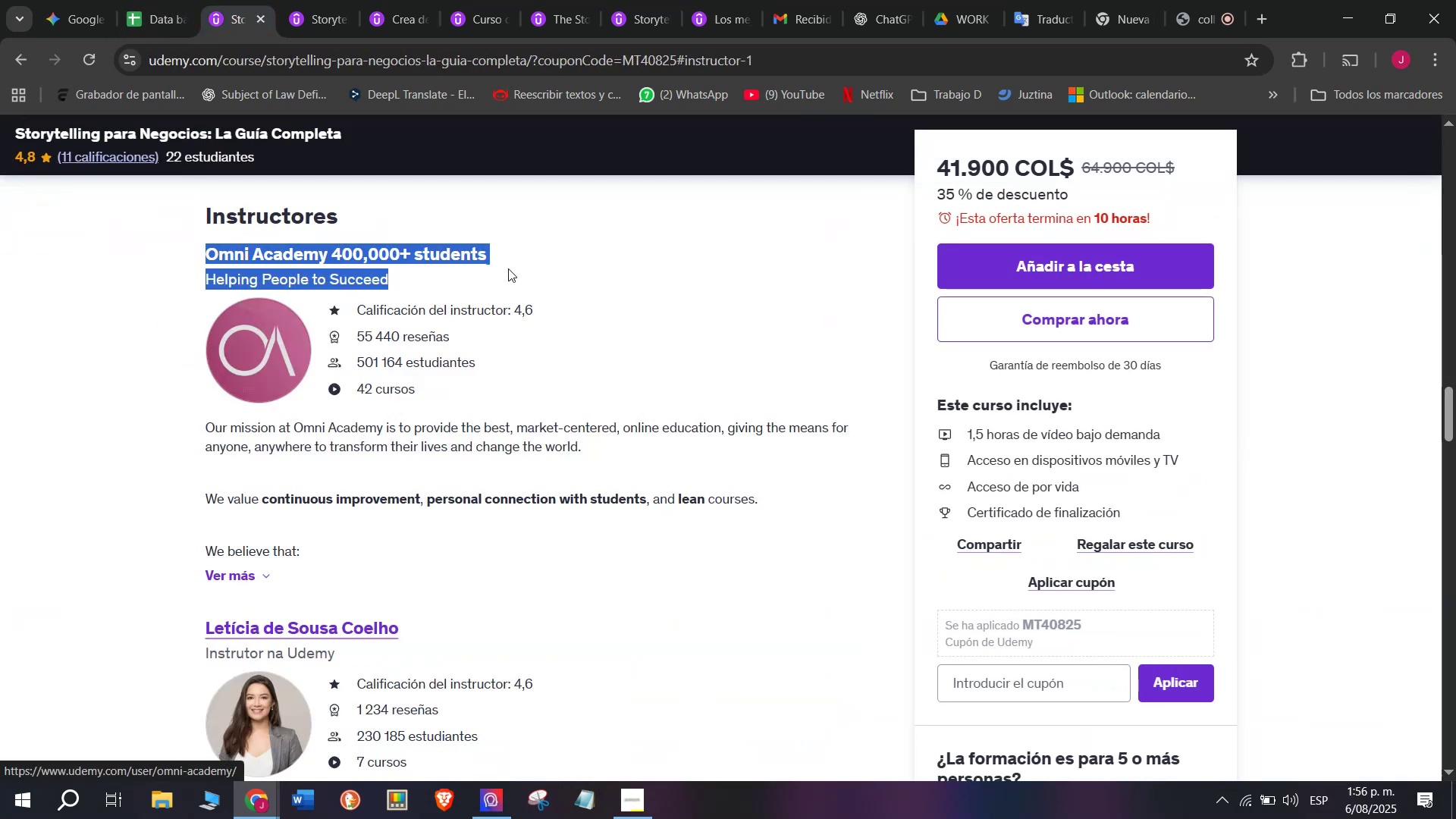 
key(Control+ControlLeft)
 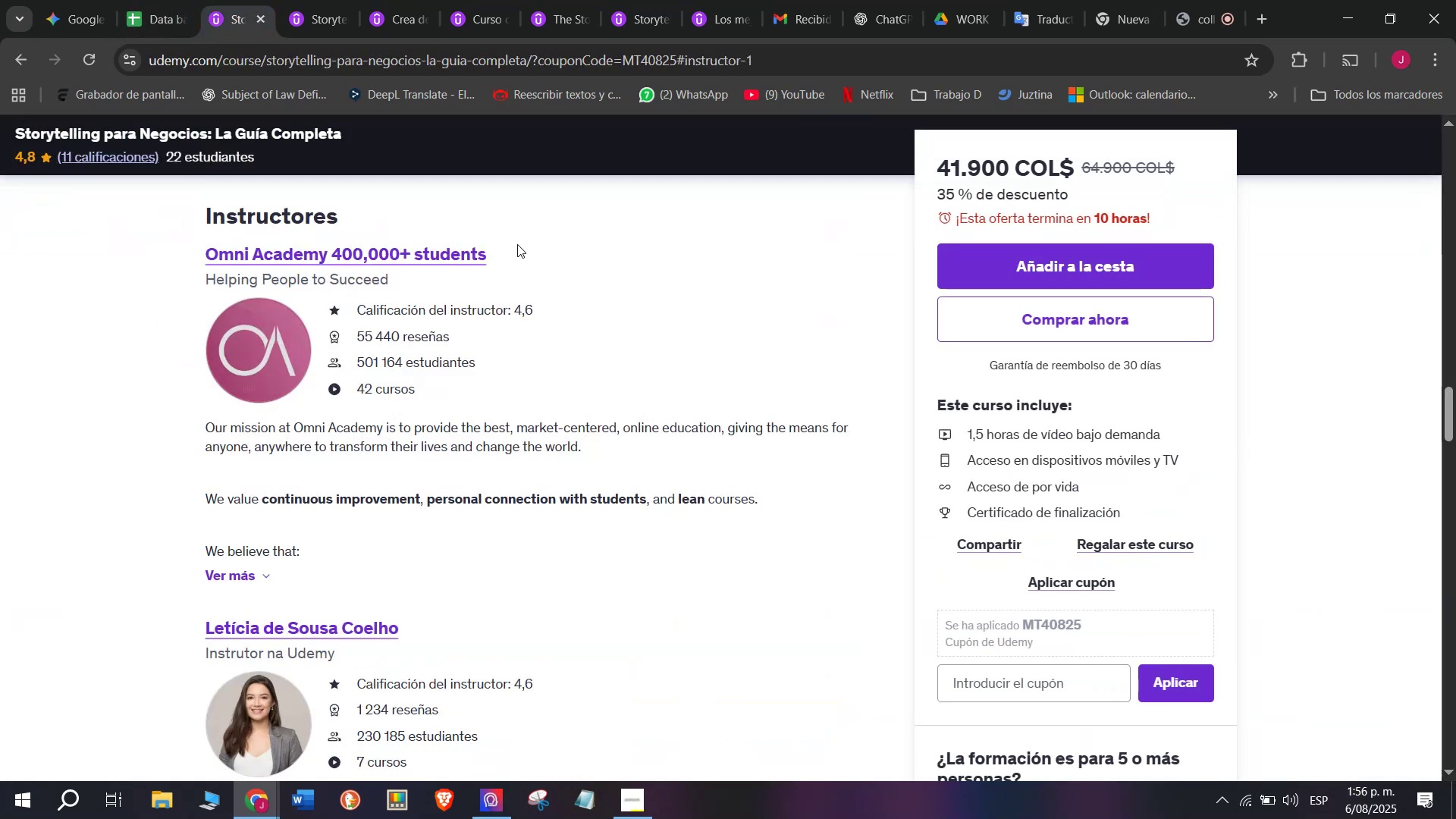 
key(Break)
 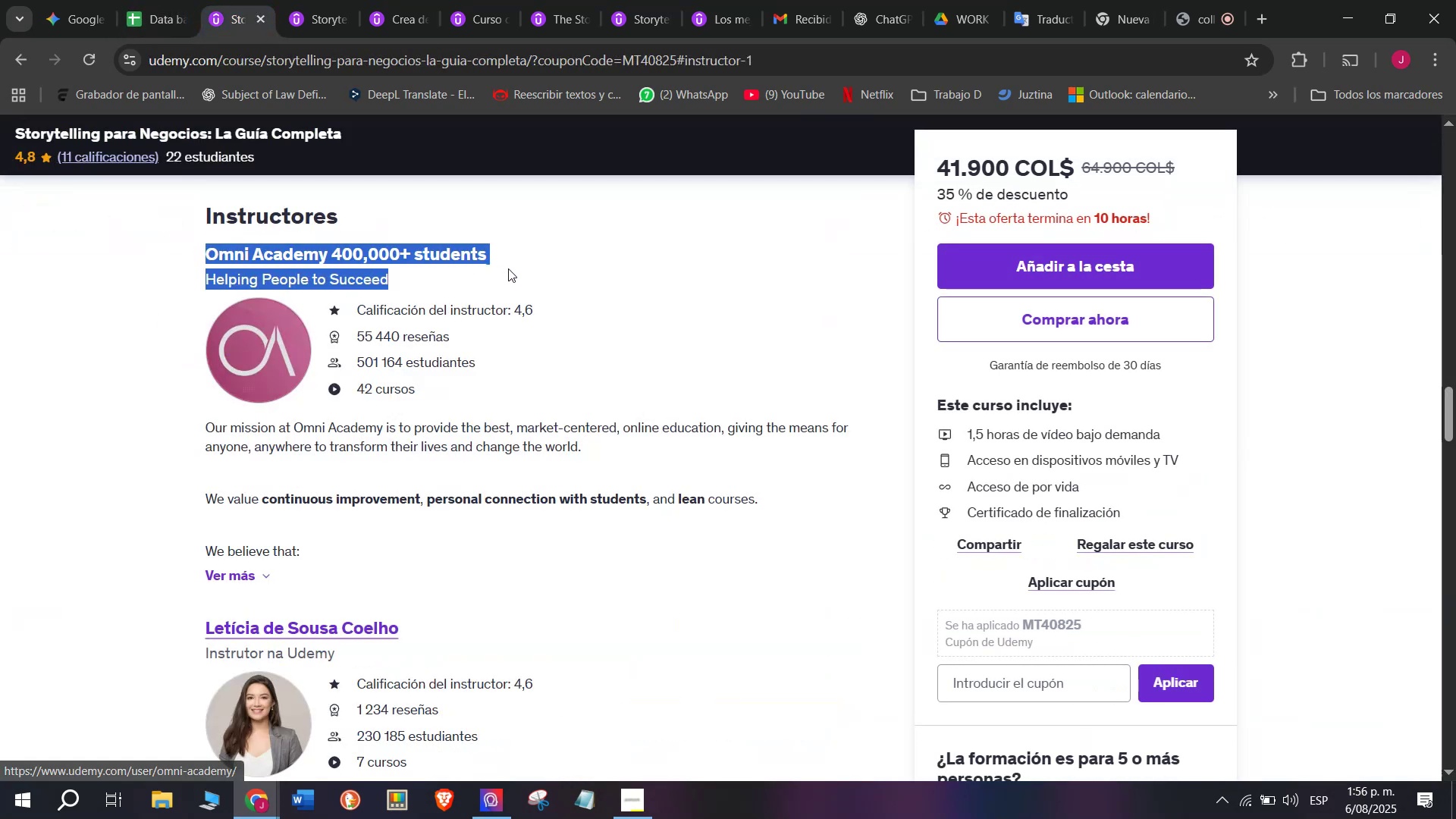 
key(Control+C)
 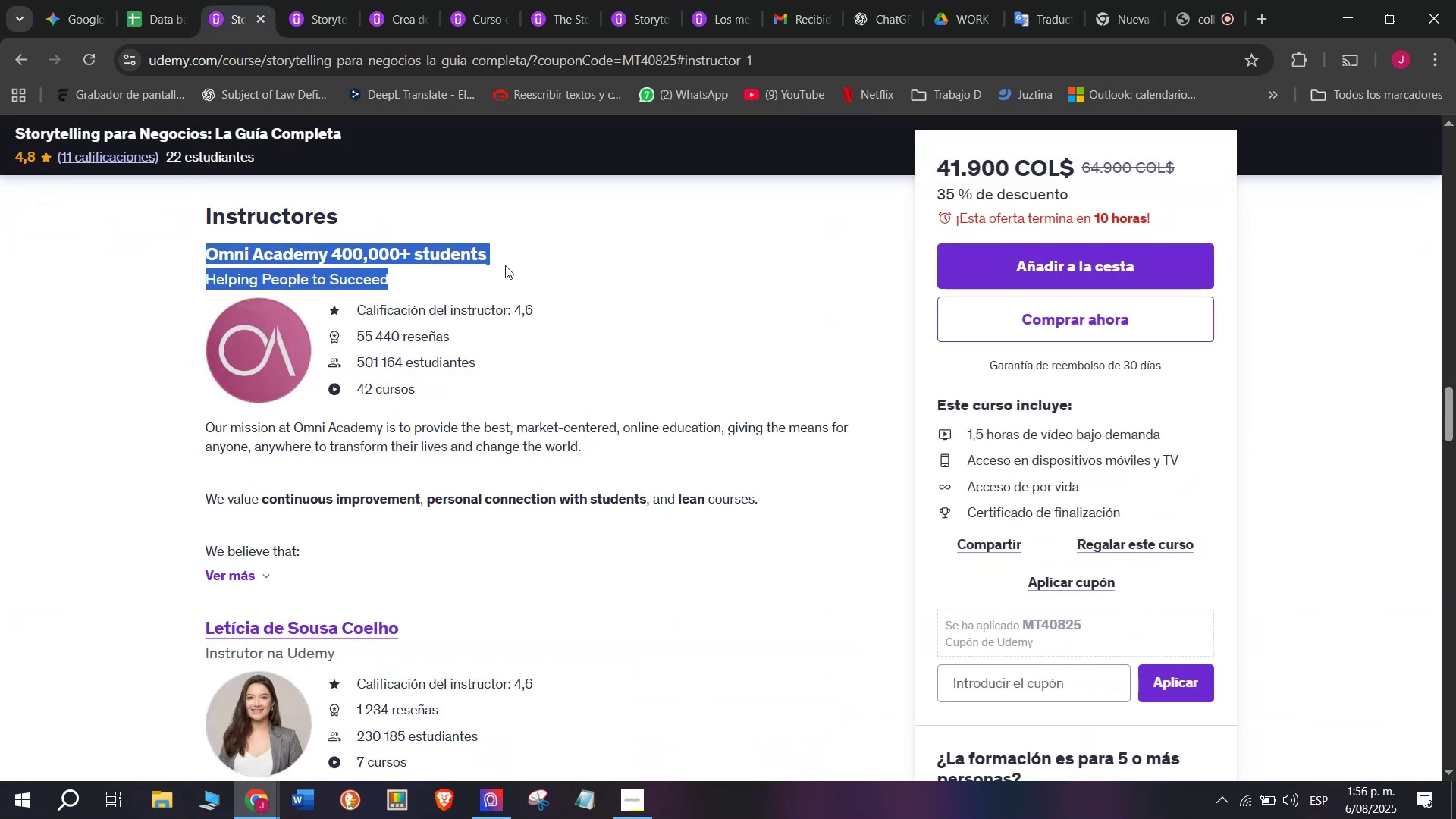 
left_click([505, 265])
 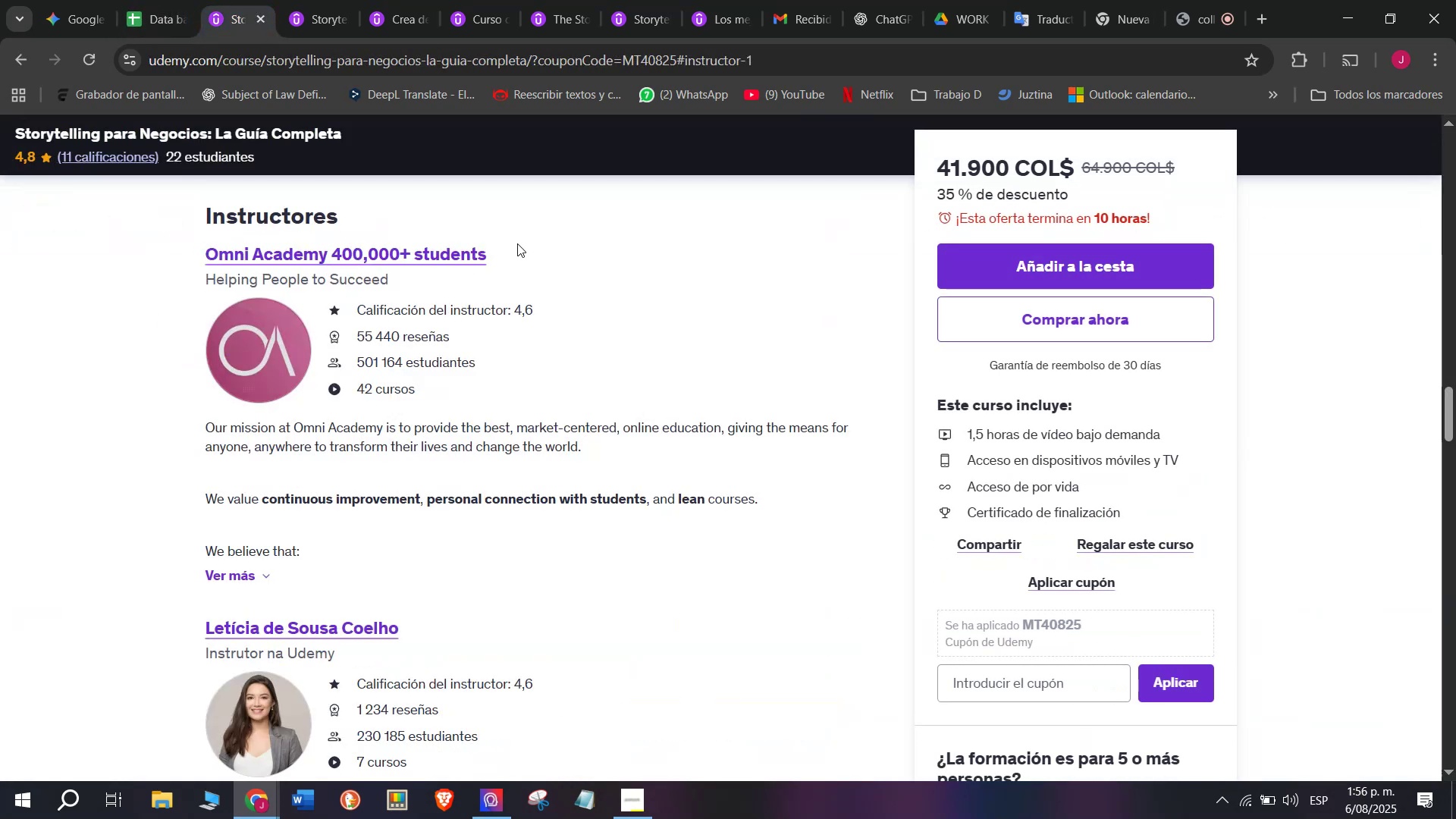 
left_click_drag(start_coordinate=[517, 243], to_coordinate=[183, 248])
 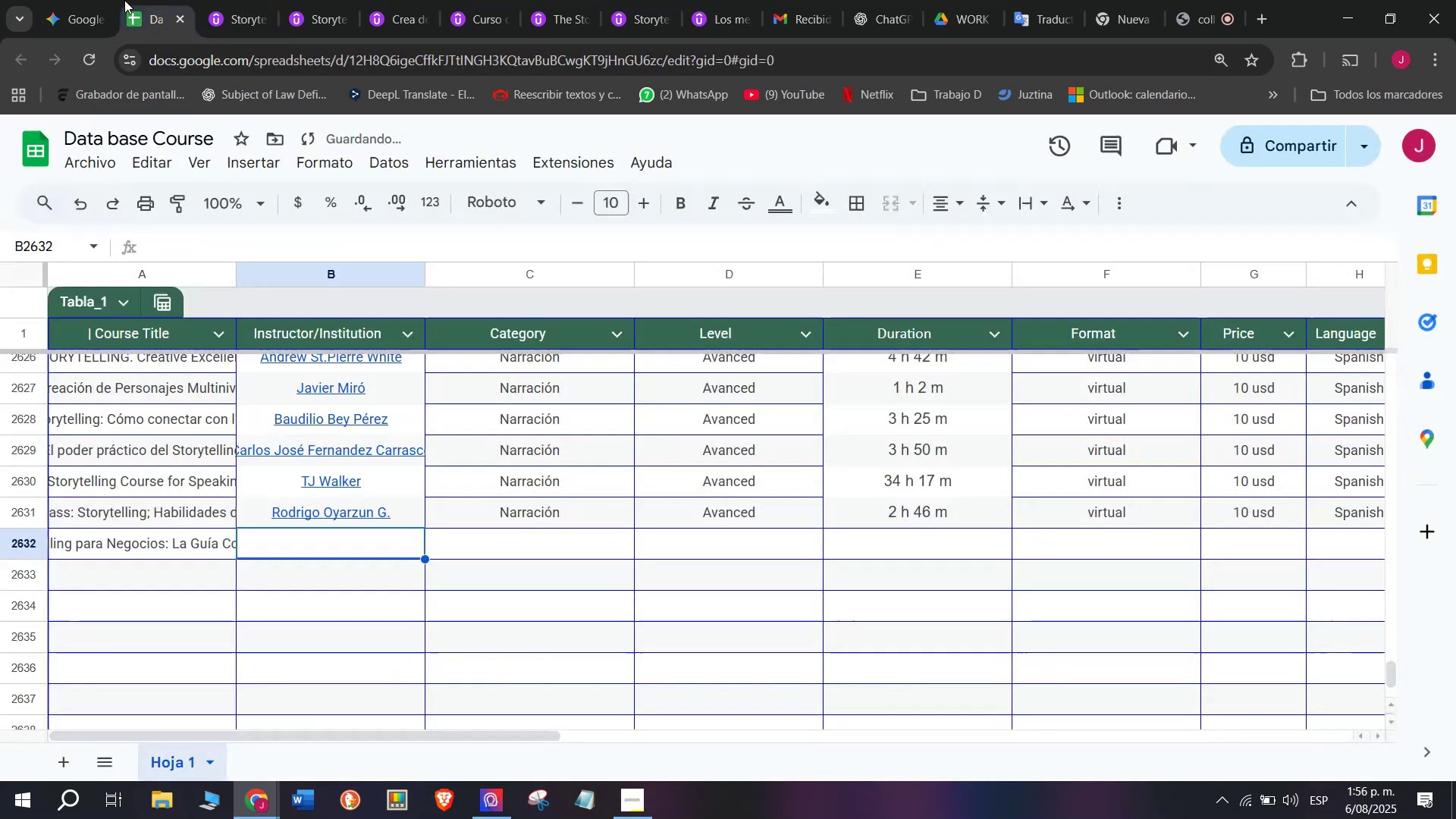 
key(Control+ControlLeft)
 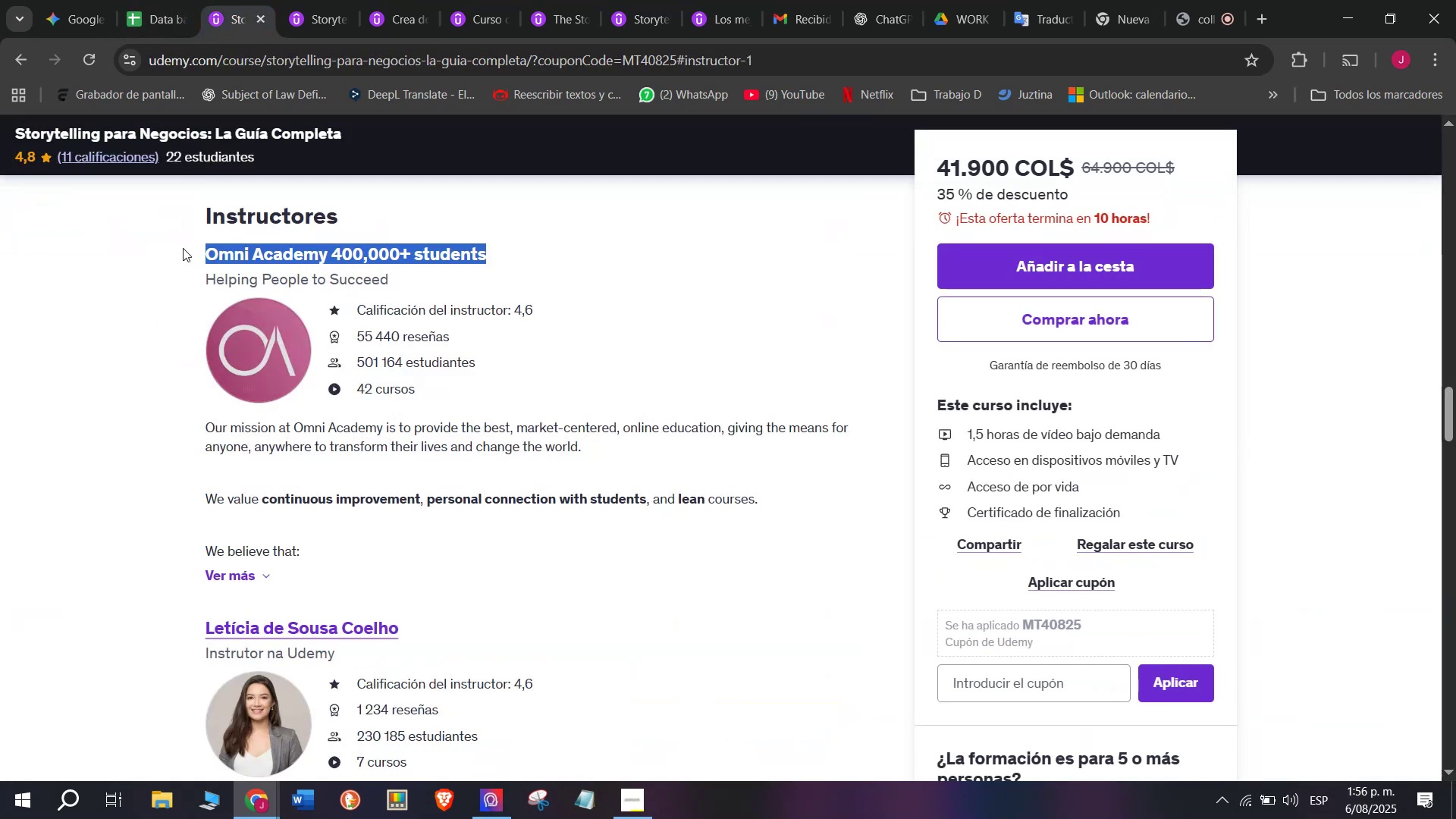 
key(Break)
 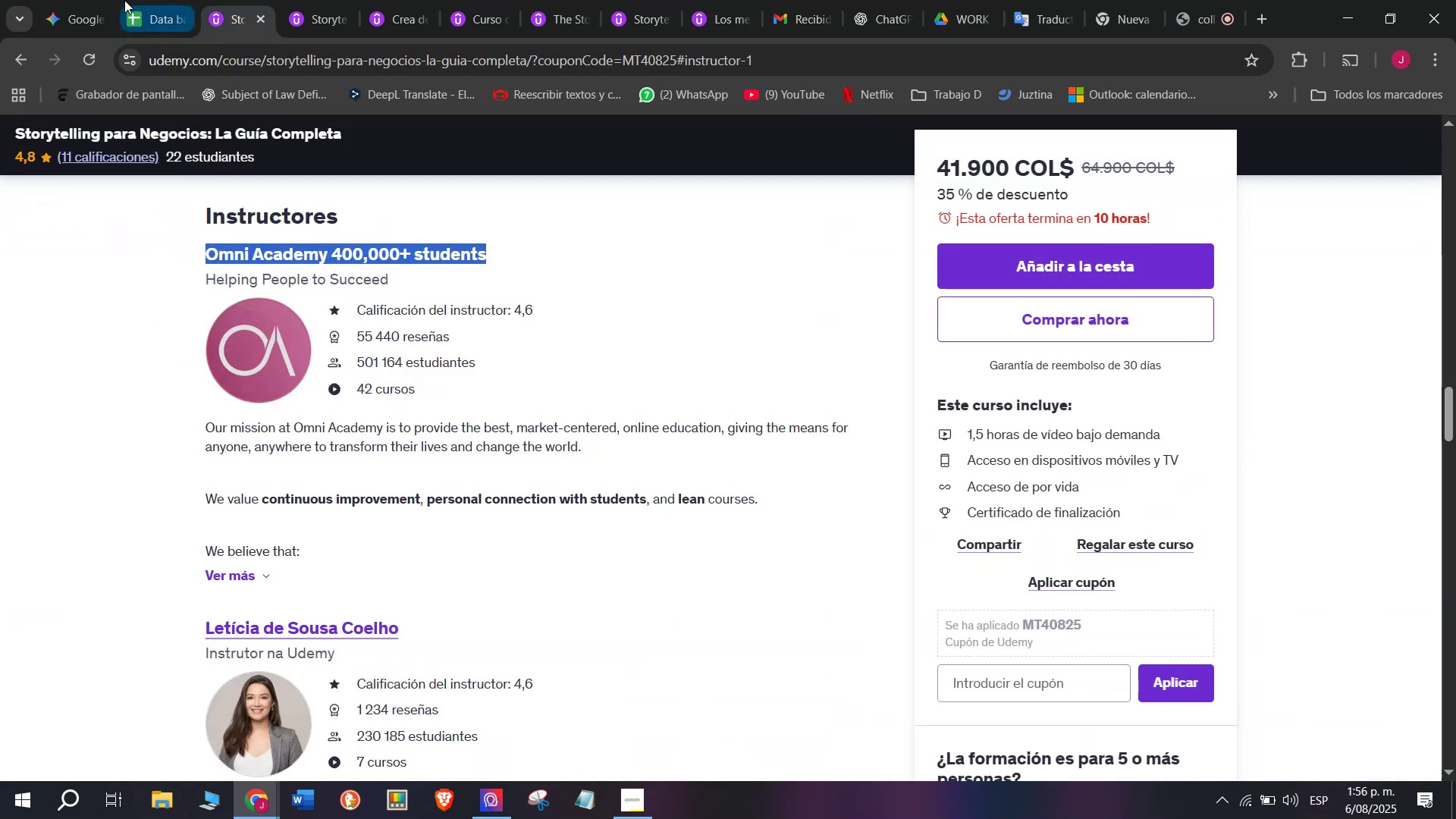 
key(Control+C)
 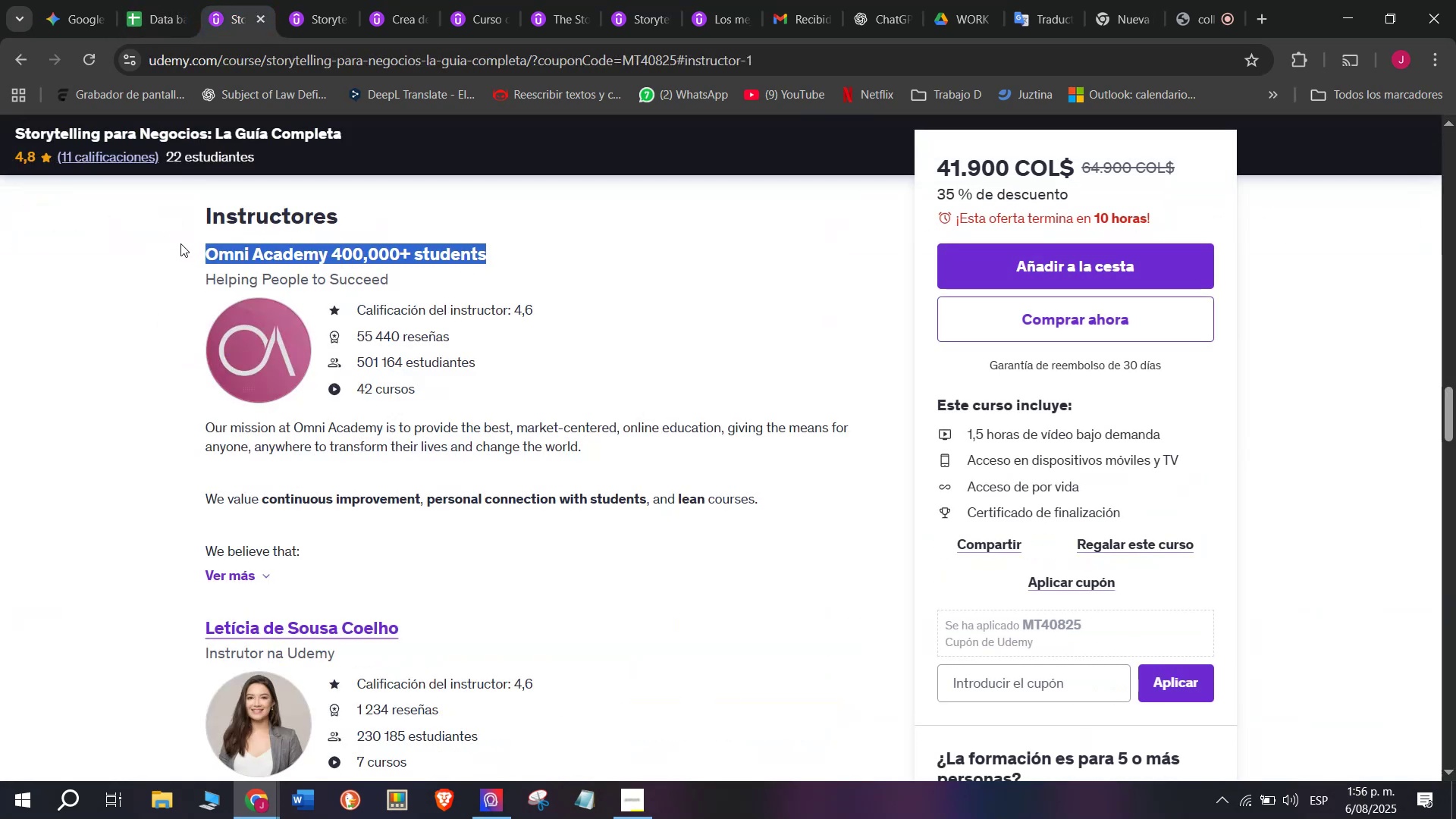 
key(Break)
 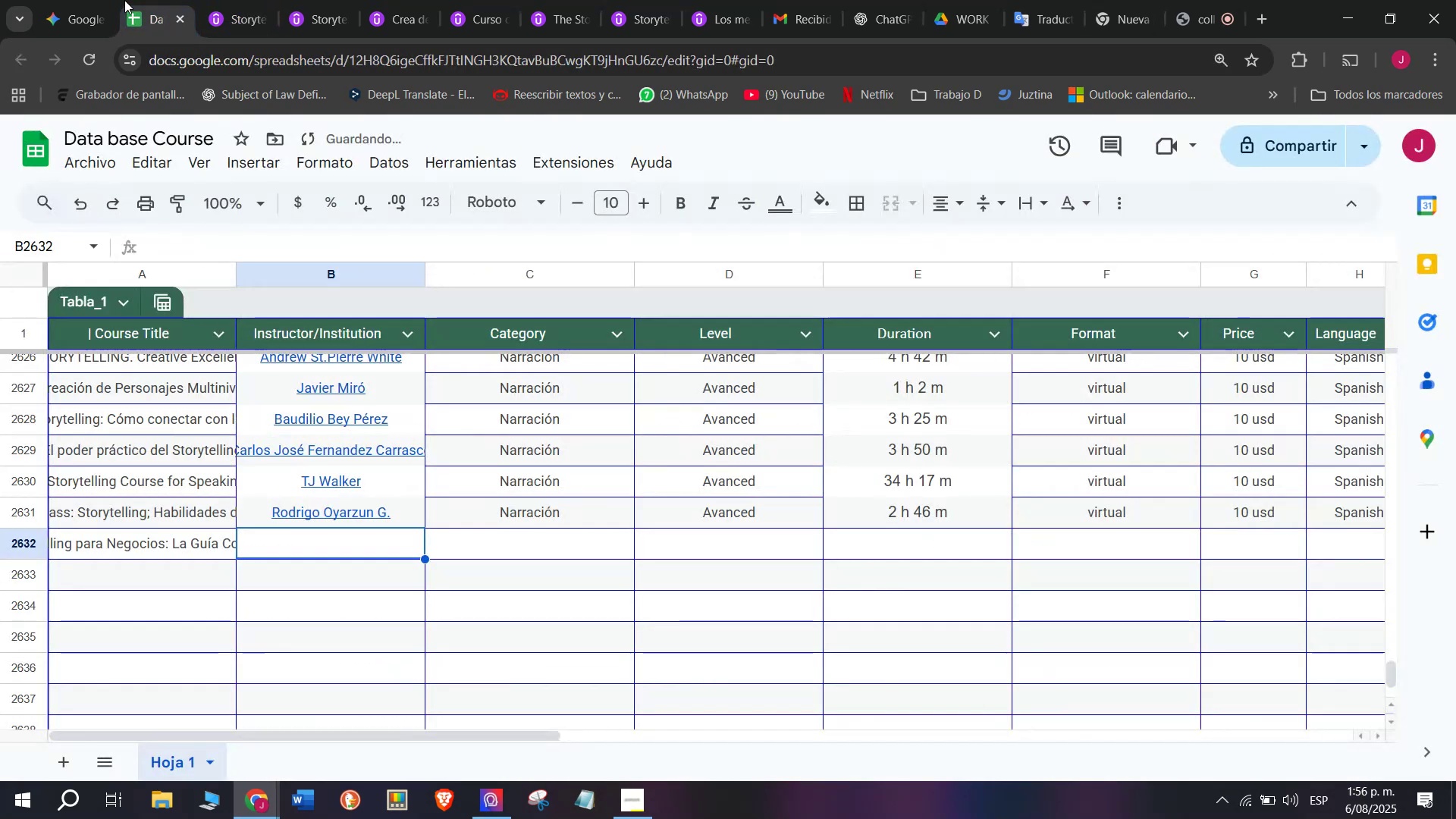 
key(Control+ControlLeft)
 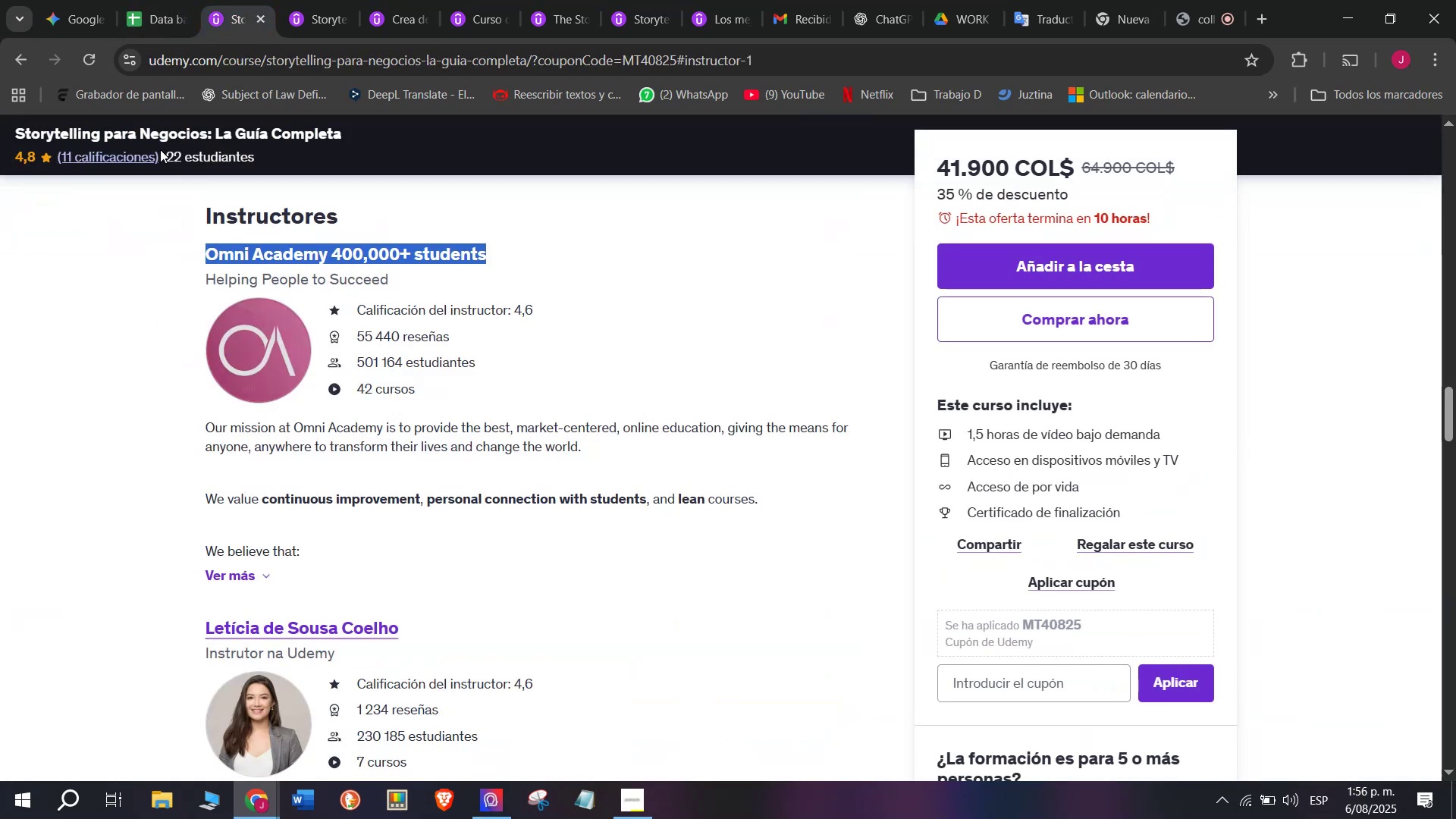 
key(Control+C)
 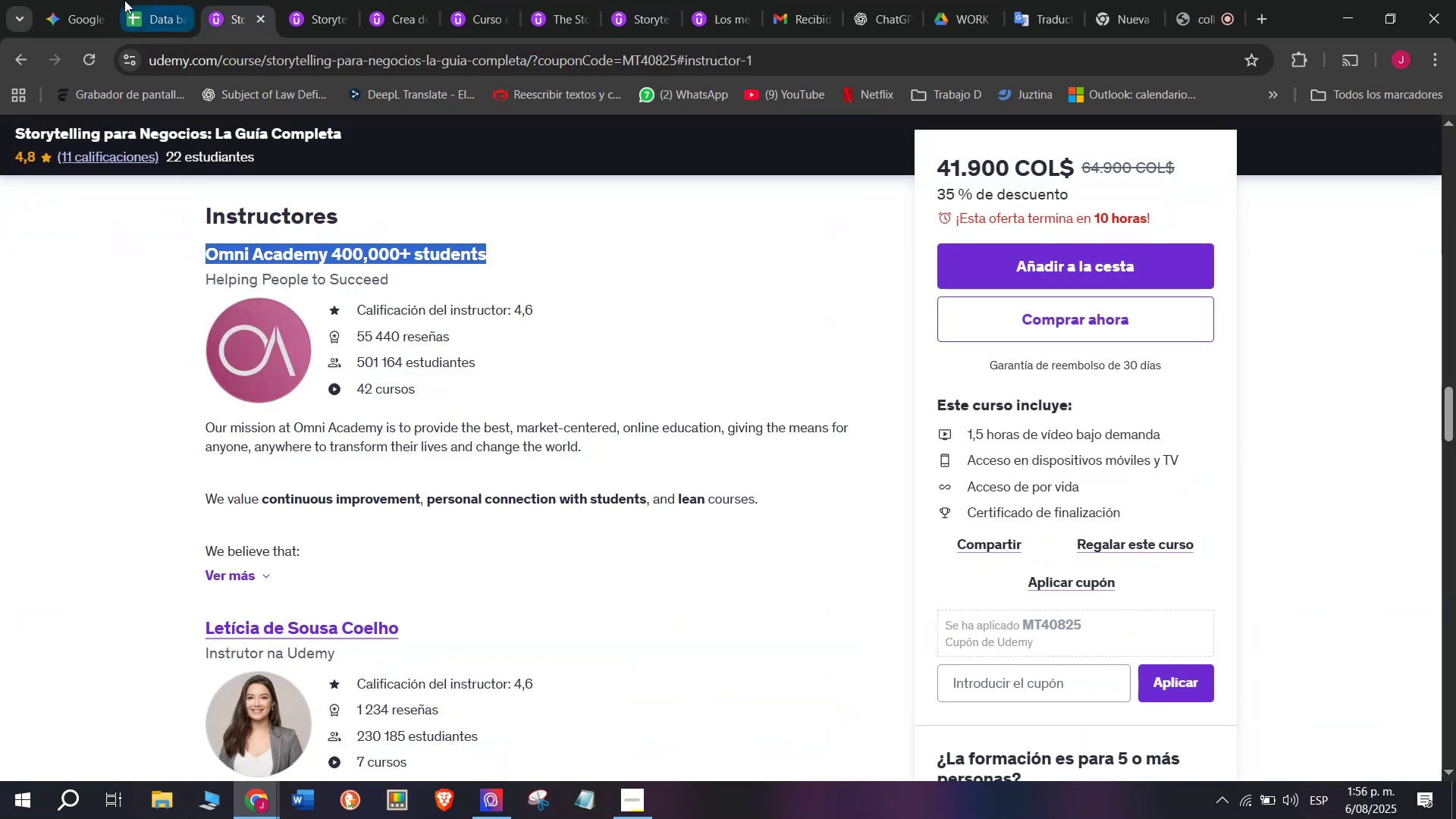 
left_click([124, 0])
 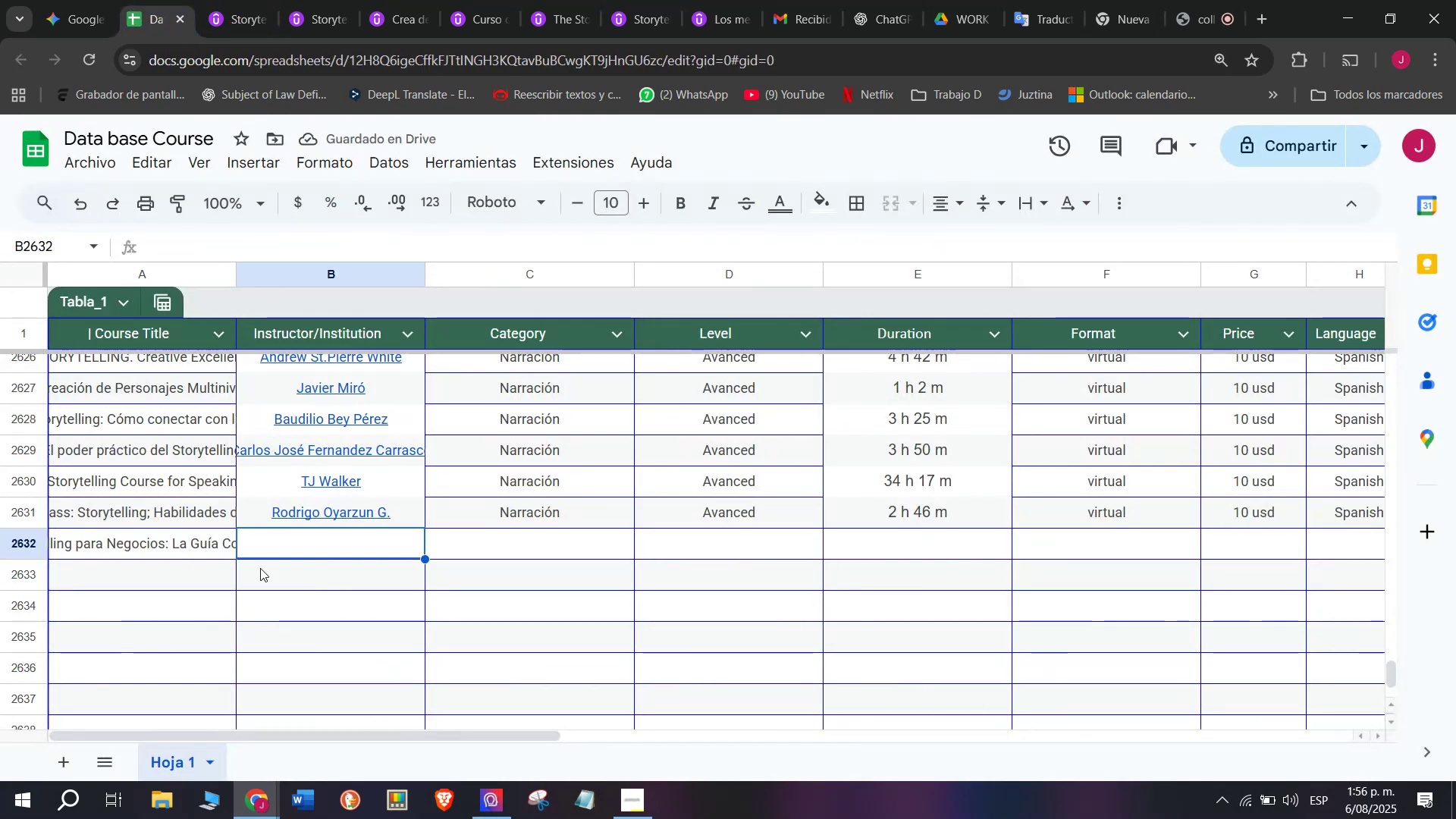 
key(Control+ControlLeft)
 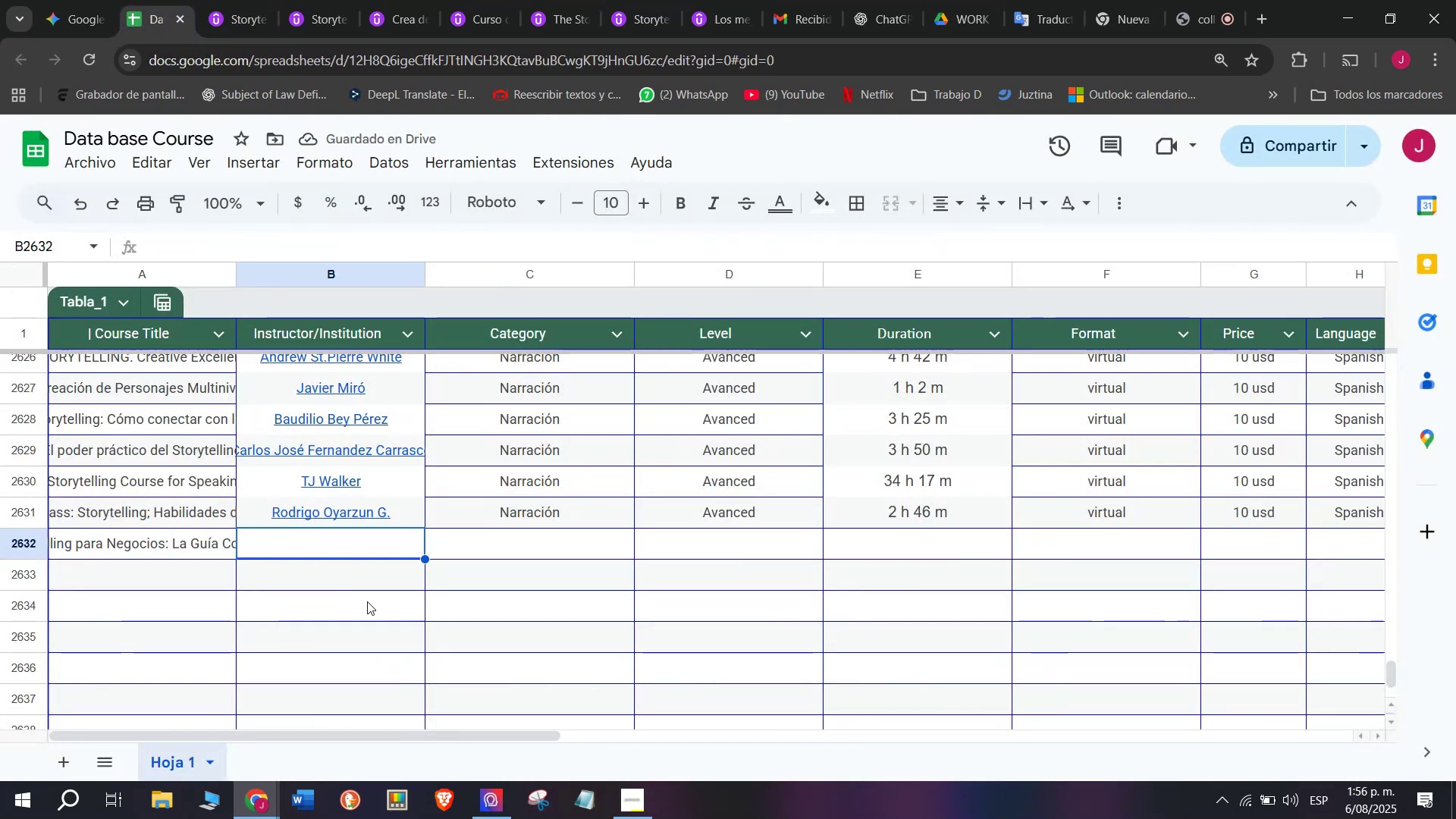 
key(Z)
 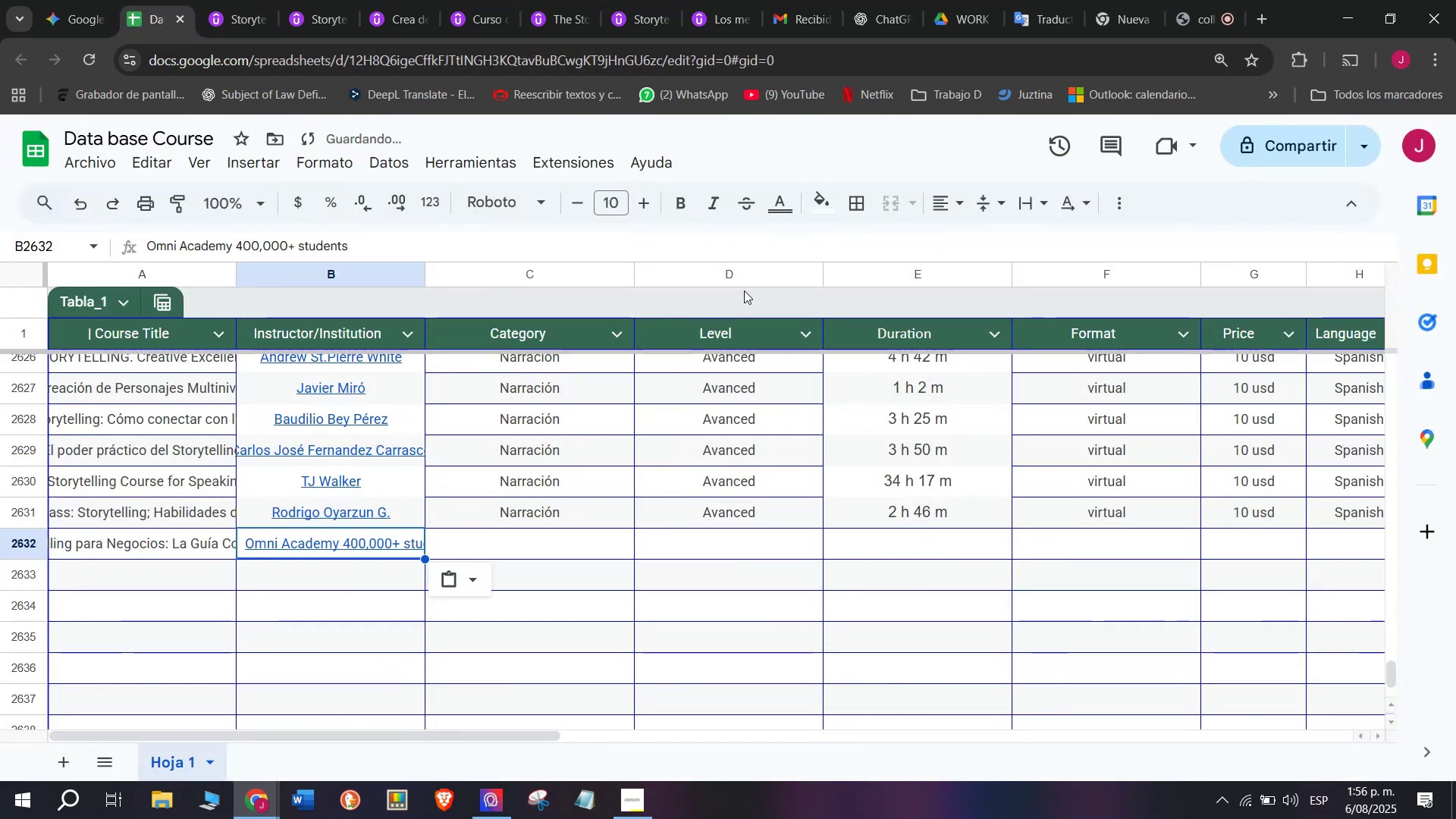 
key(Control+V)
 